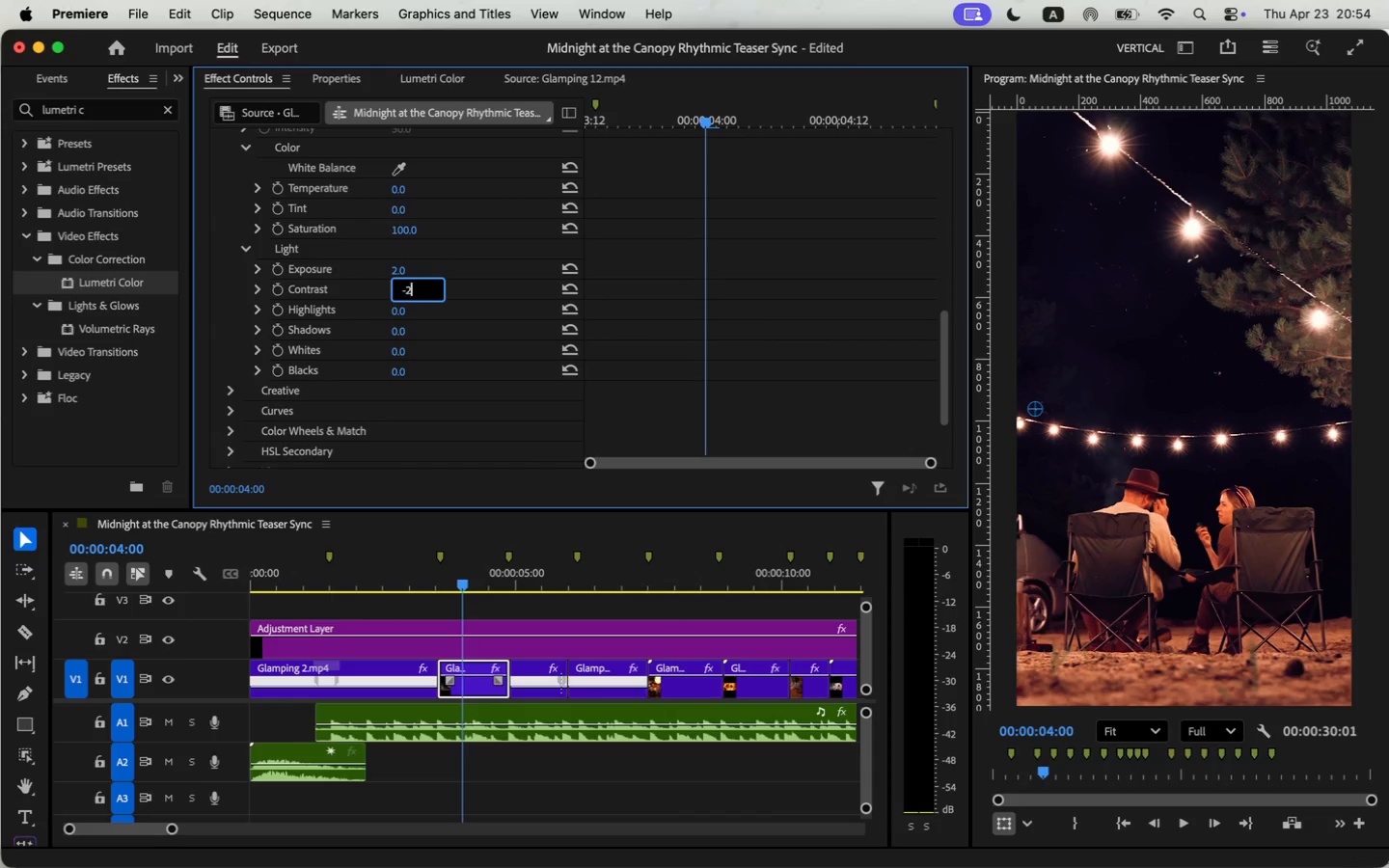 
type(-20)
 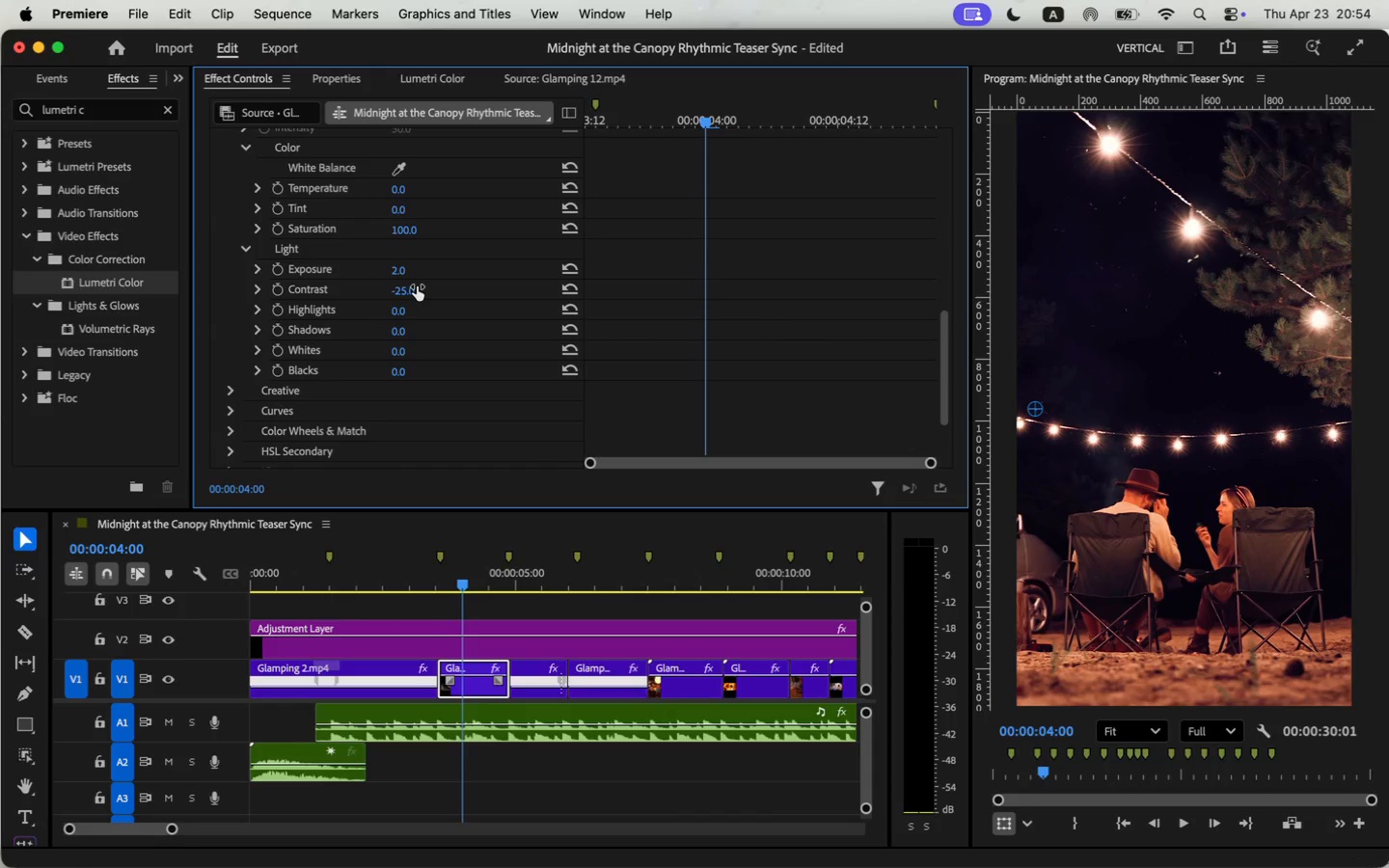 
key(Enter)
 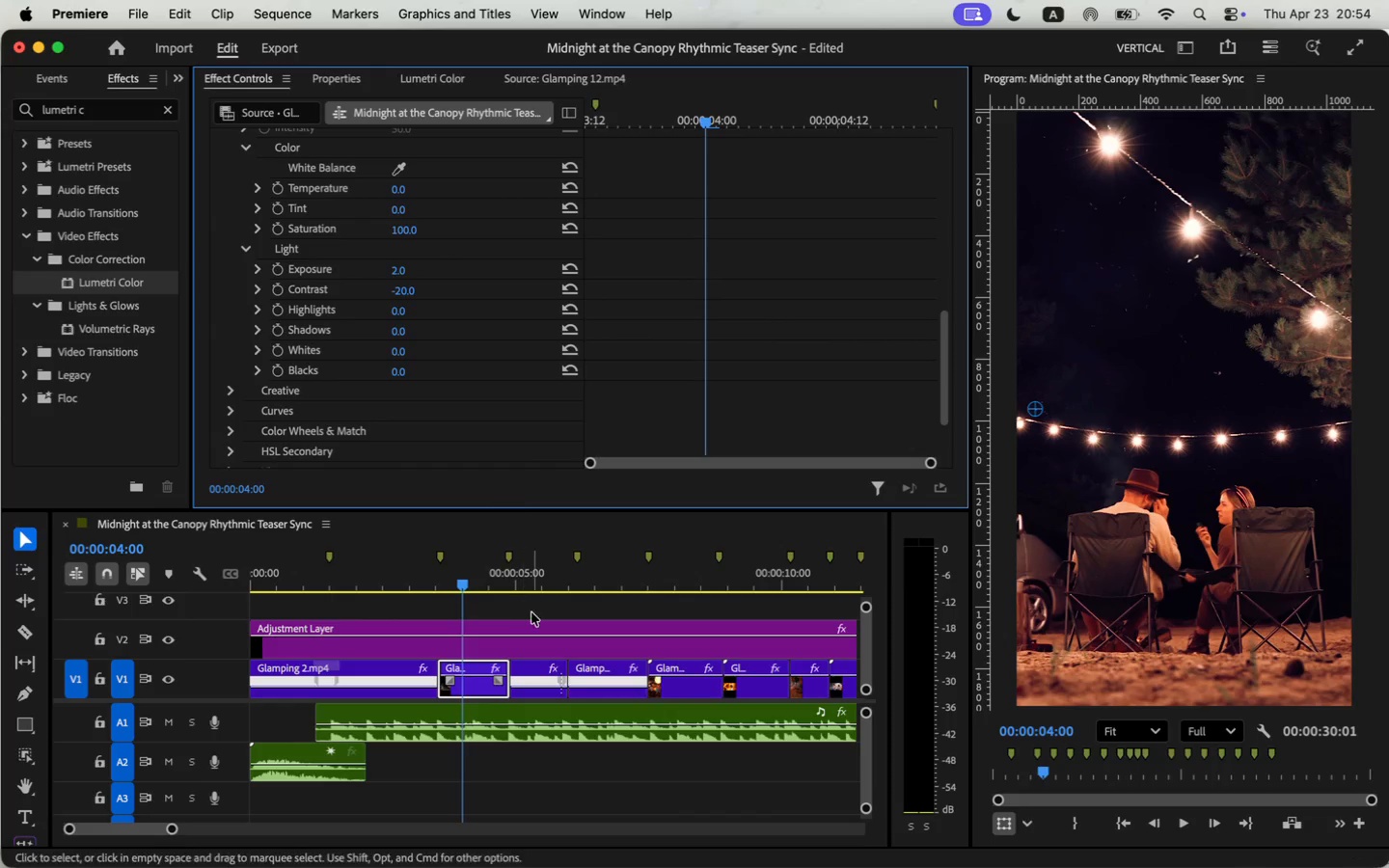 
left_click([542, 578])
 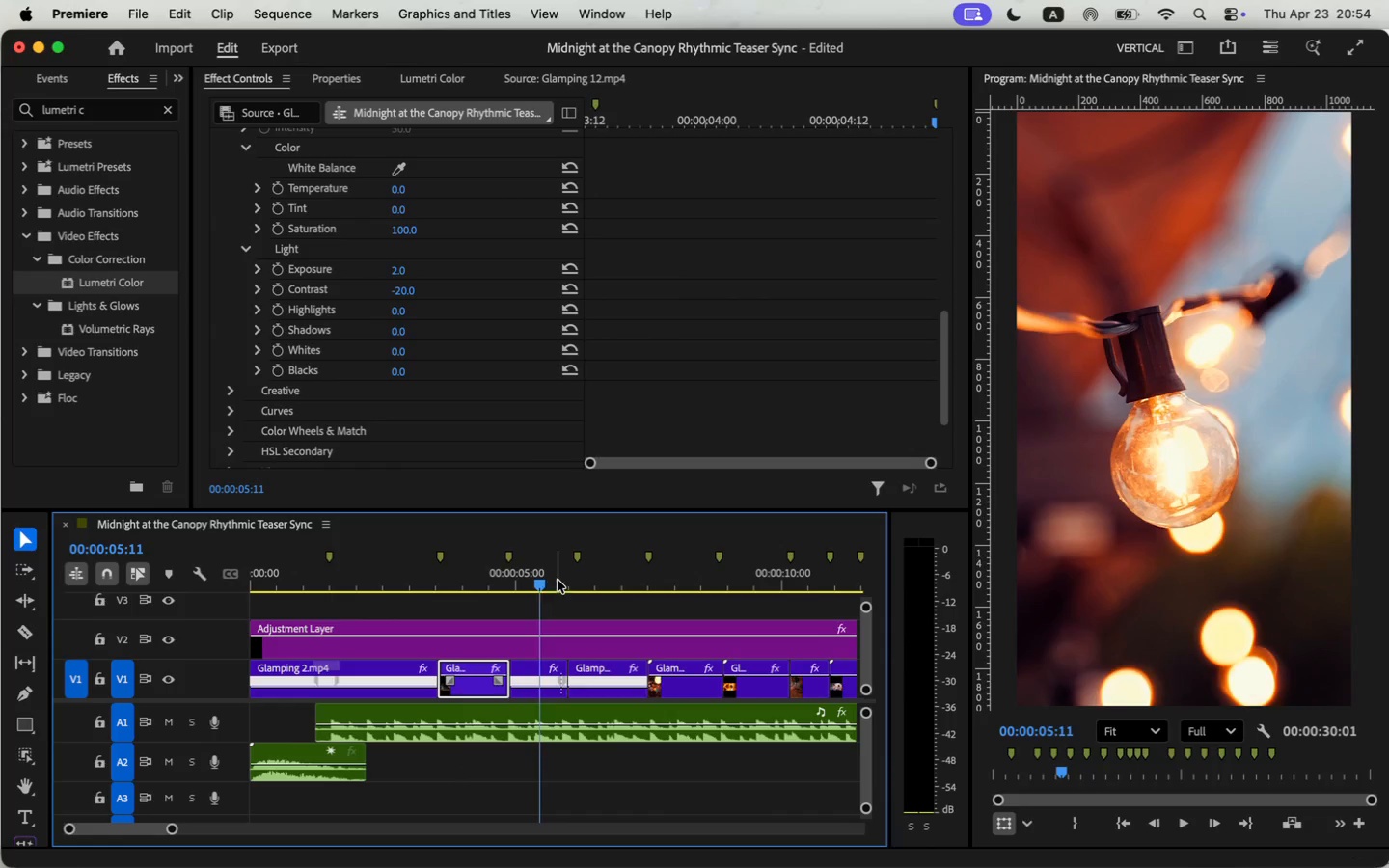 
left_click([606, 578])
 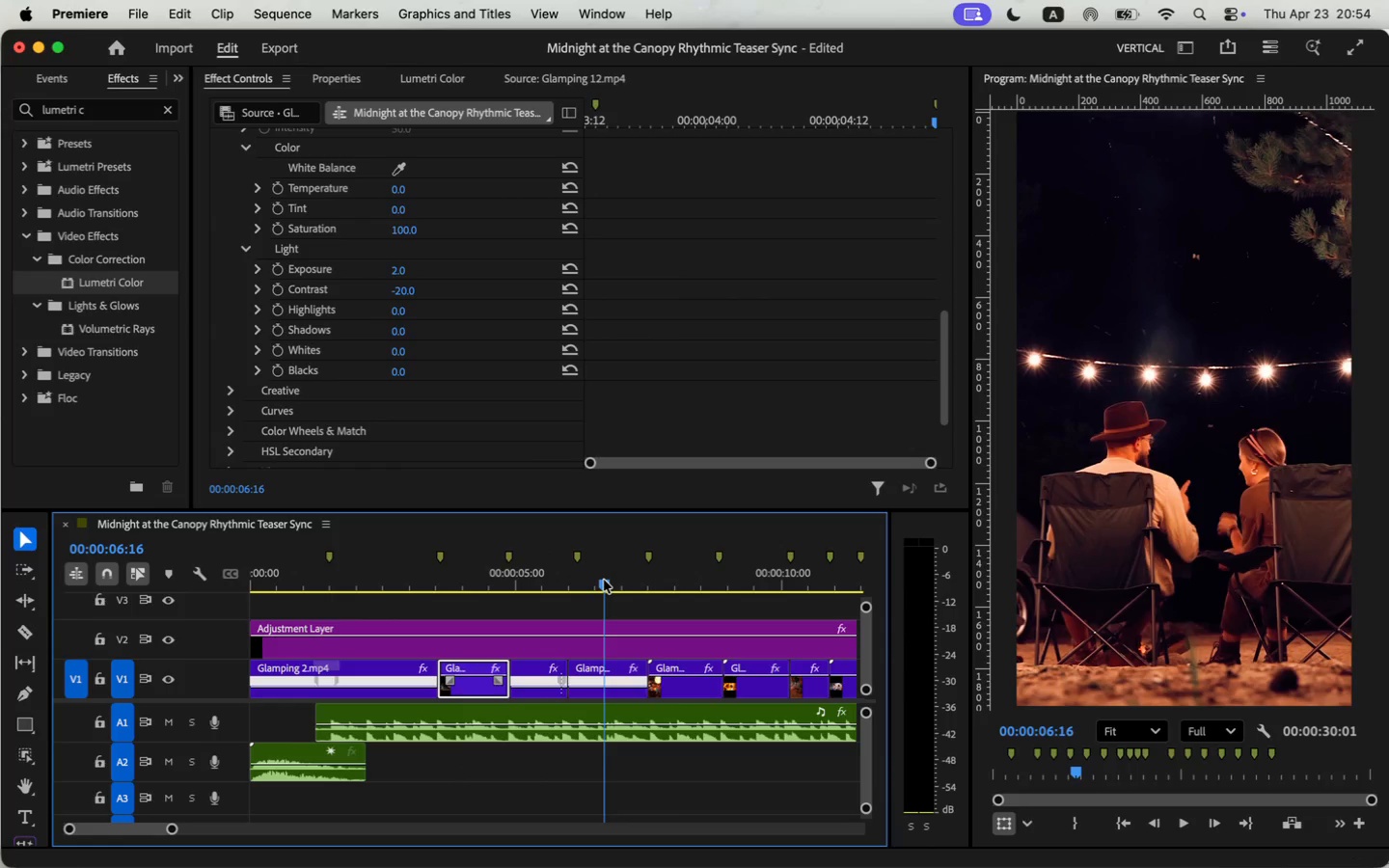 
left_click([614, 681])
 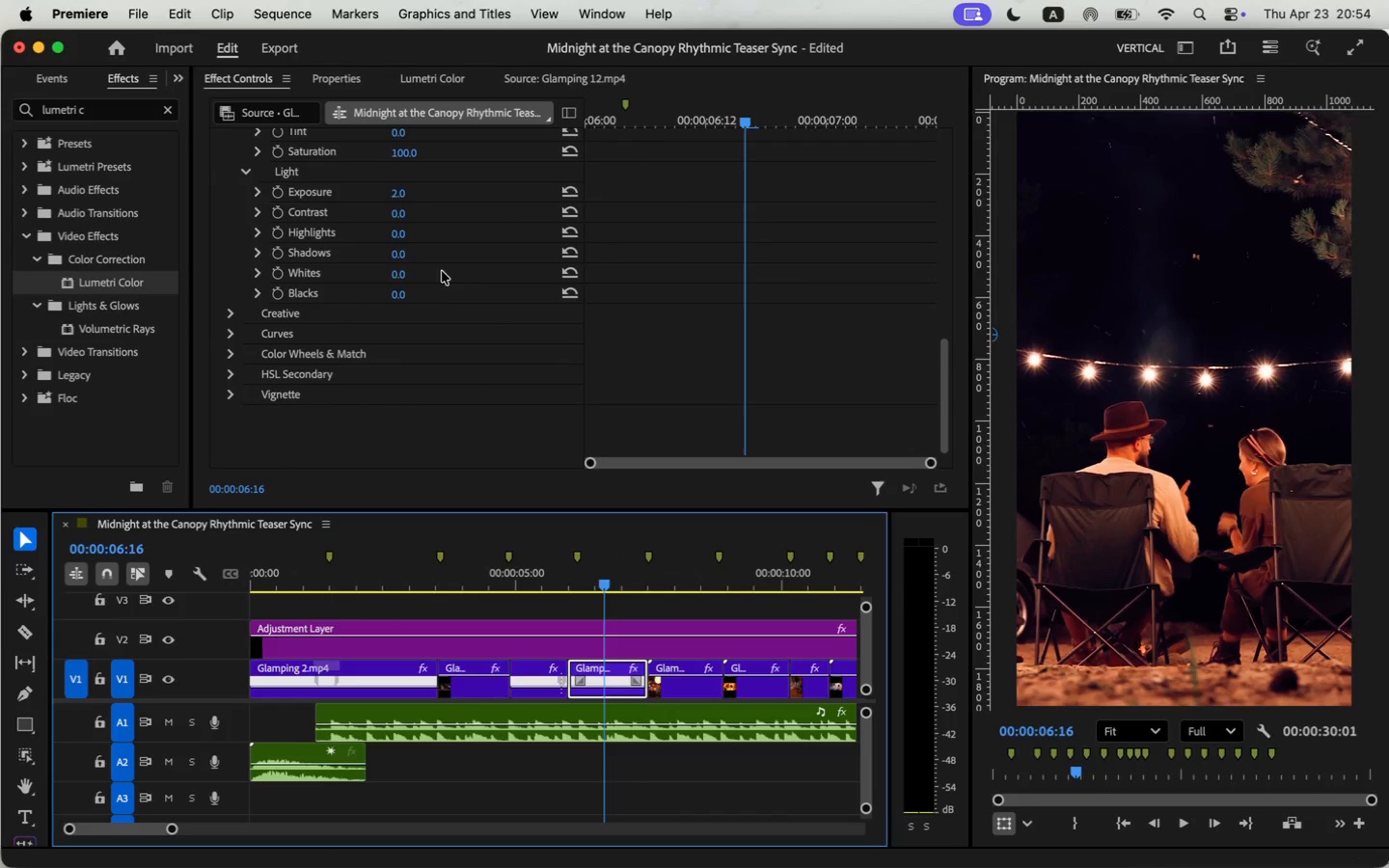 
scroll: coordinate [490, 386], scroll_direction: down, amount: 33.0
 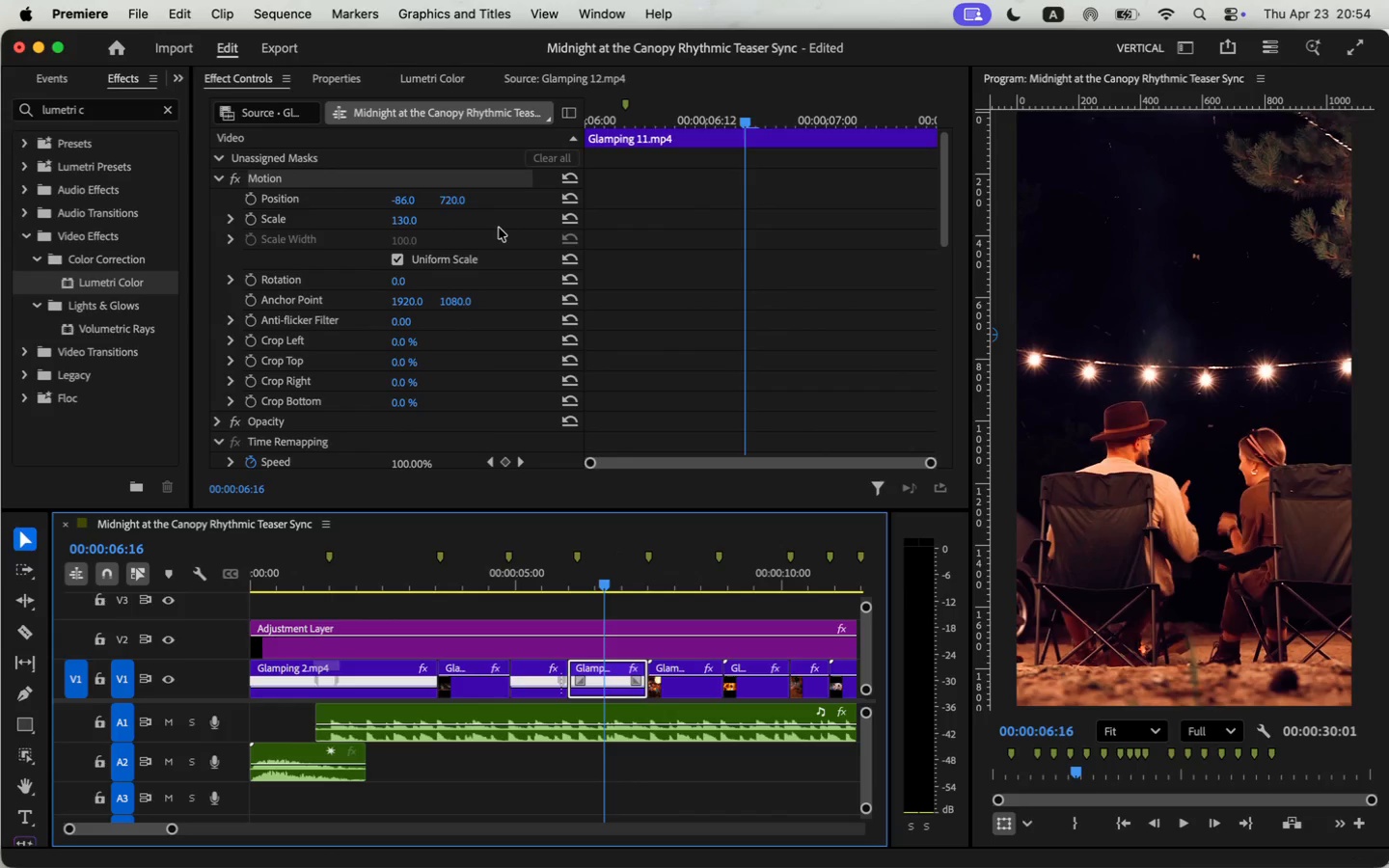 
left_click([400, 212])
 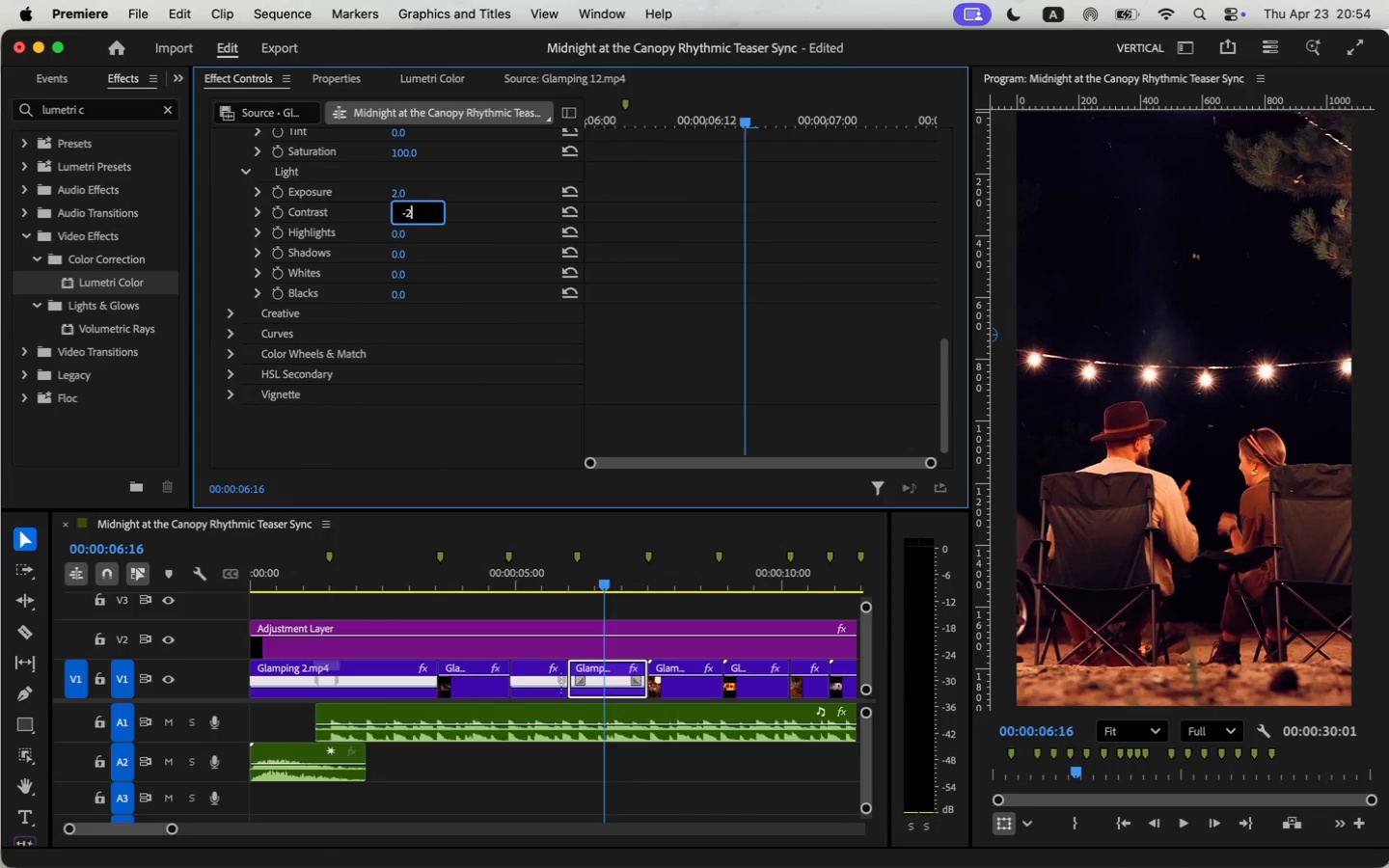 
type(-25)
 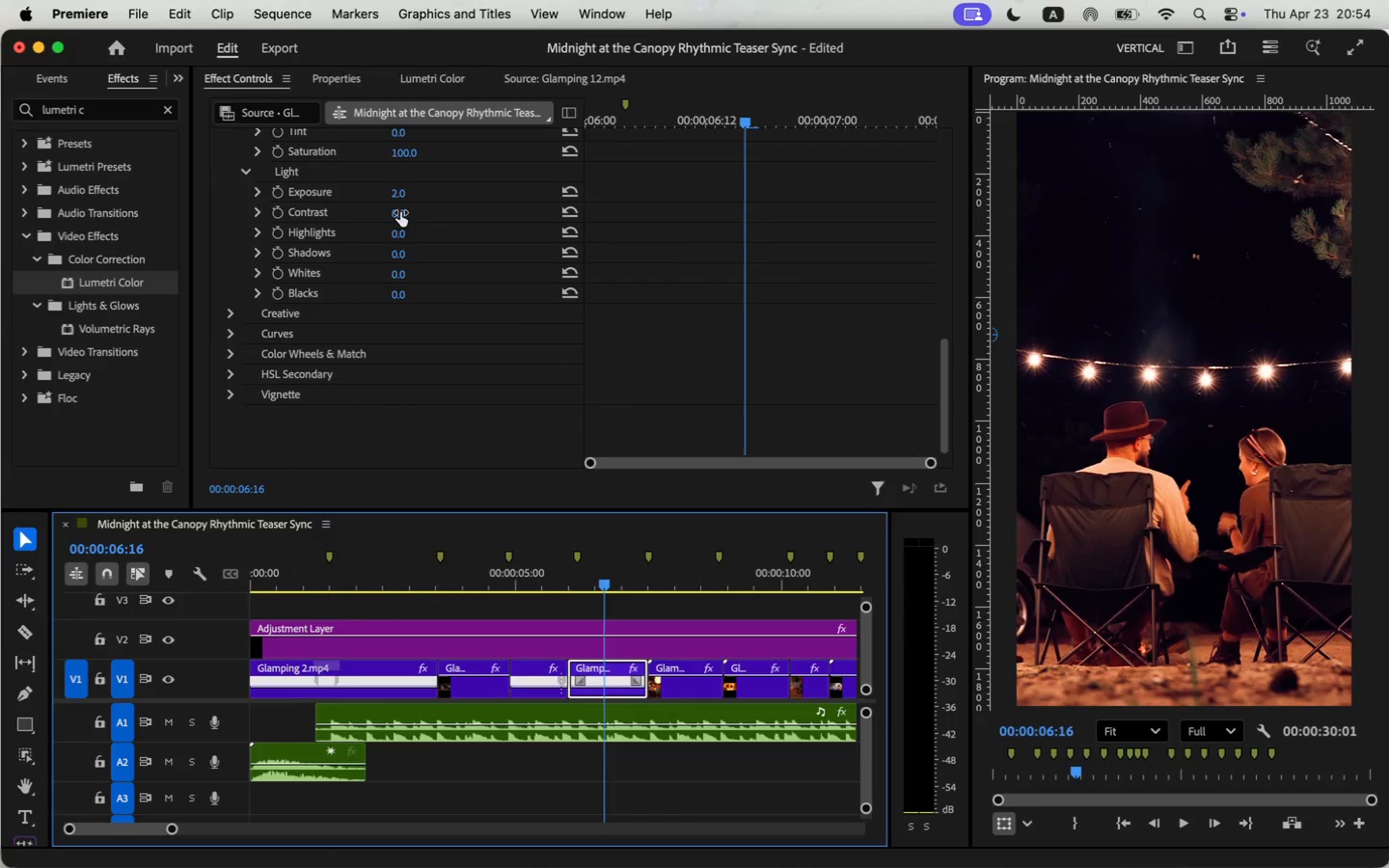 
key(Enter)
 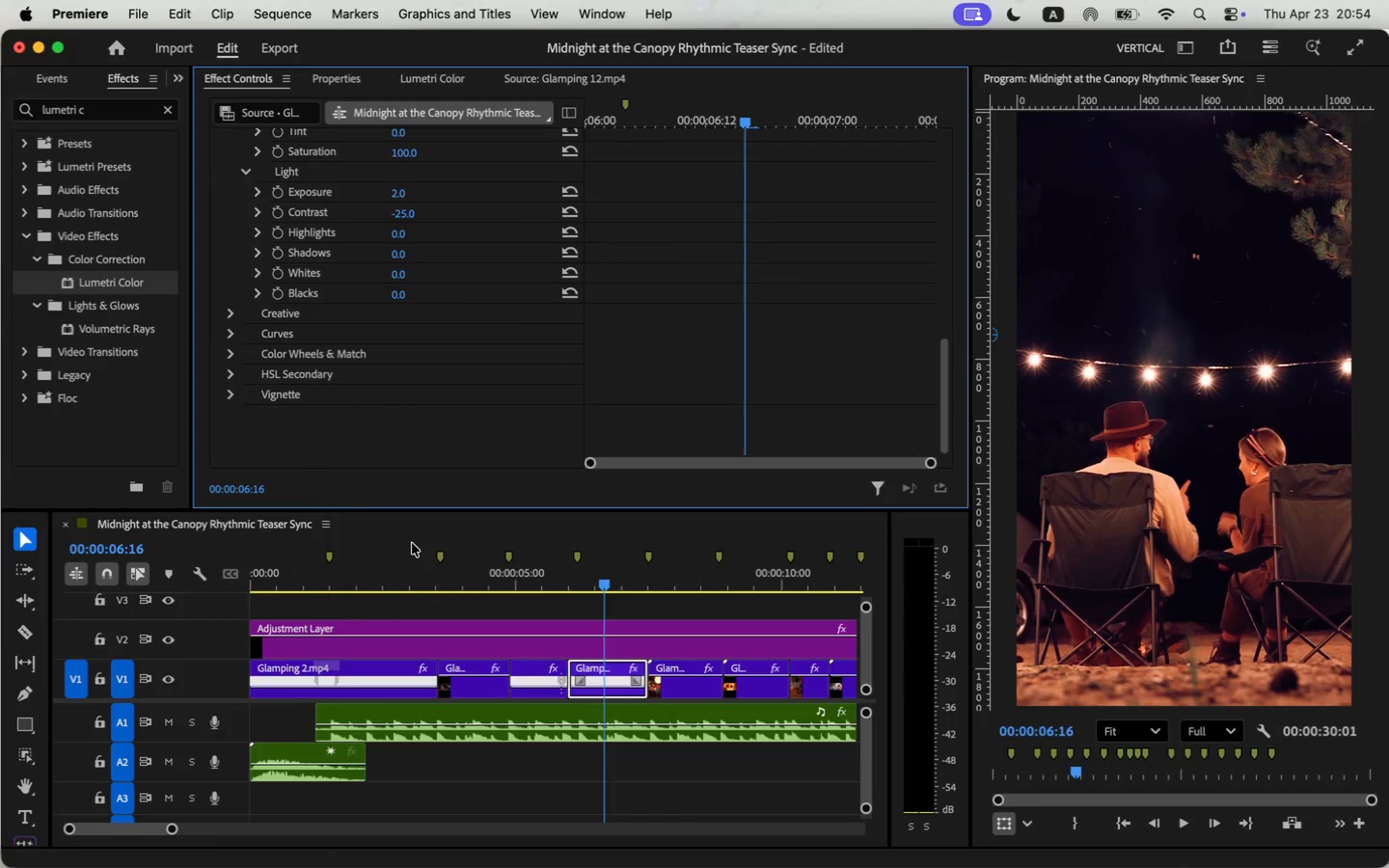 
double_click([419, 583])
 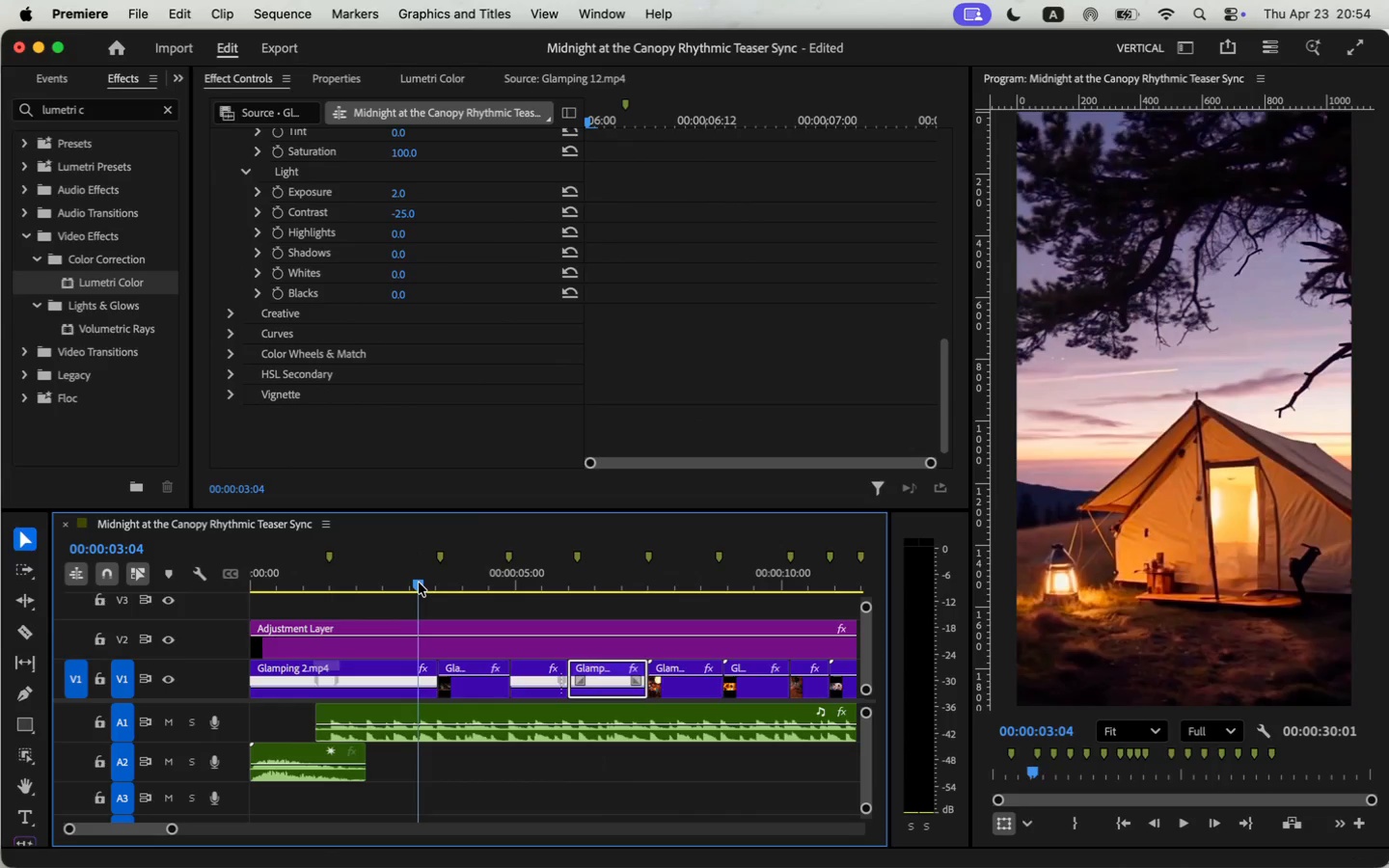 
key(Space)
 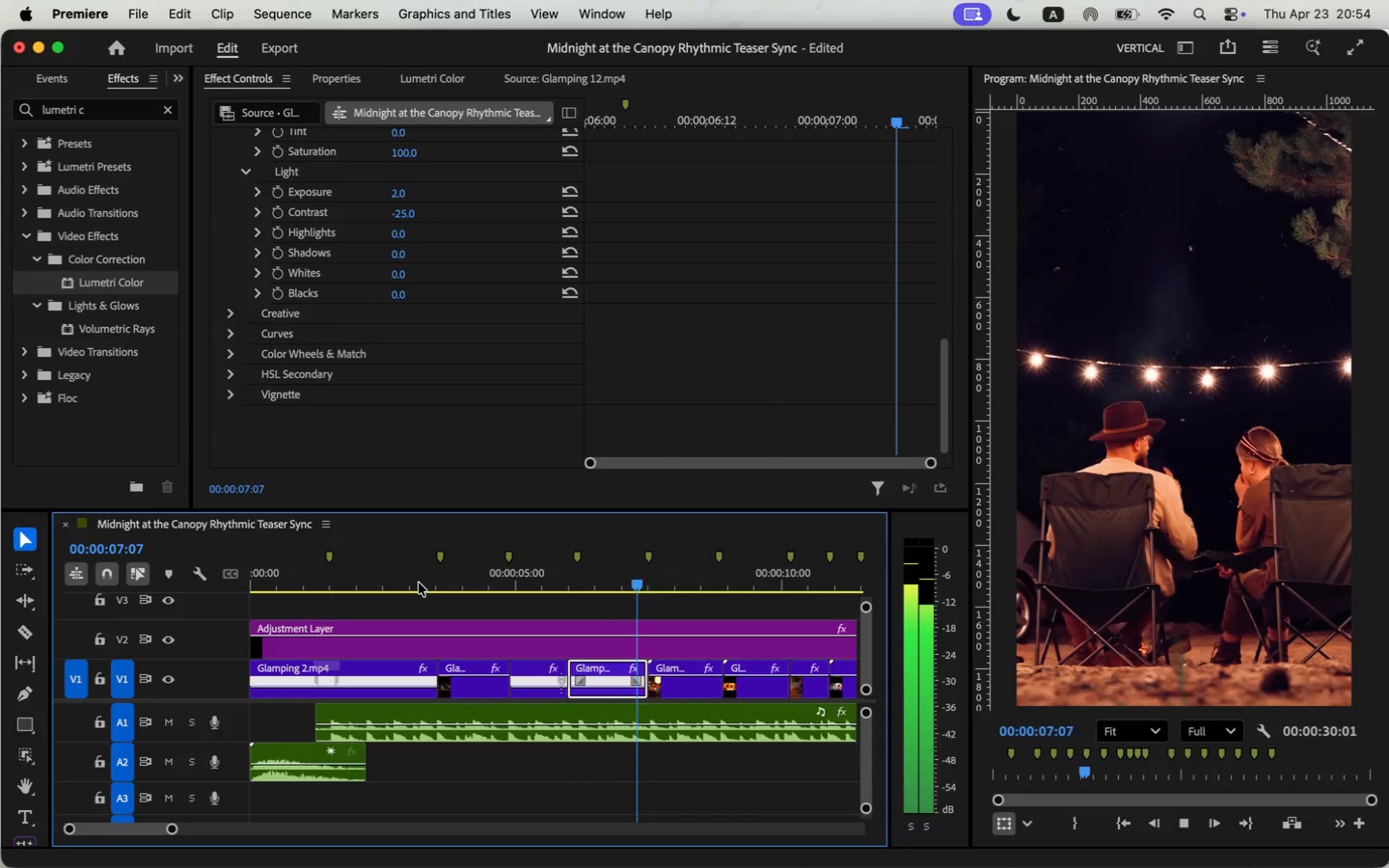 
wait(5.65)
 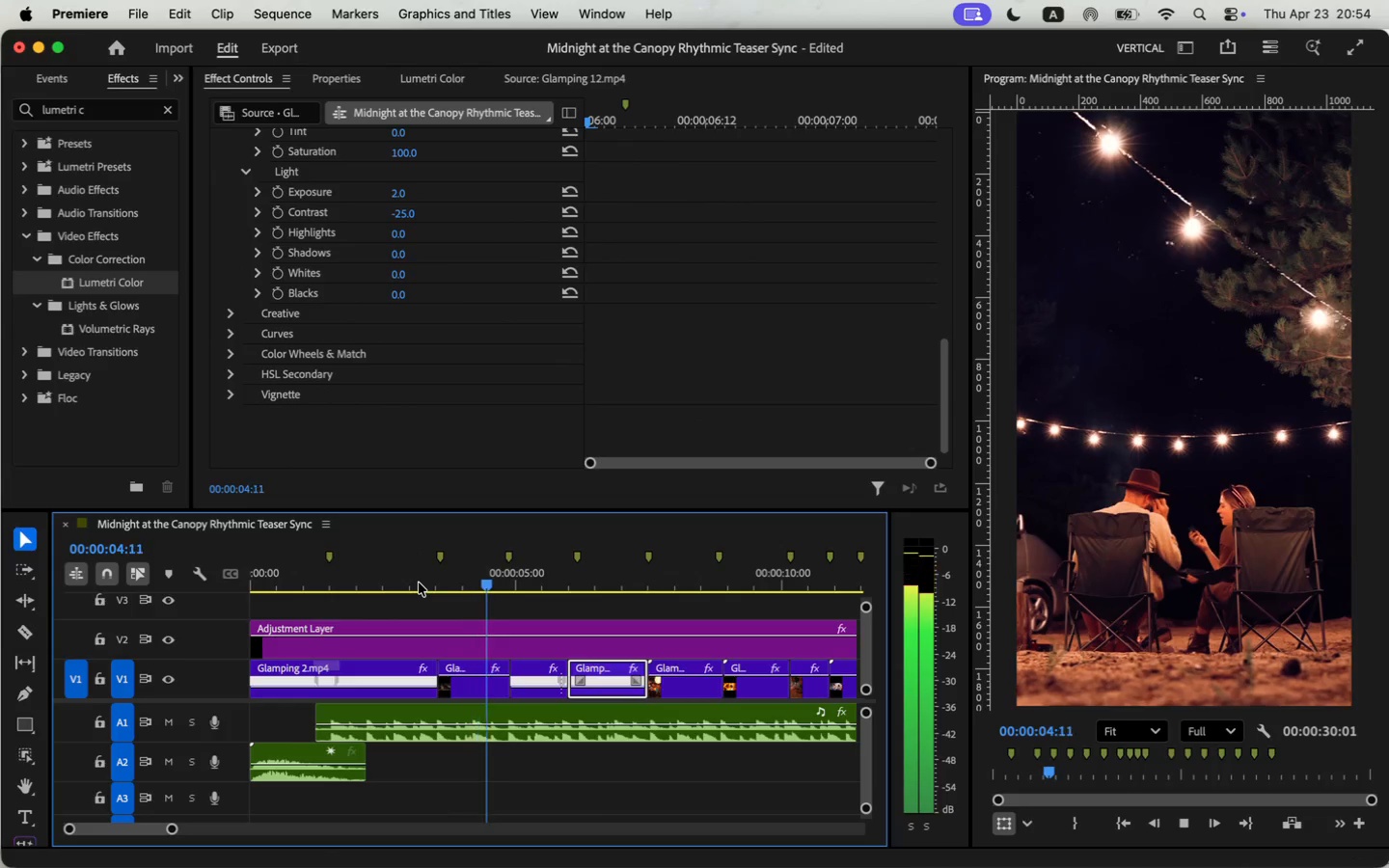 
key(Space)
 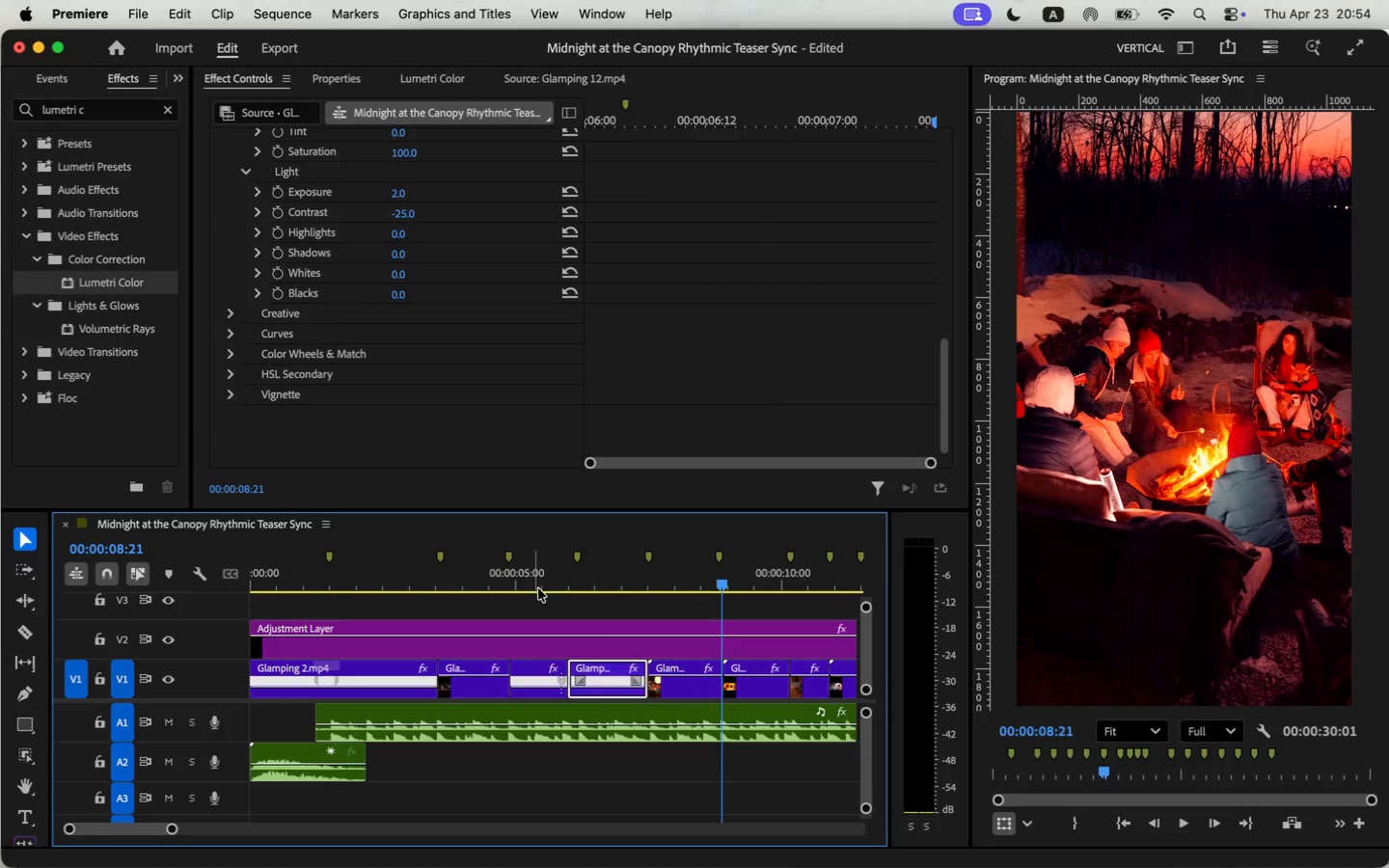 
left_click([692, 574])
 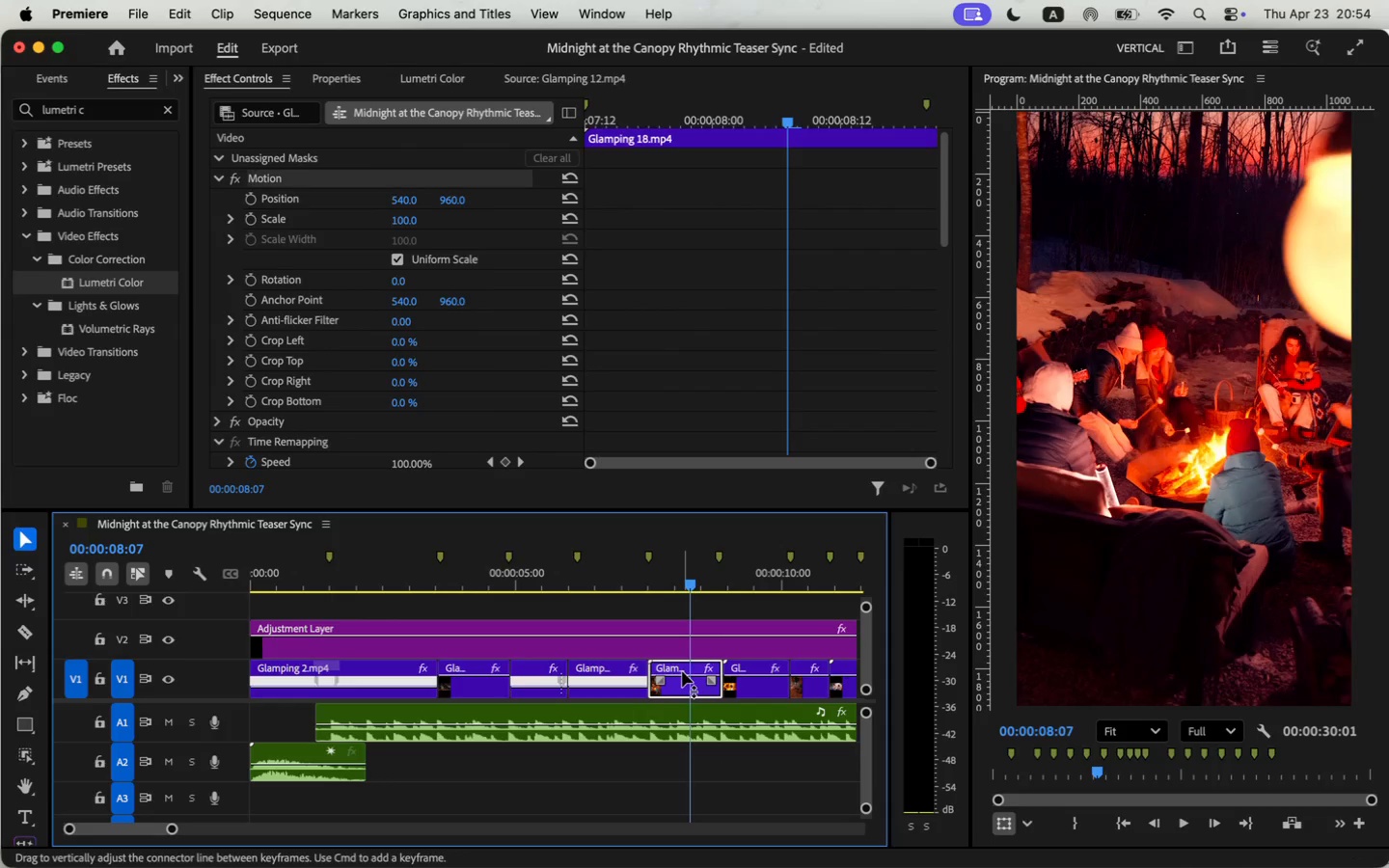 
scroll: coordinate [517, 364], scroll_direction: down, amount: 30.0
 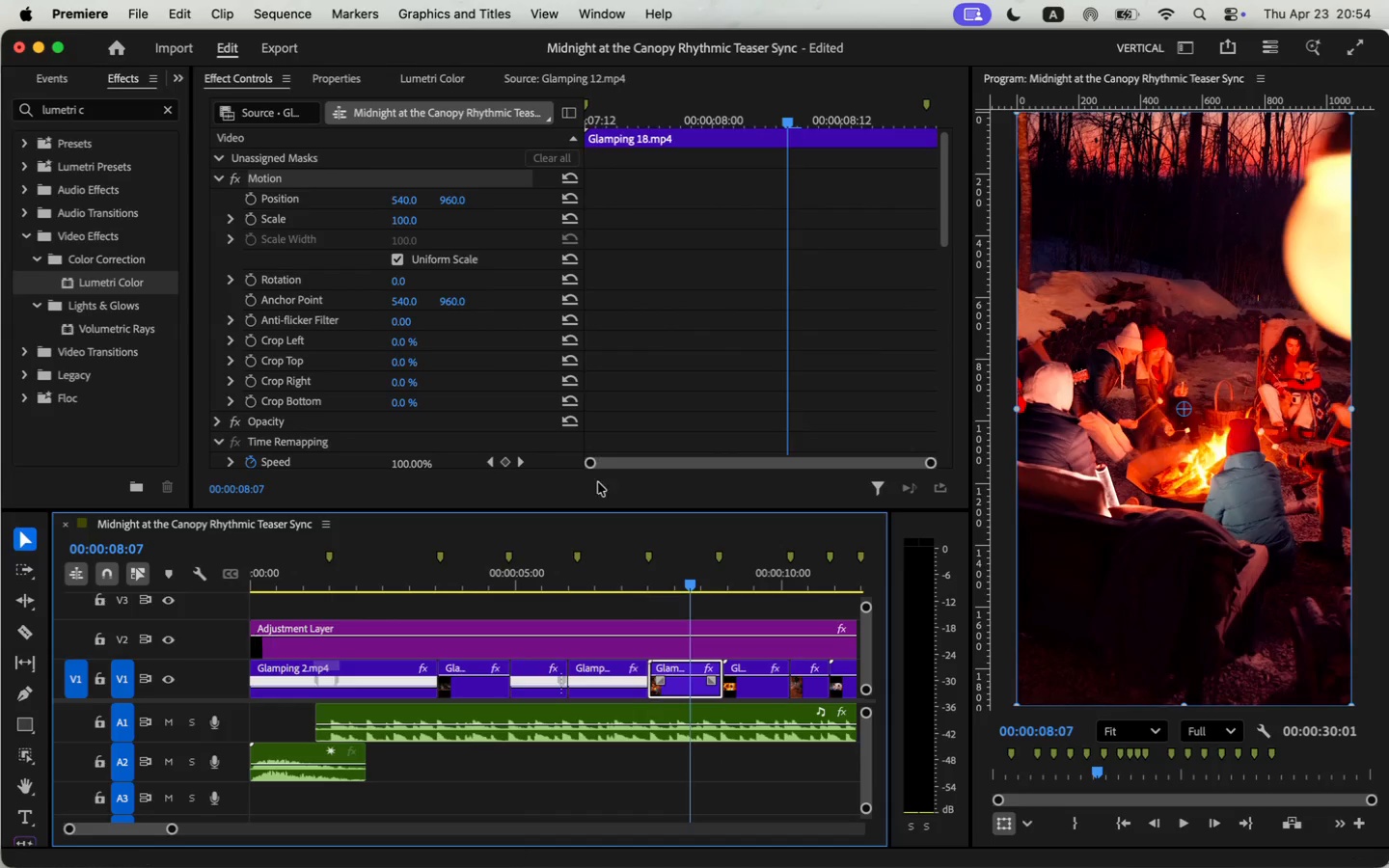 
scroll: coordinate [483, 351], scroll_direction: up, amount: 10.0
 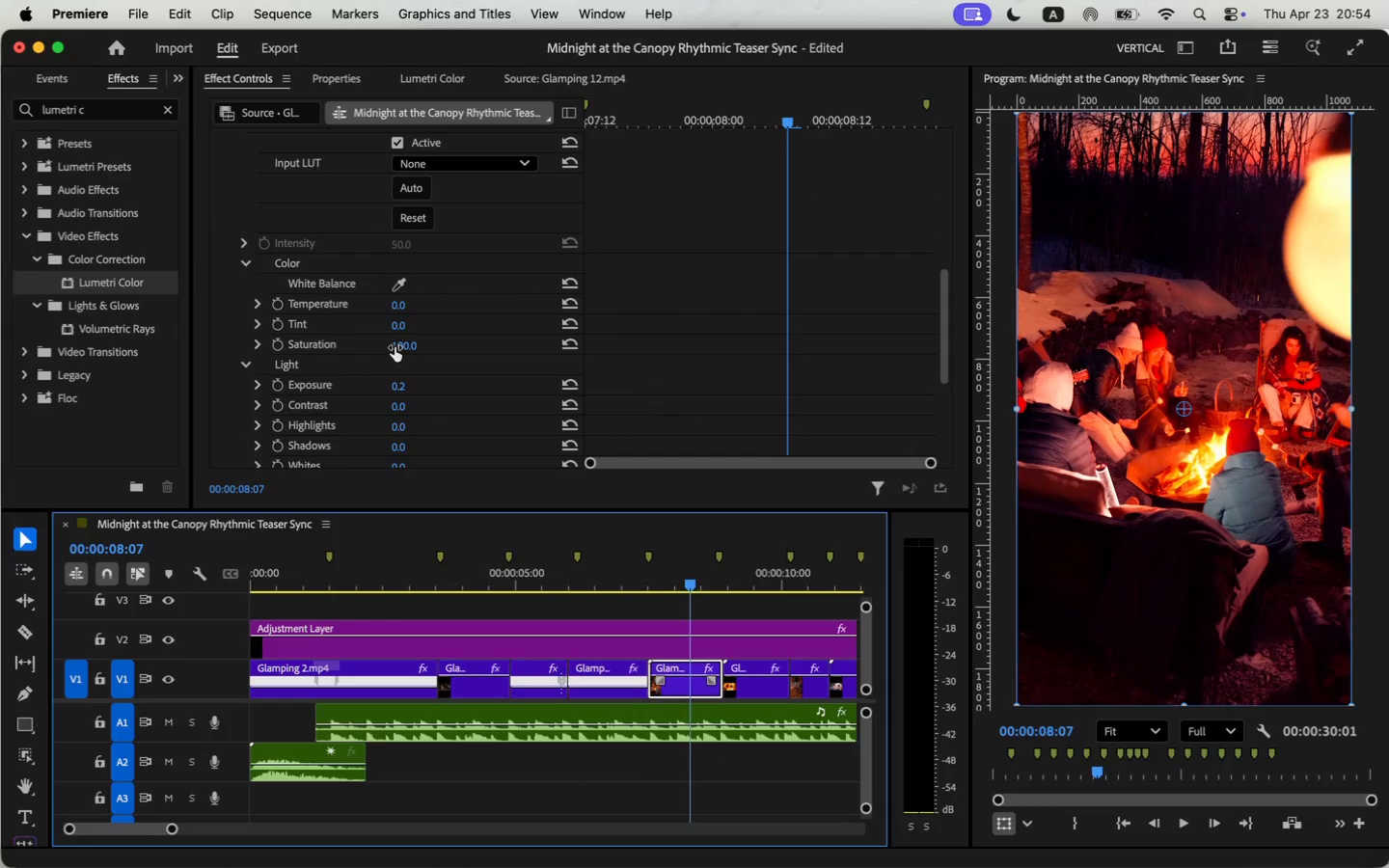 
left_click([404, 411])
 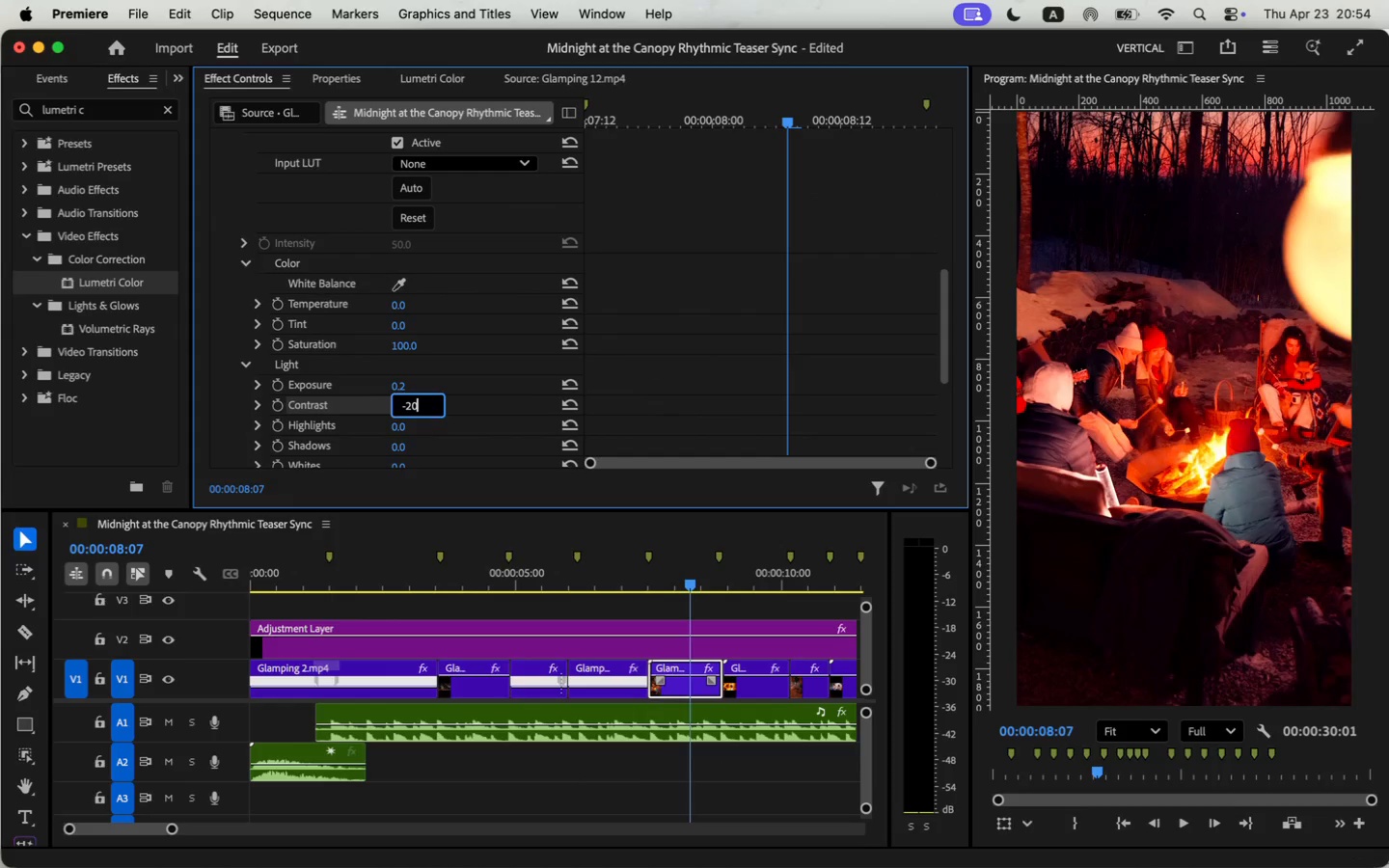 
type(-20)
 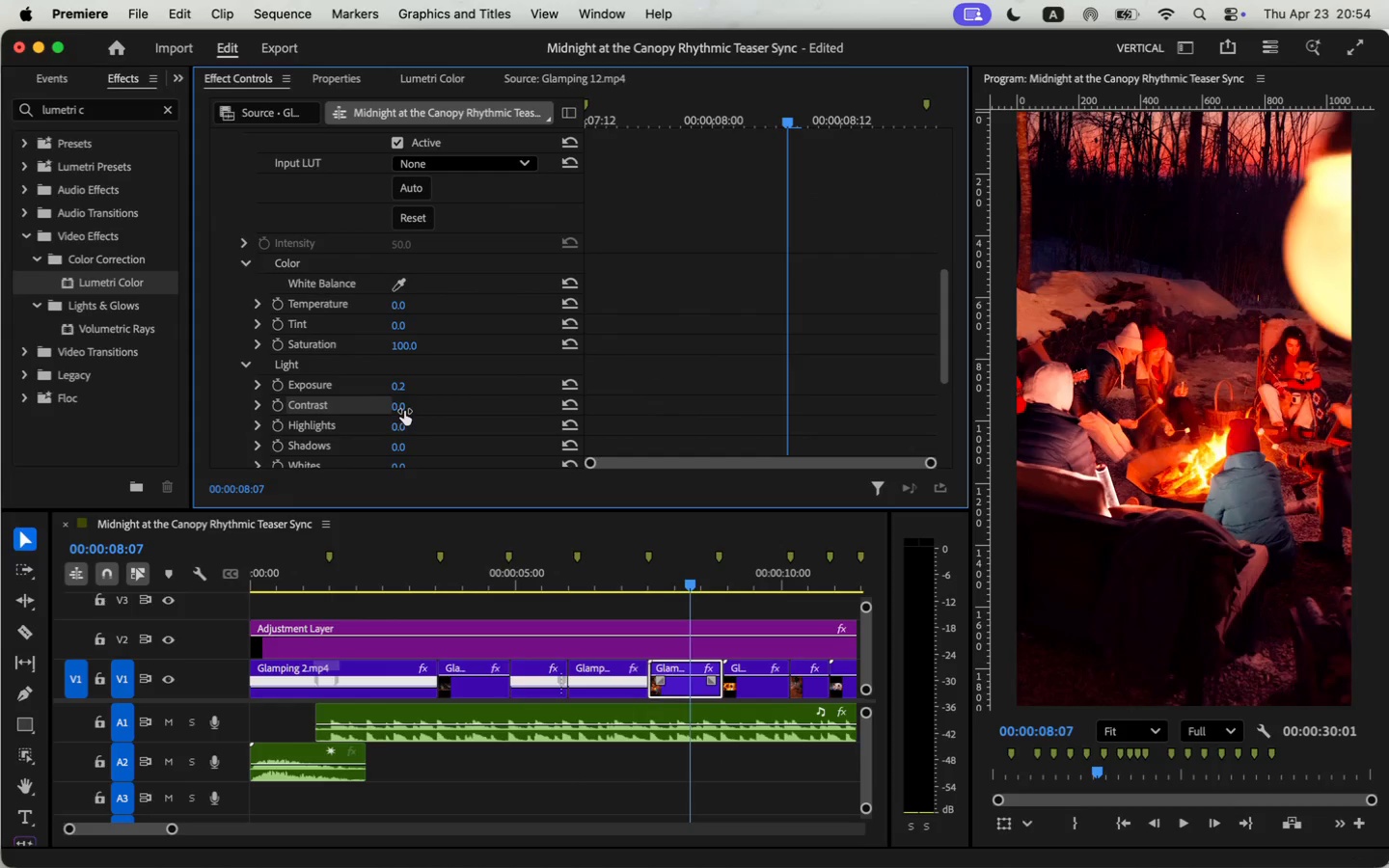 
key(Enter)
 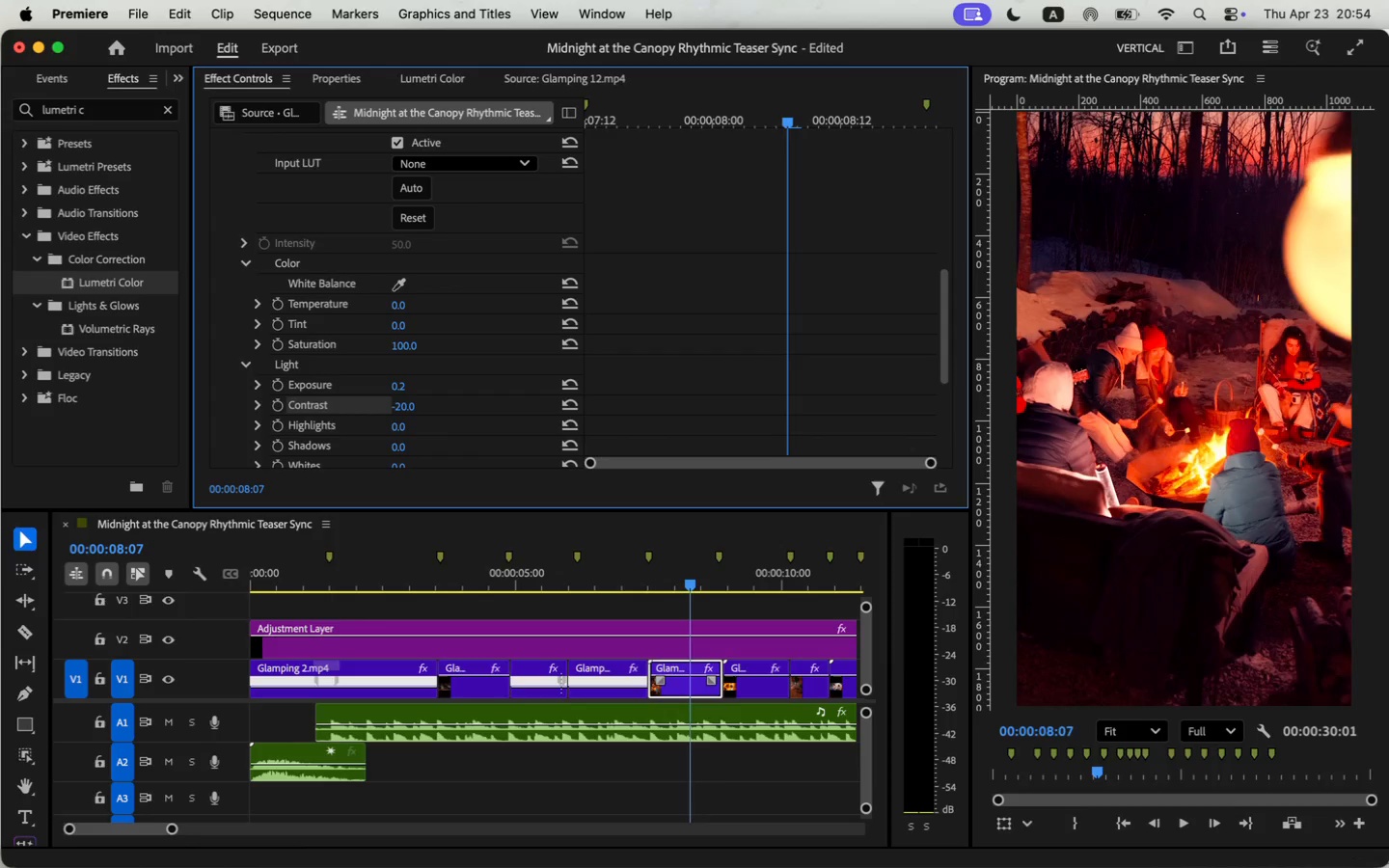 
left_click([418, 402])
 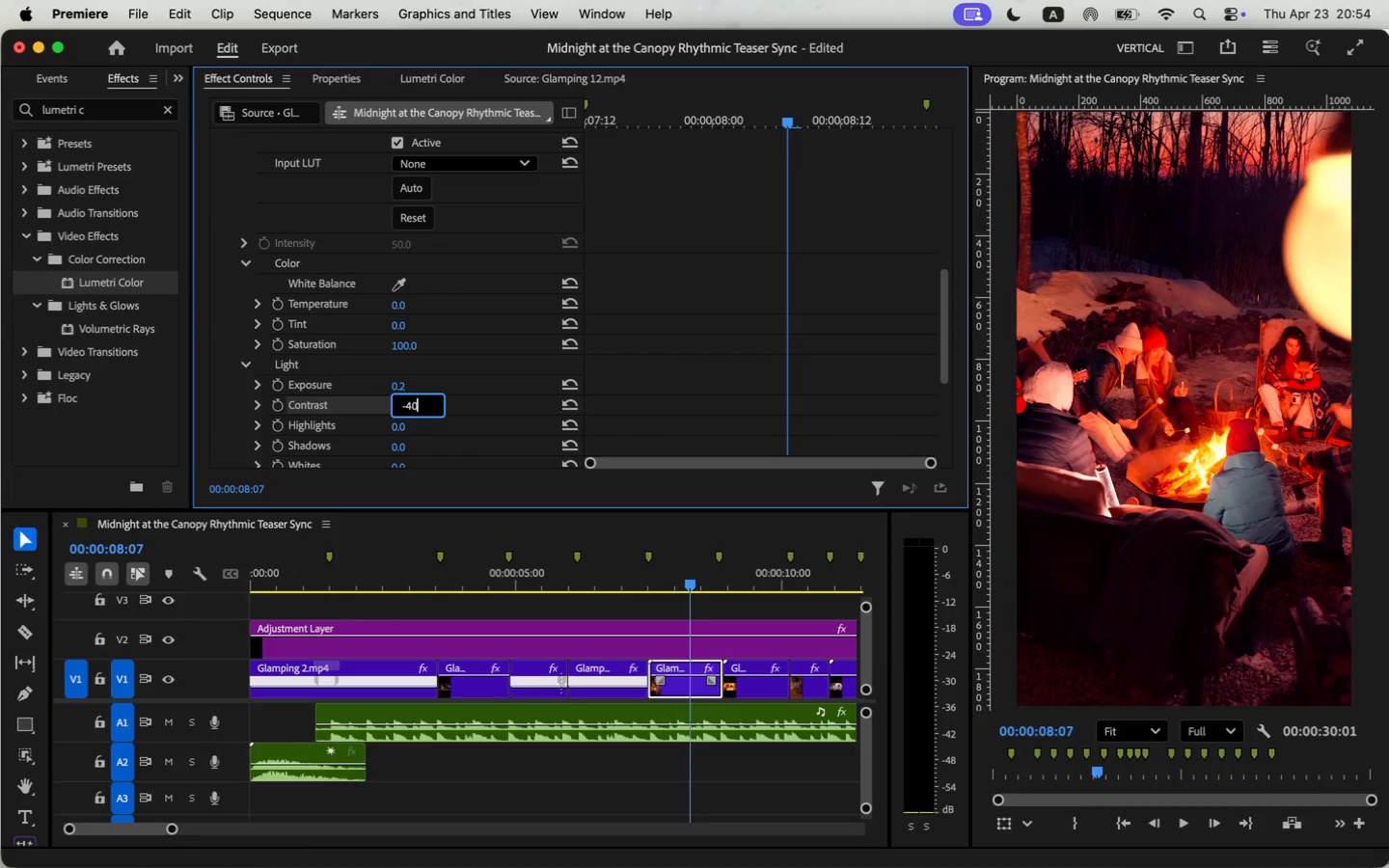 
type(-40)
 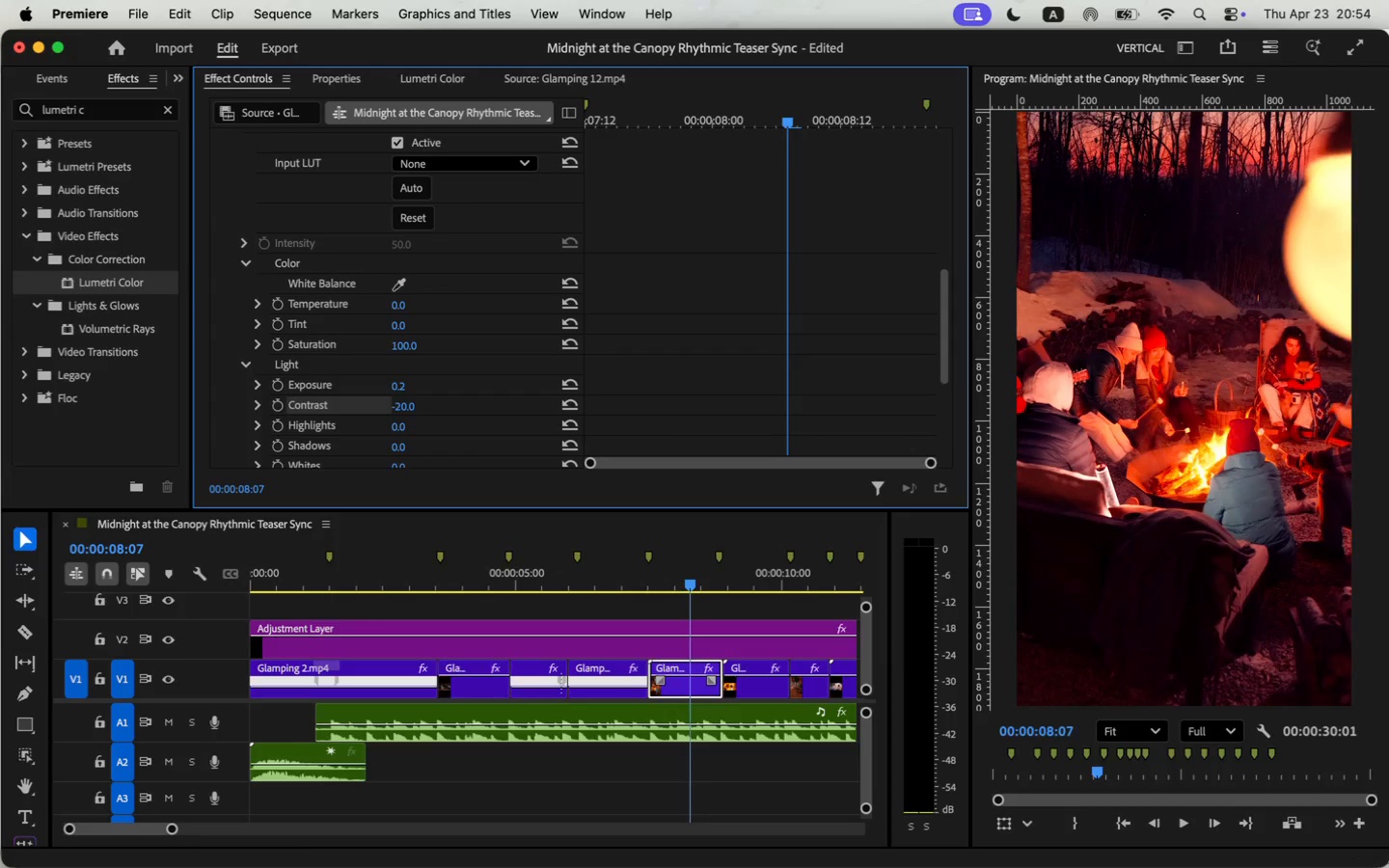 
key(Enter)
 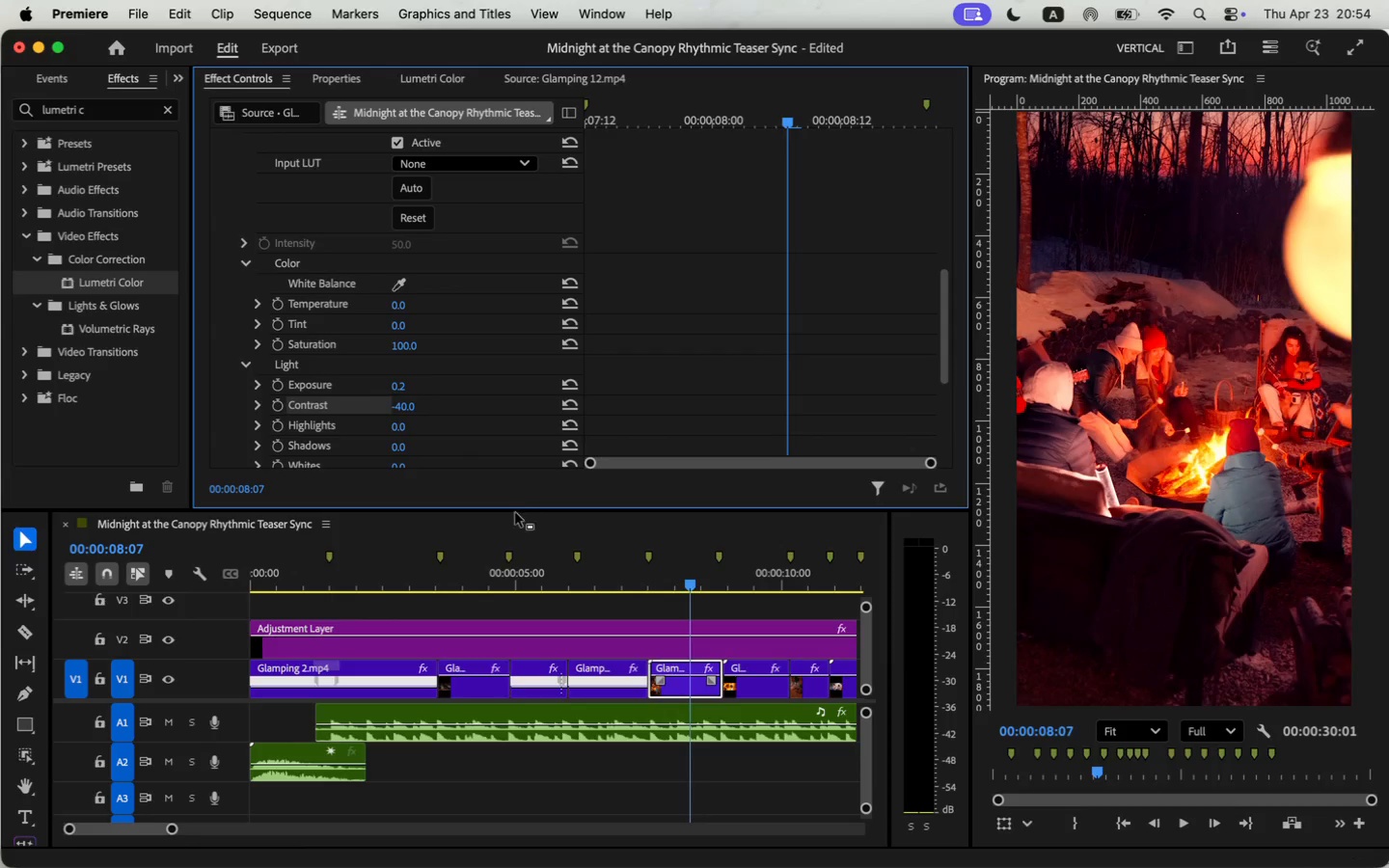 
left_click([615, 578])
 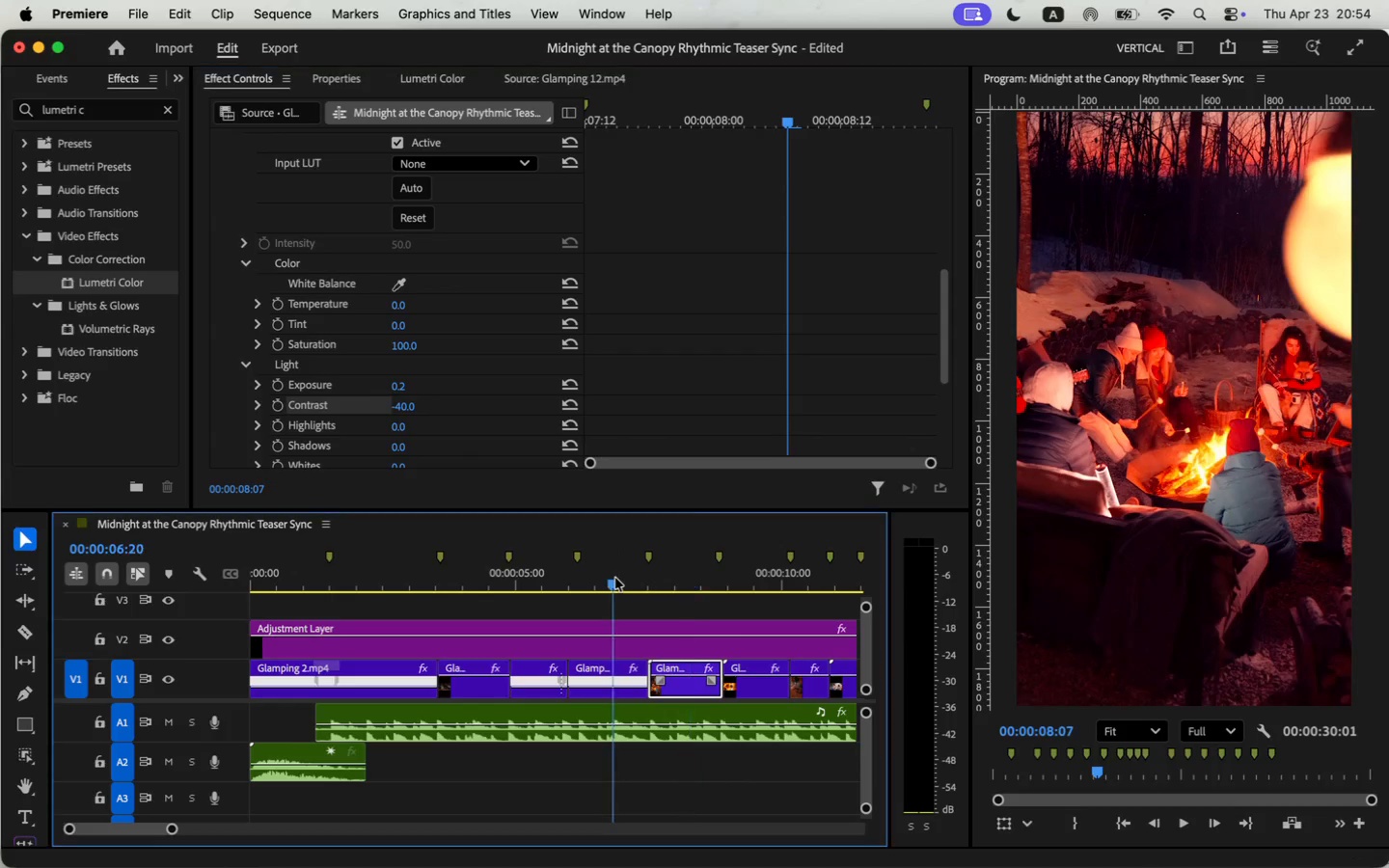 
key(Space)
 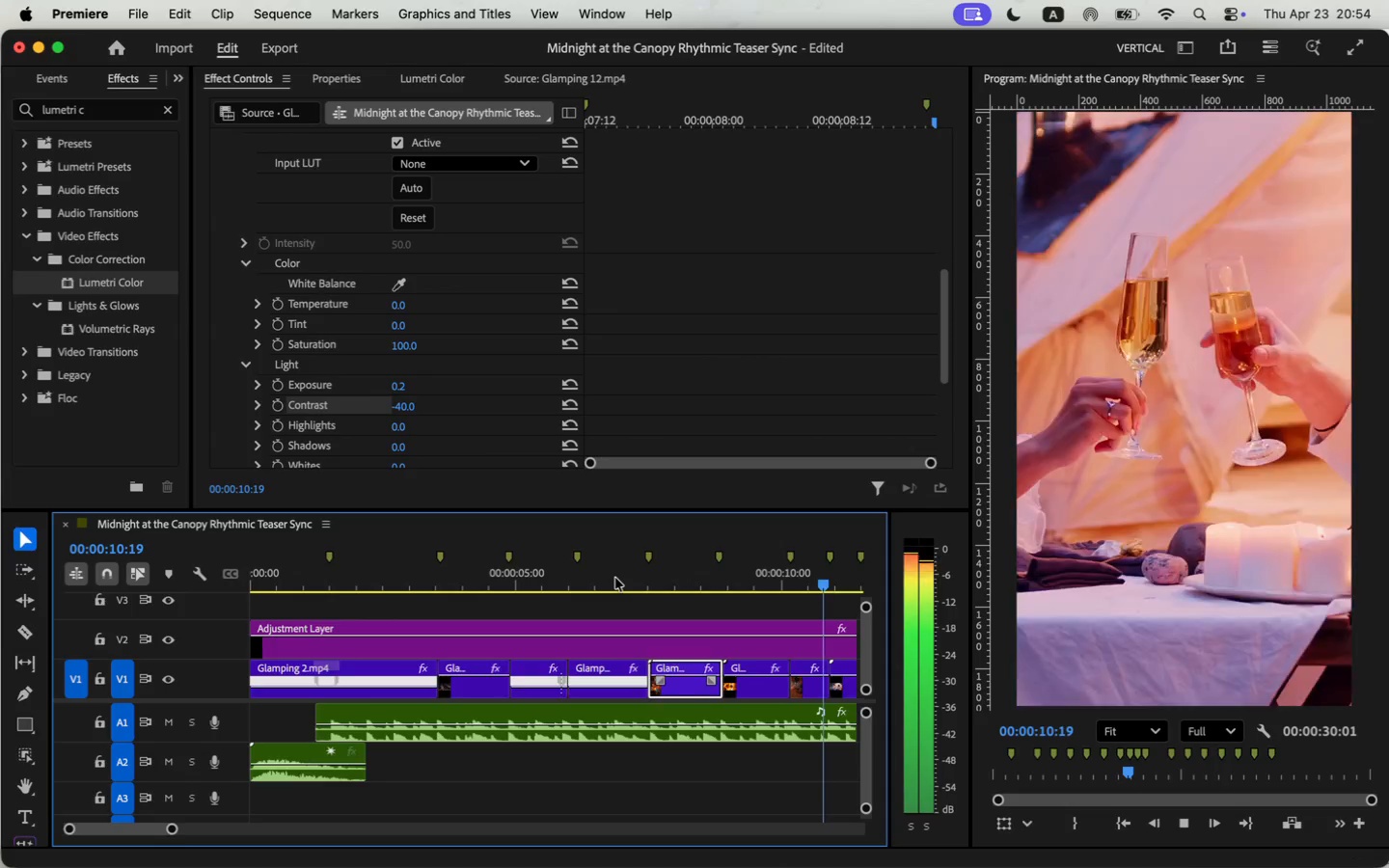 
wait(5.98)
 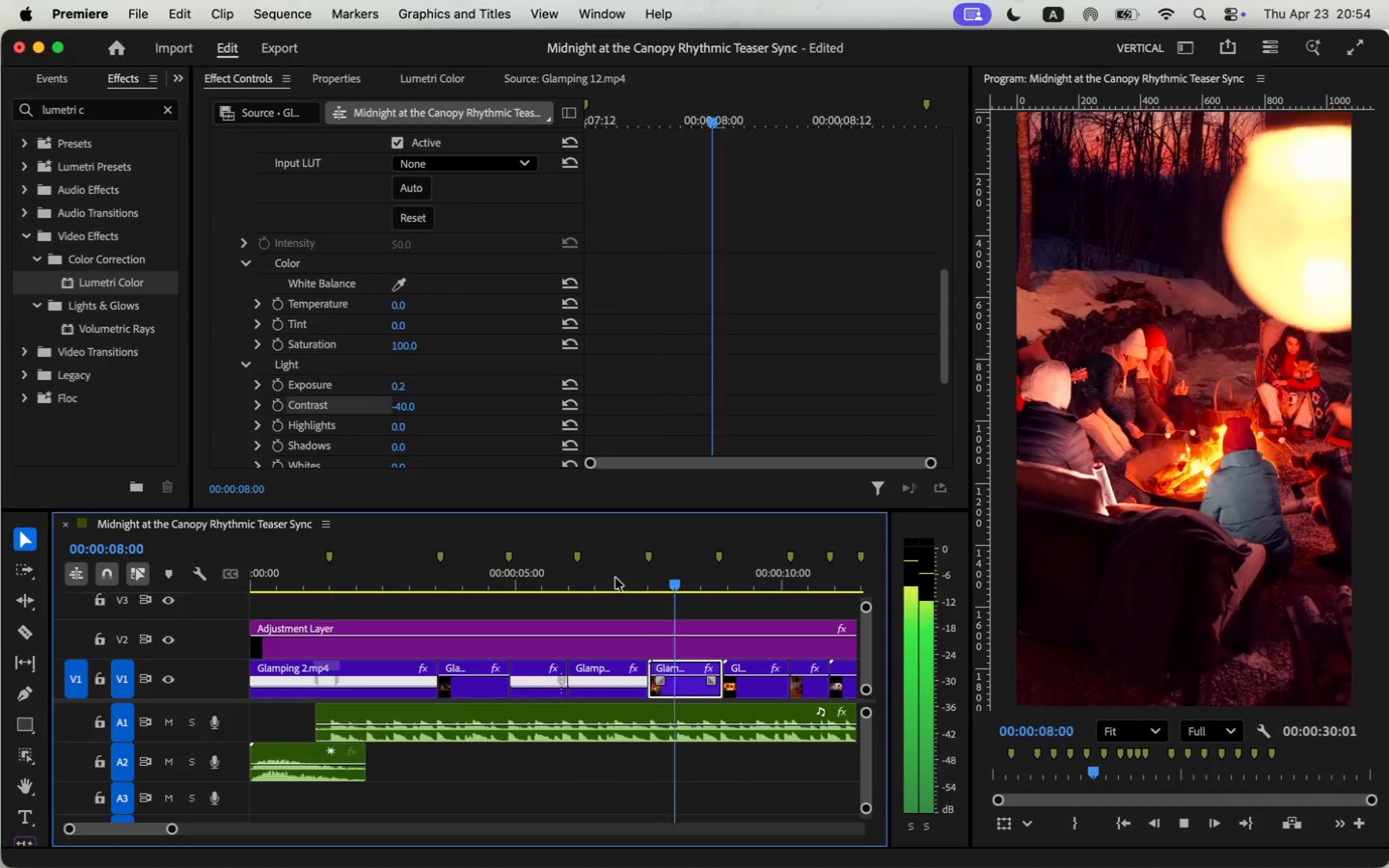 
key(Space)
 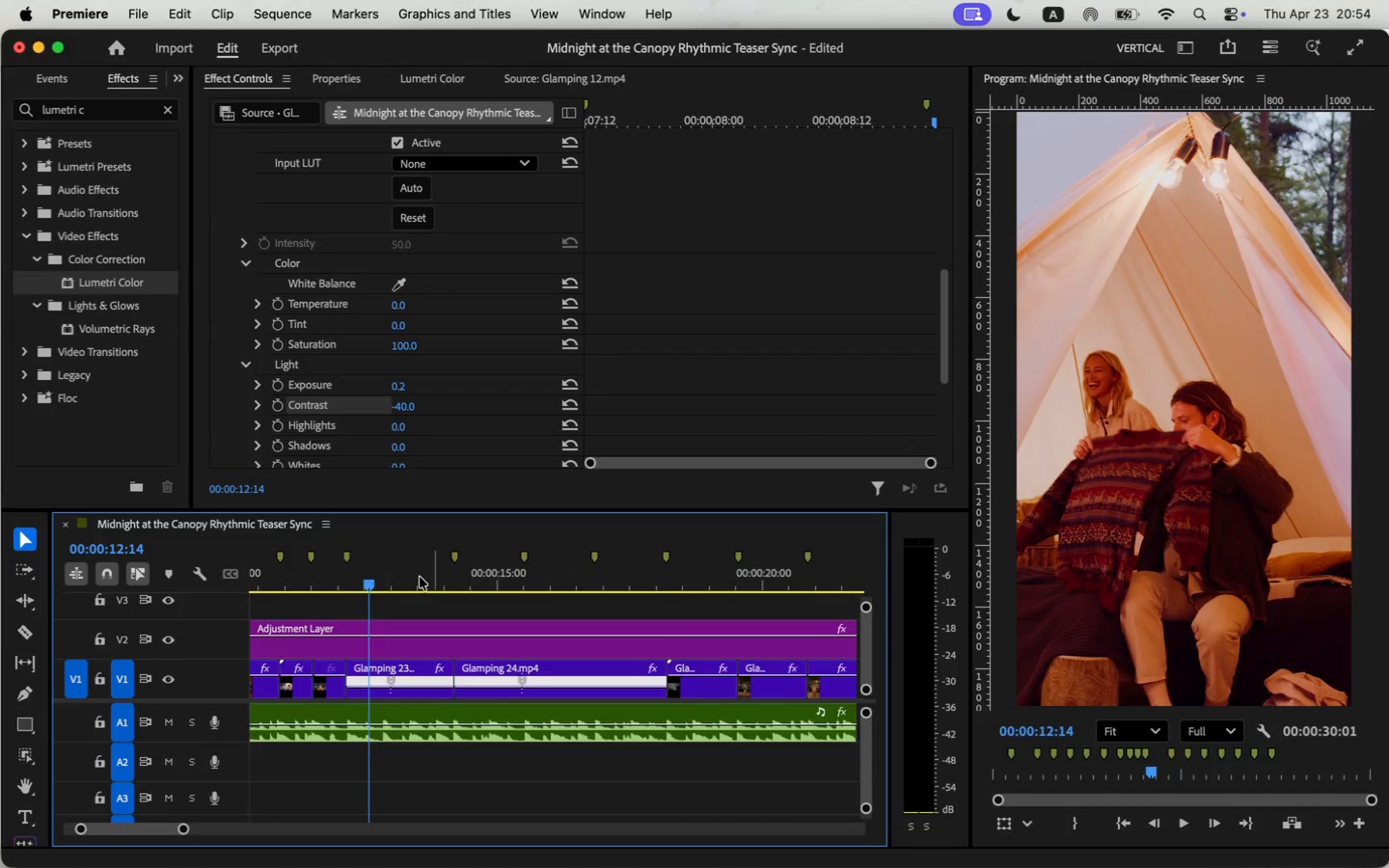 
left_click([331, 577])
 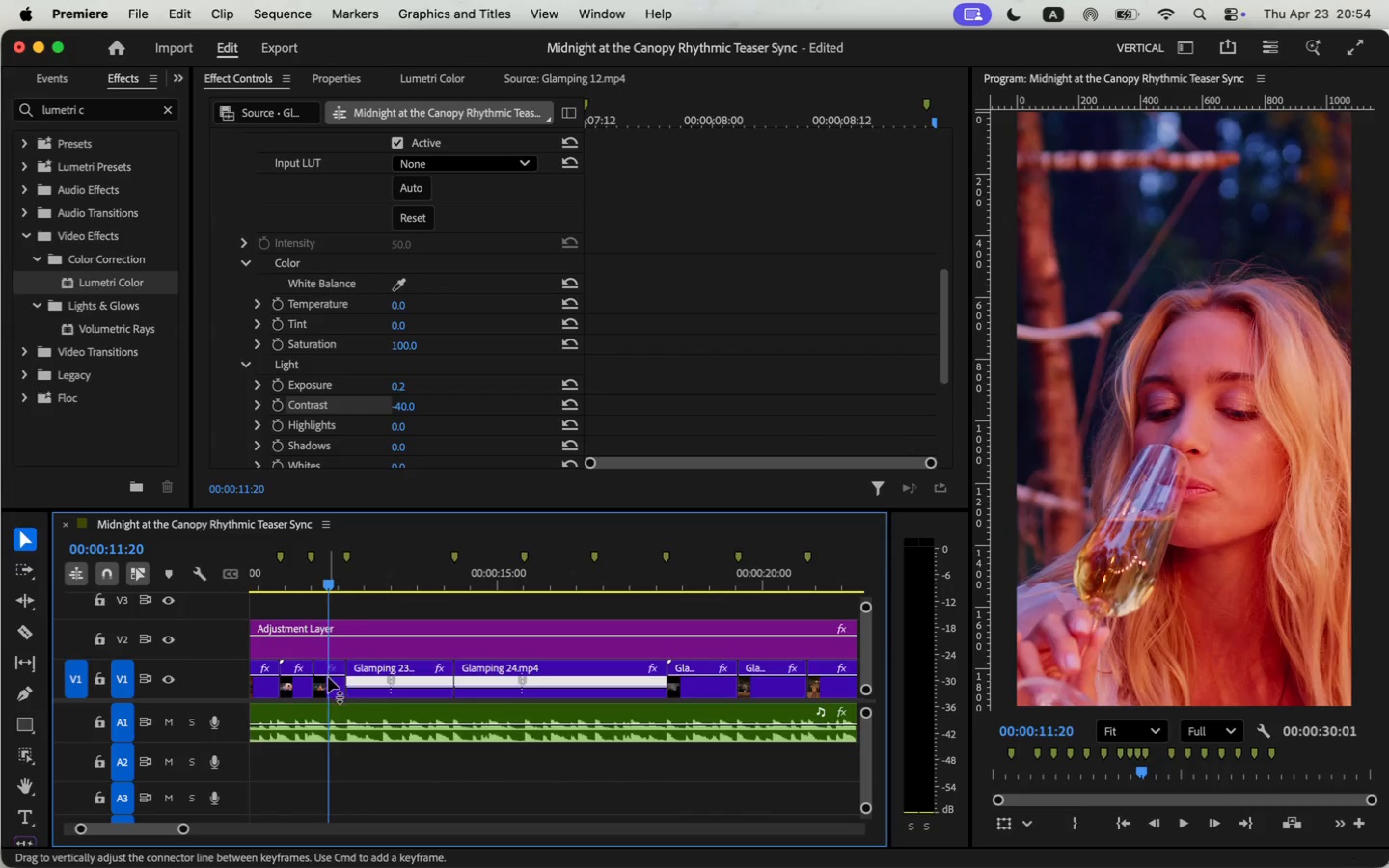 
left_click([327, 682])
 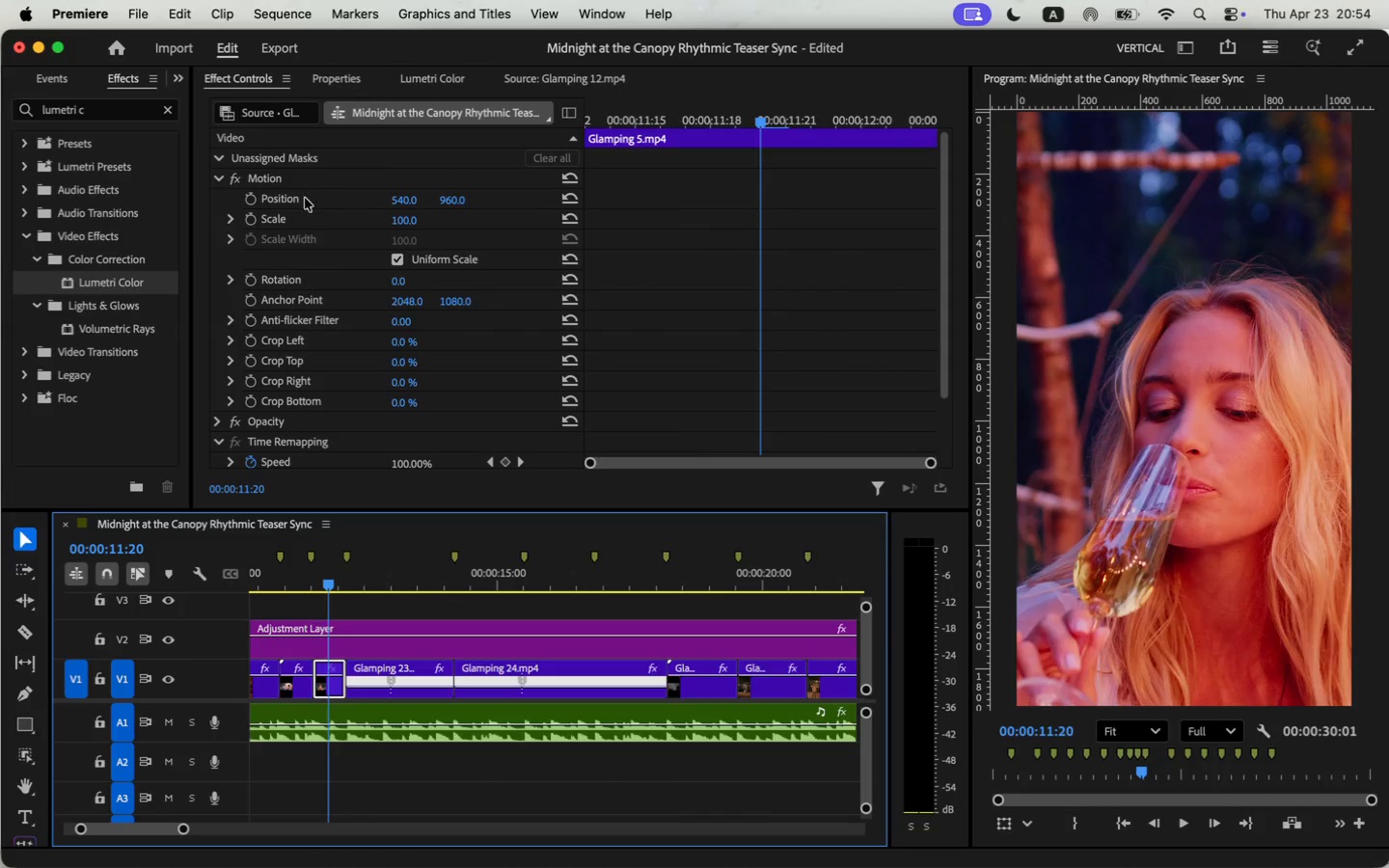 
left_click([269, 182])
 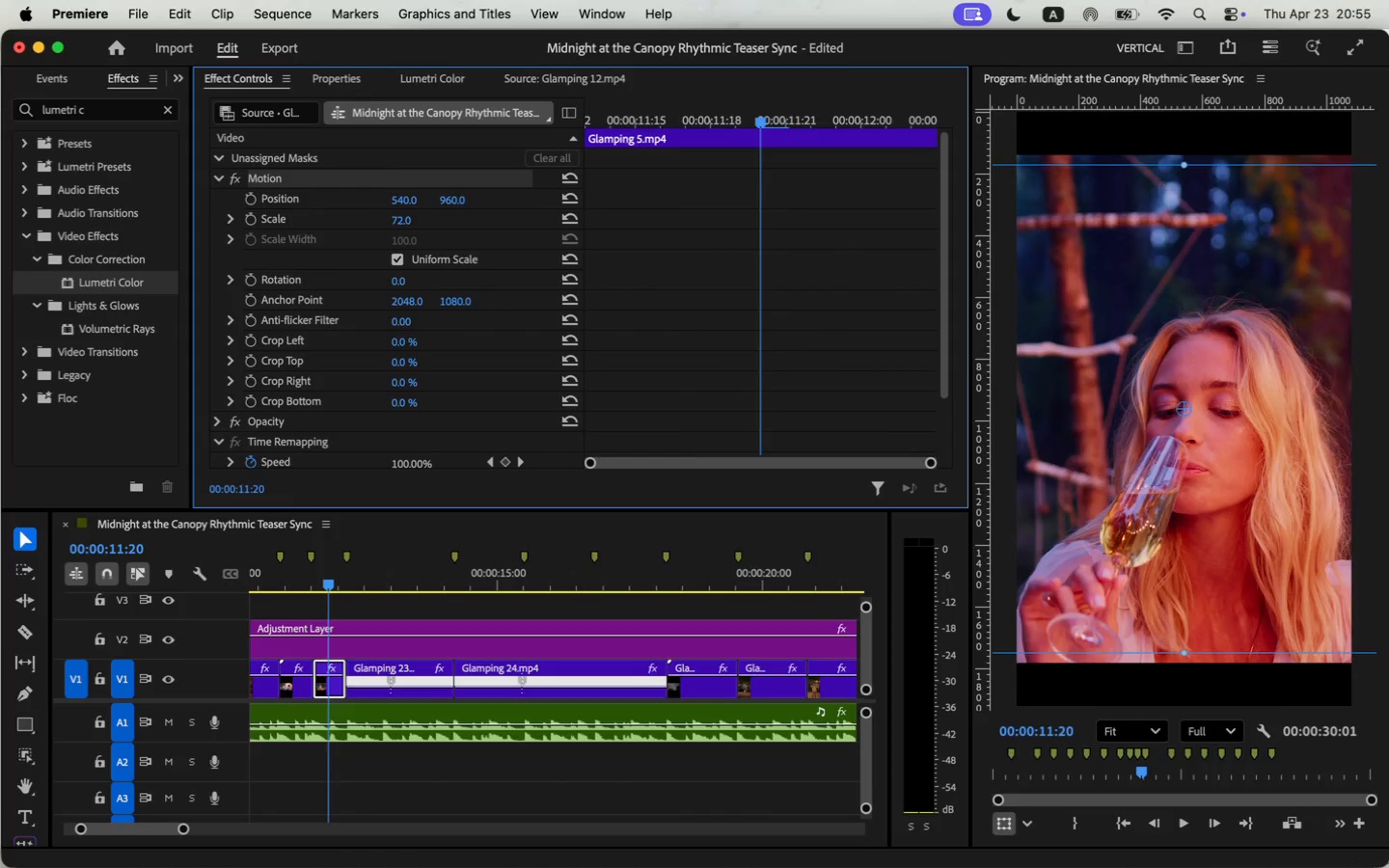 
wait(5.58)
 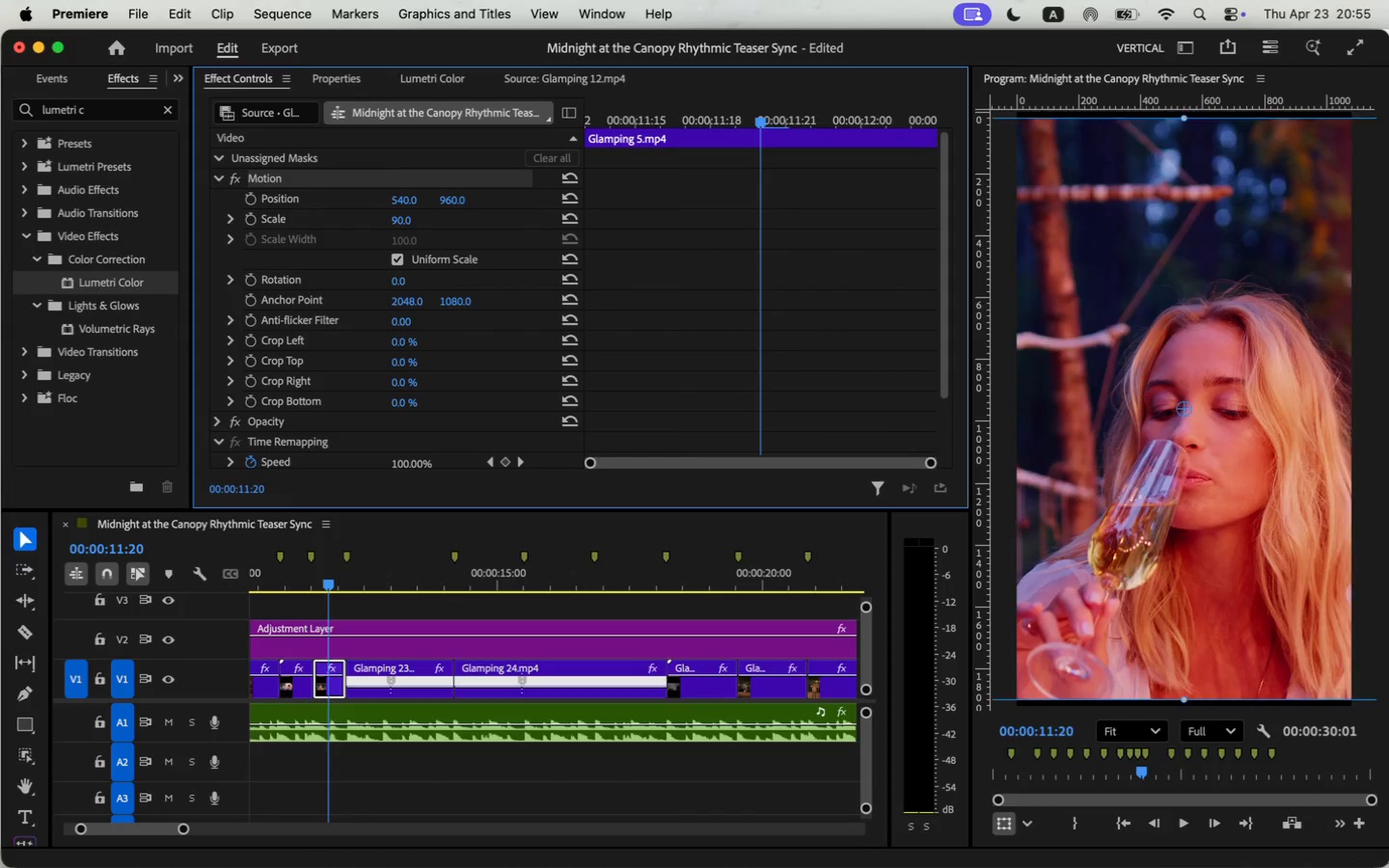 
key(Meta+Z)
 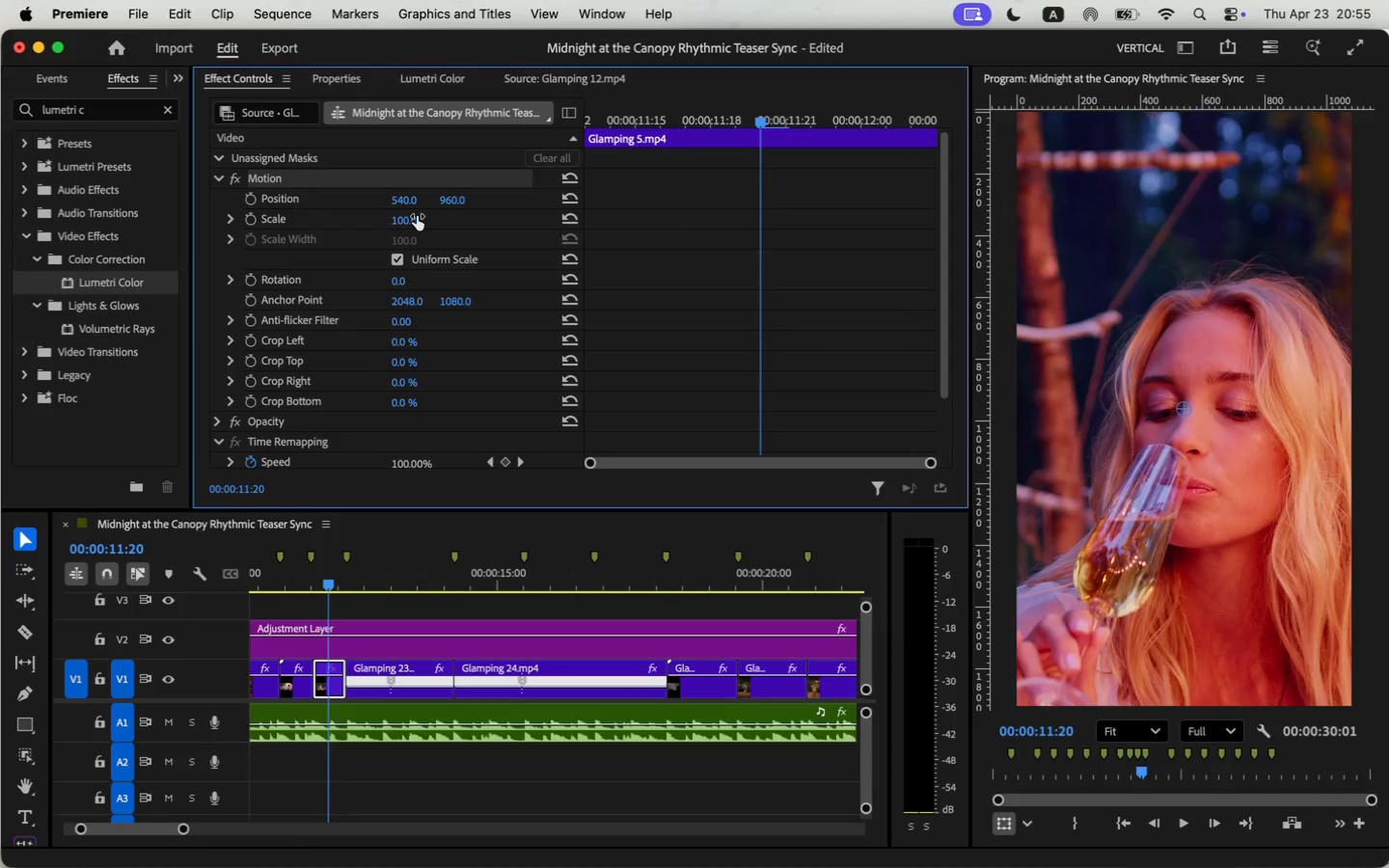 
left_click([412, 219])
 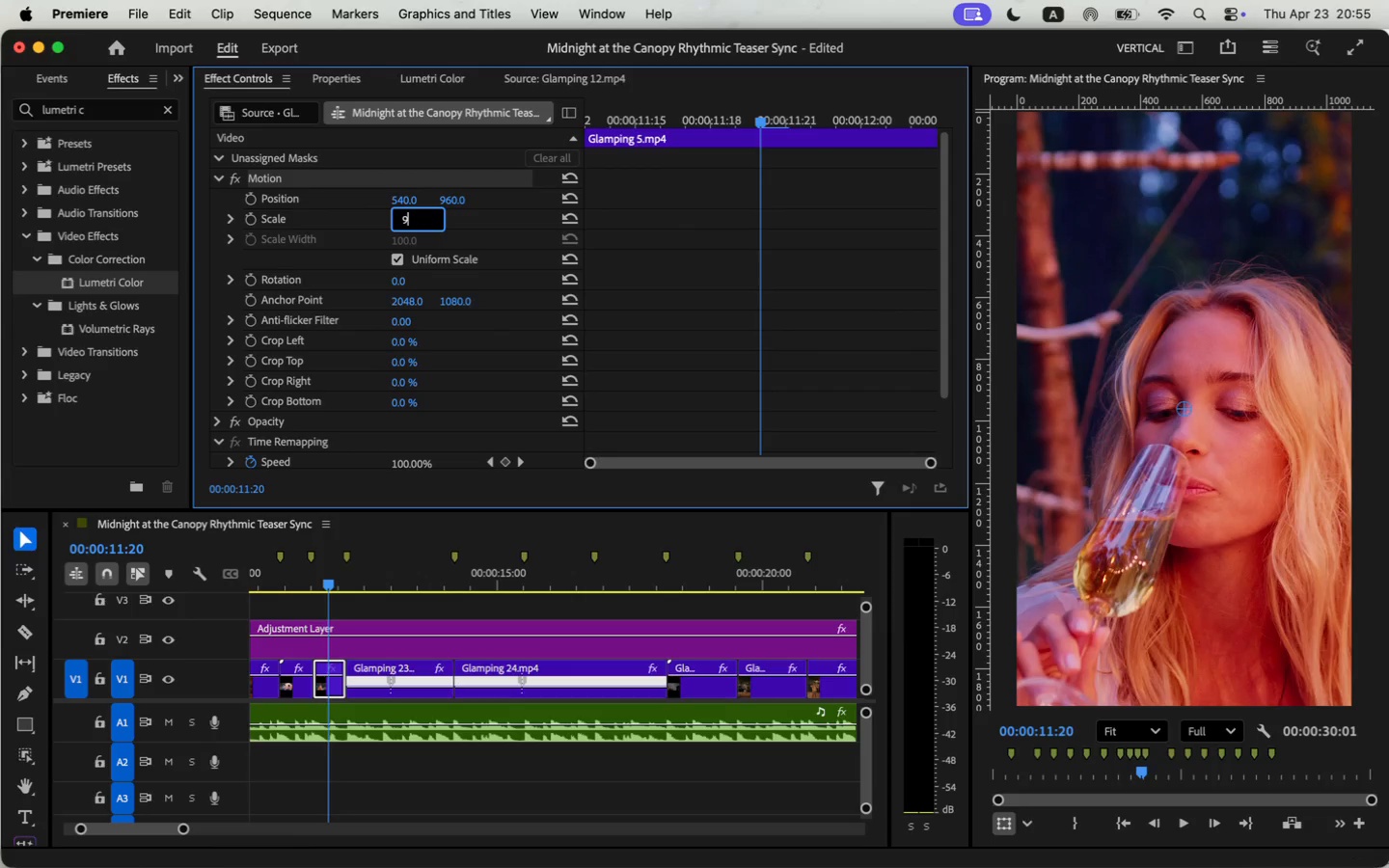 
type(90)
 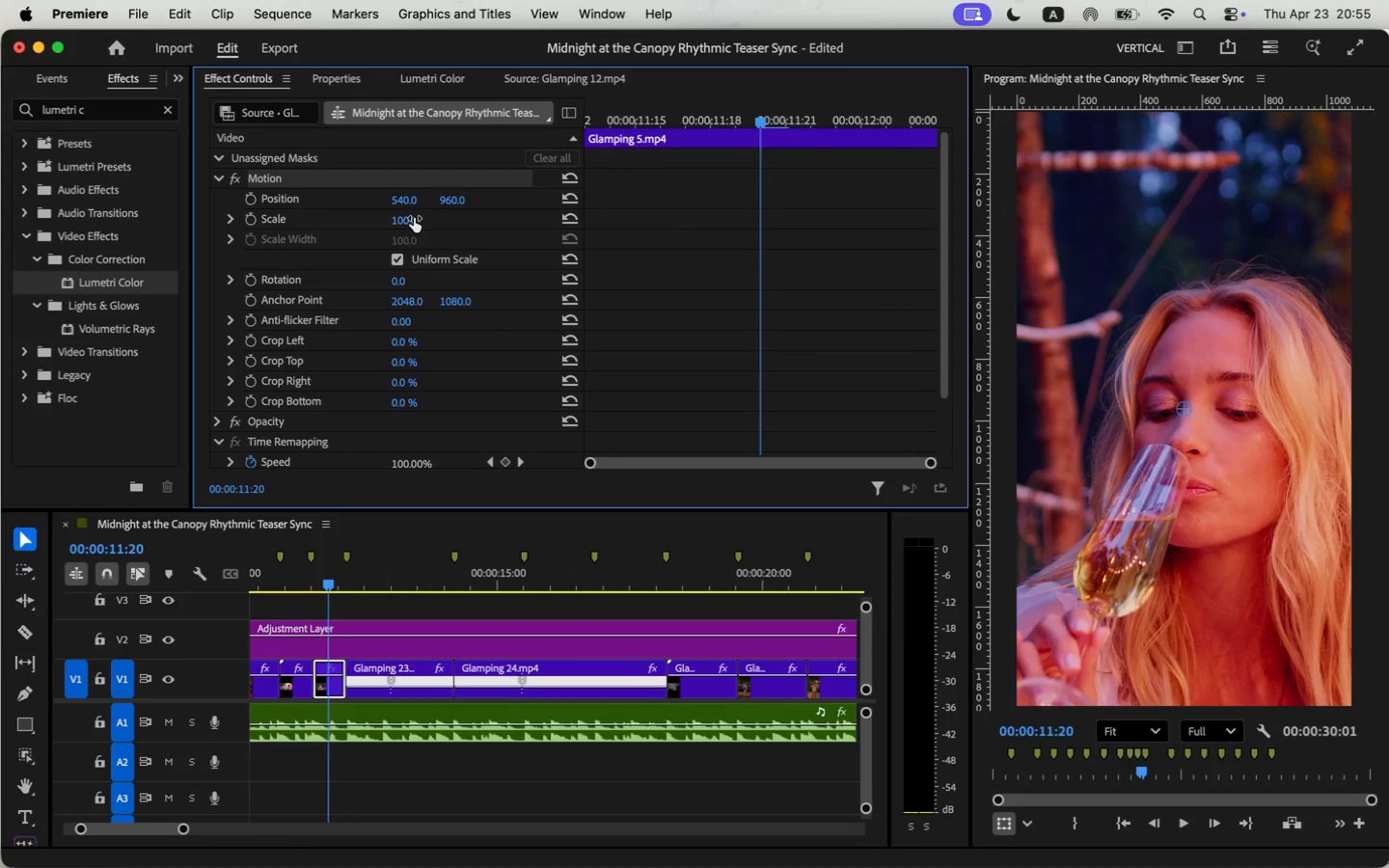 
key(Enter)
 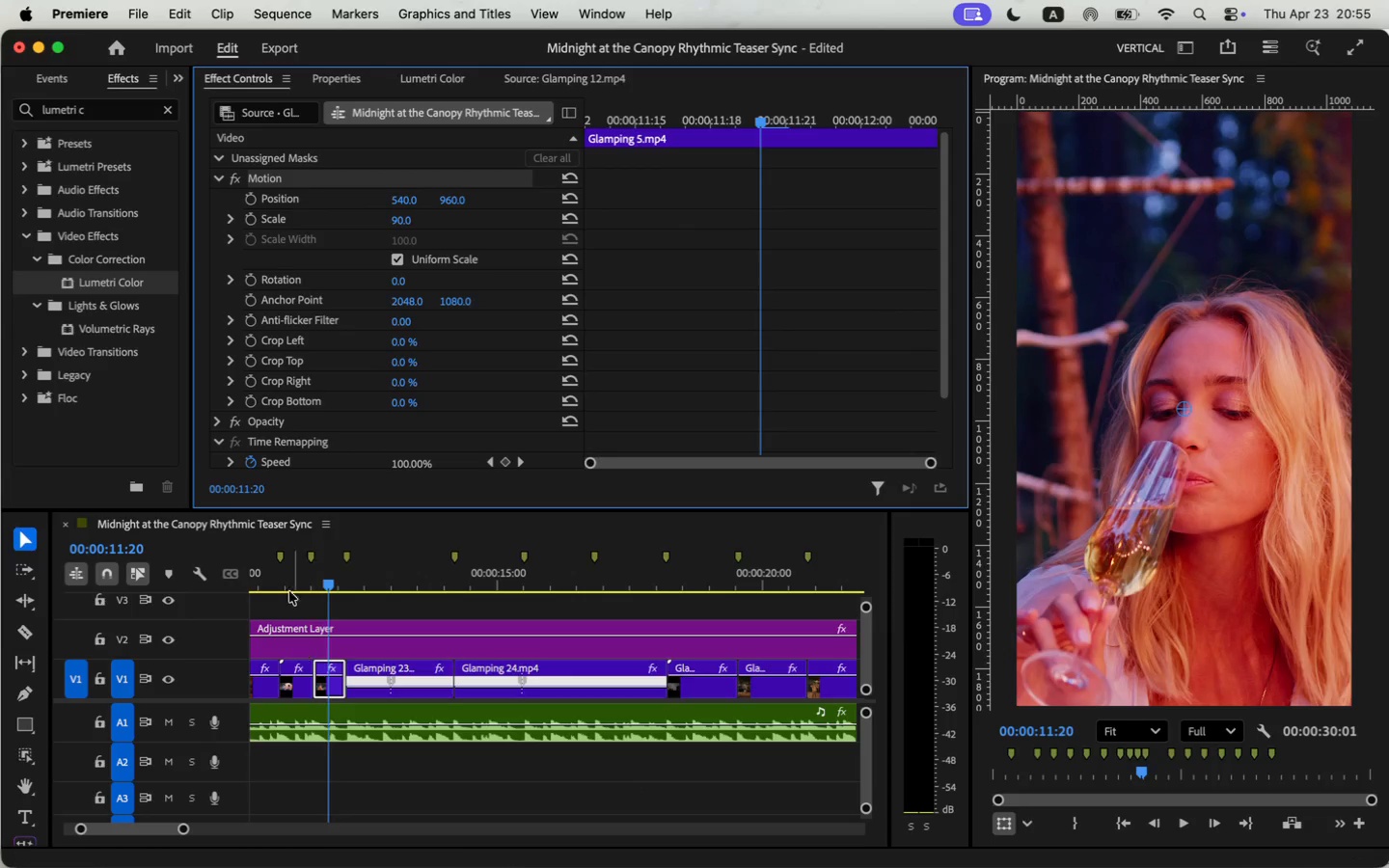 
key(Space)
 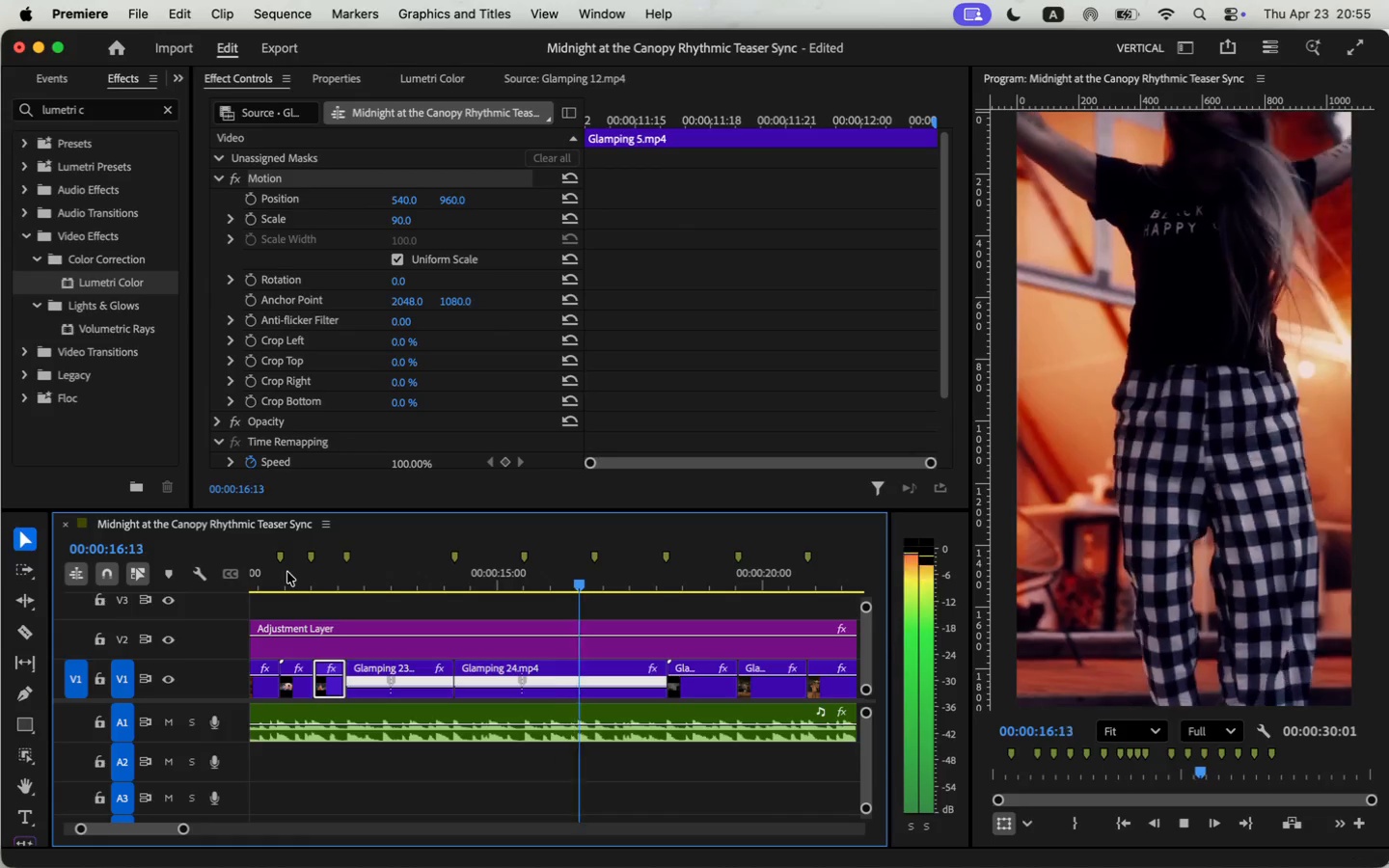 
wait(7.56)
 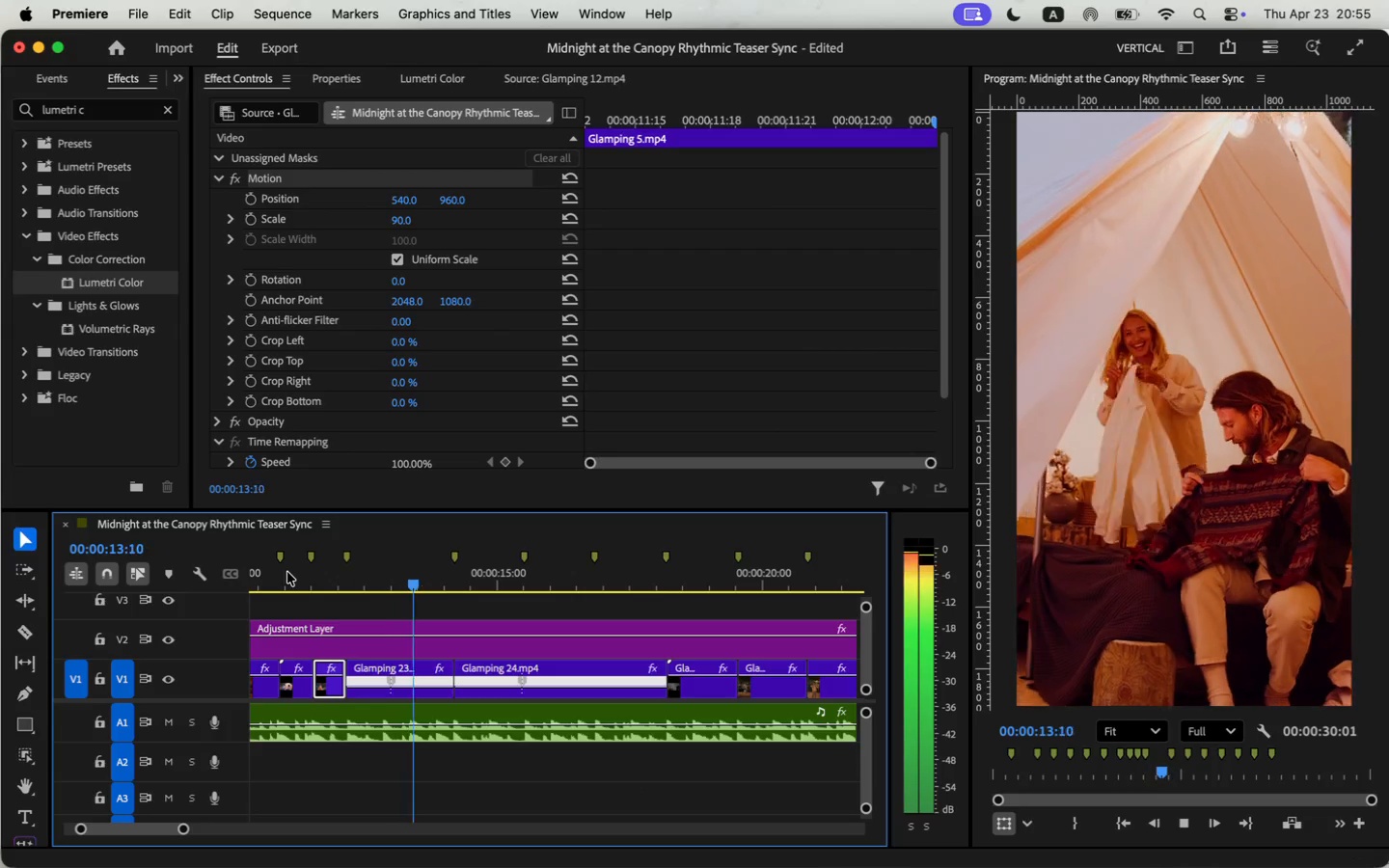 
key(Space)
 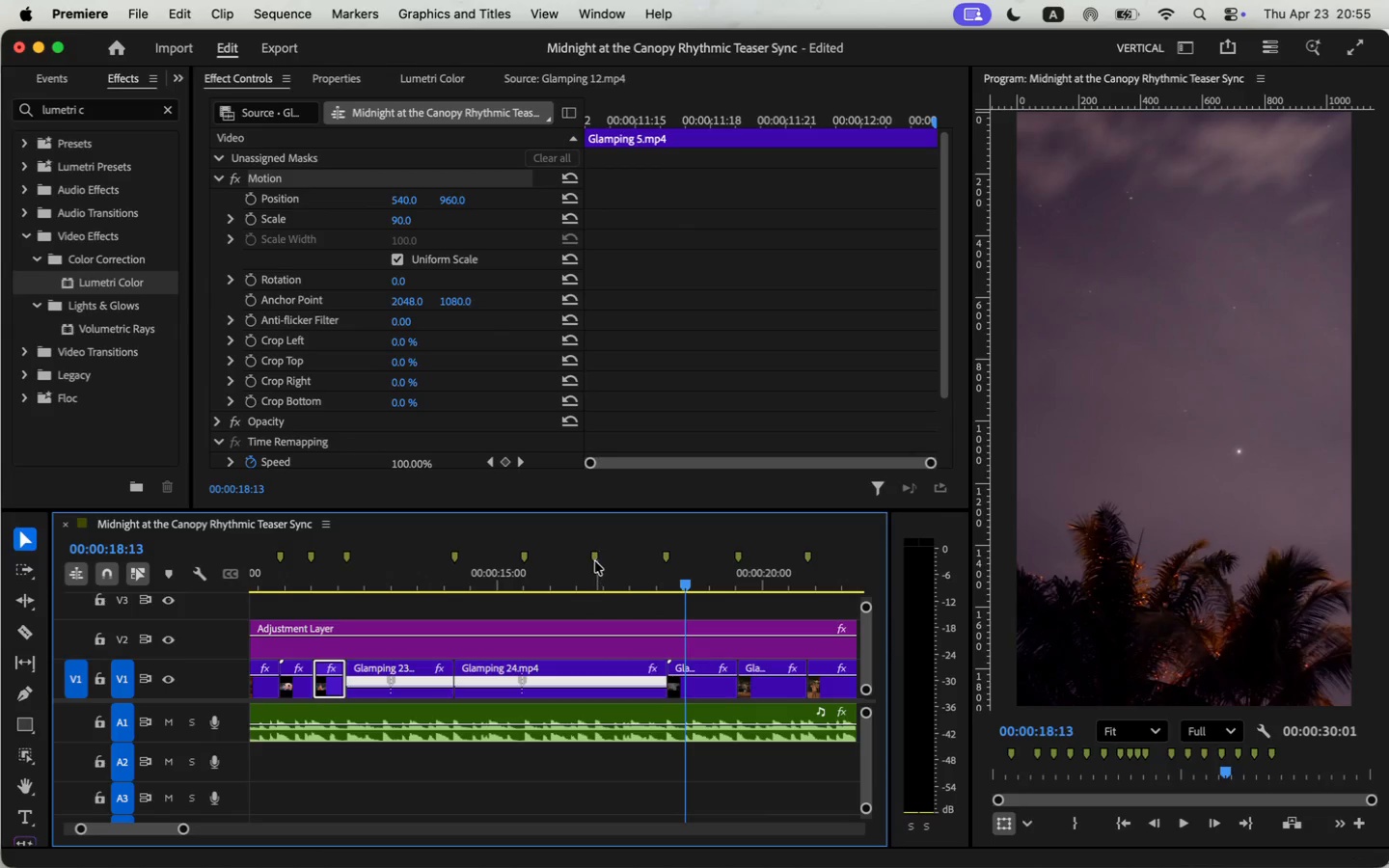 
double_click([595, 558])
 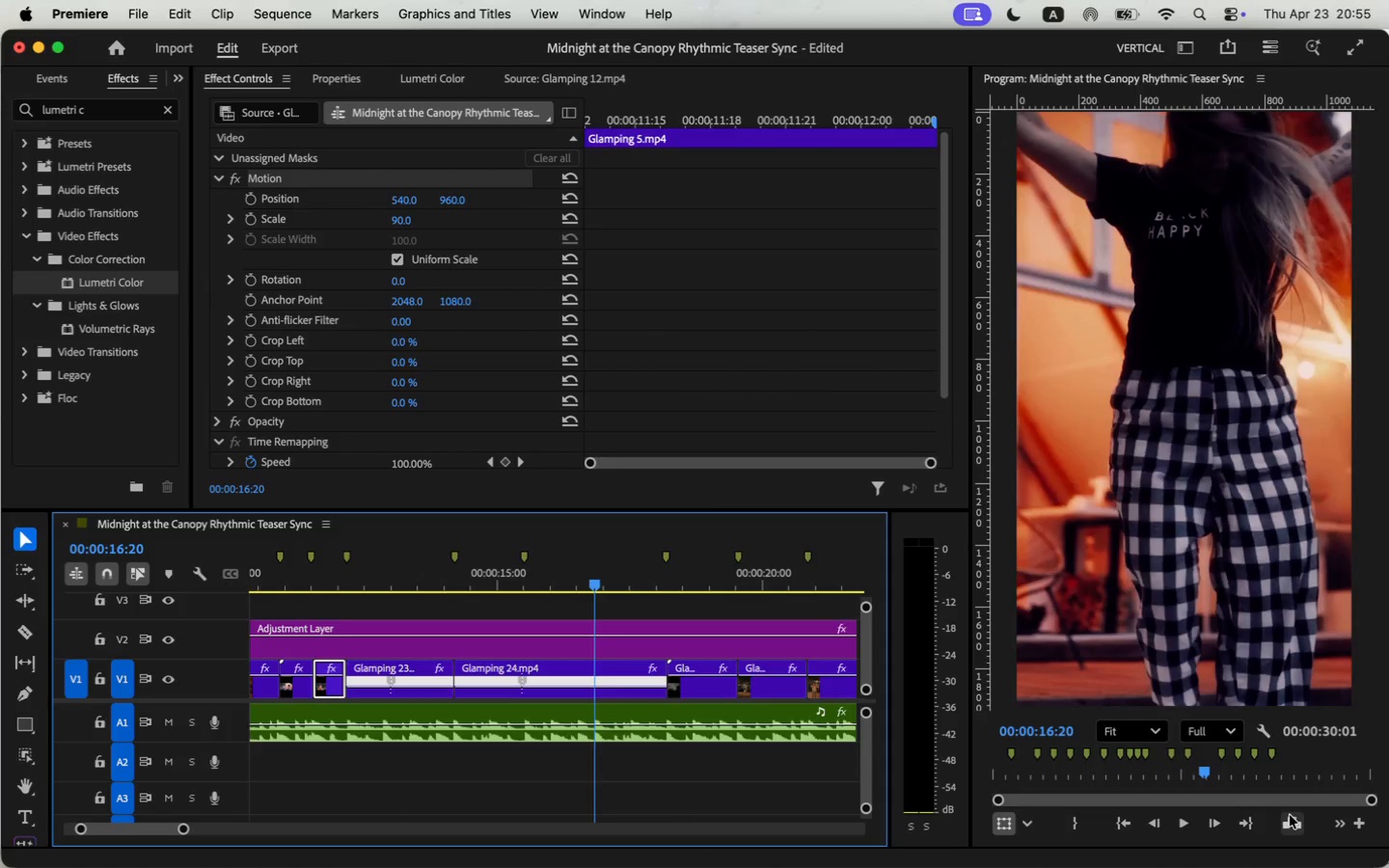 
left_click([1189, 826])
 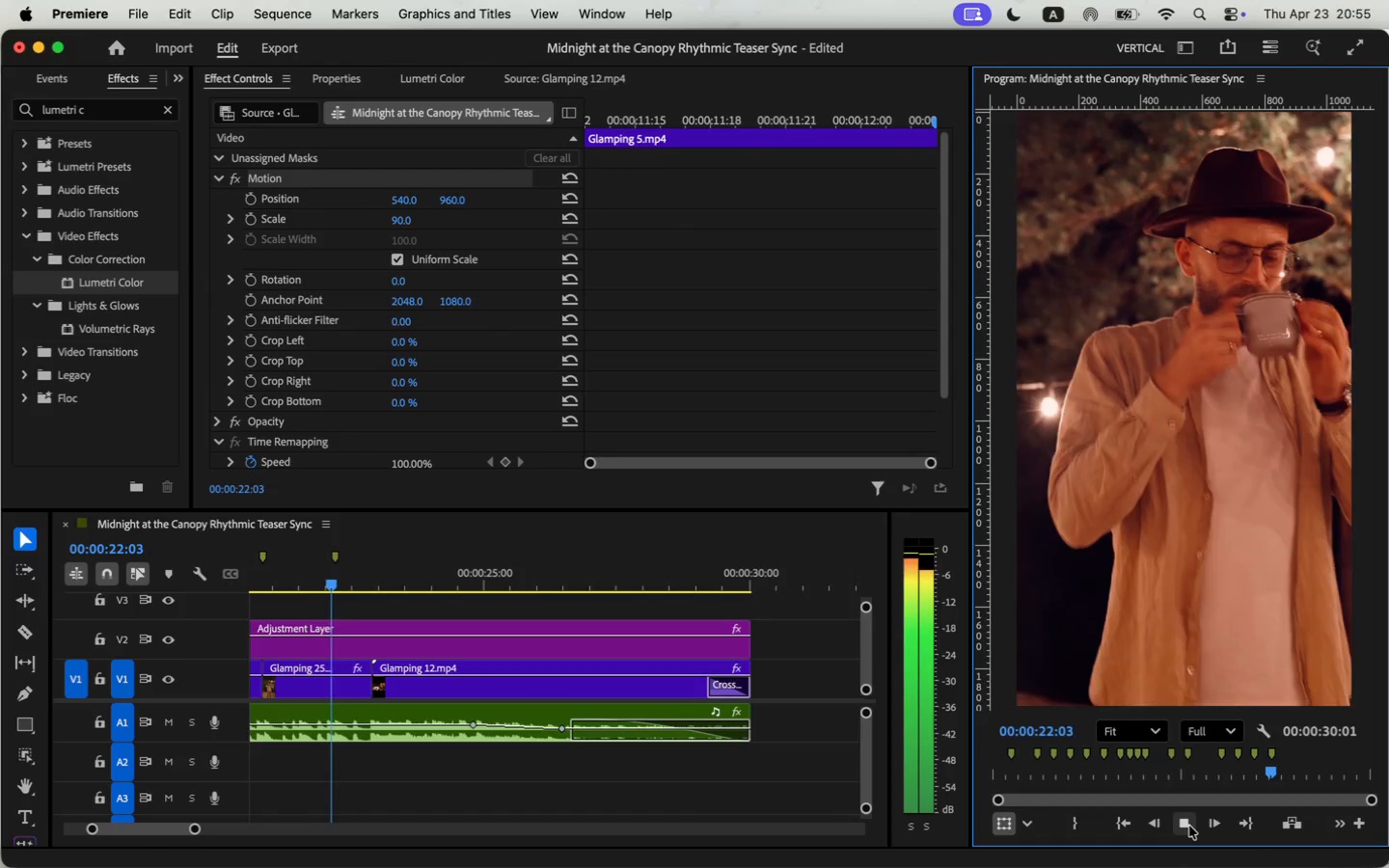 
wait(7.42)
 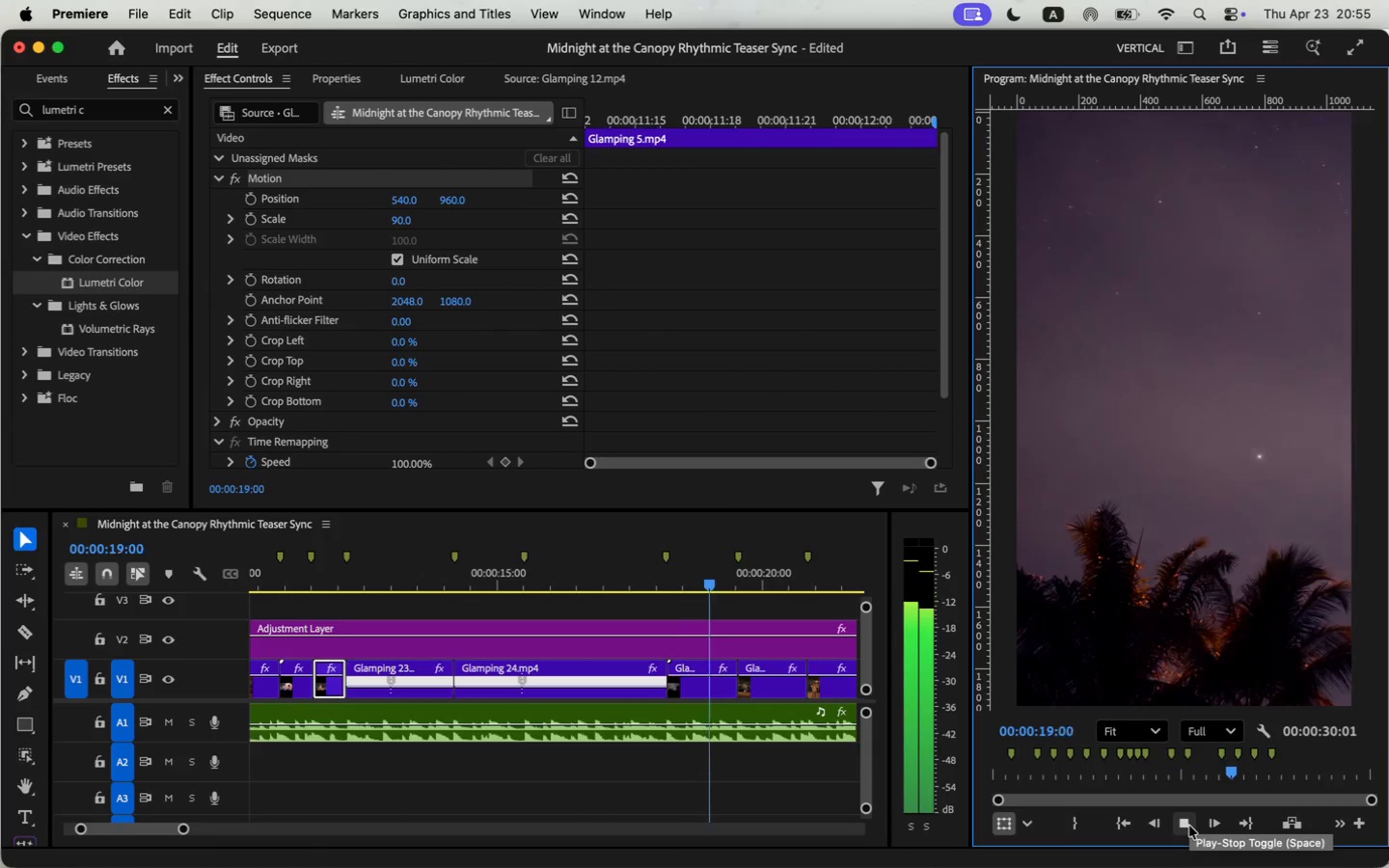 
left_click([1189, 826])
 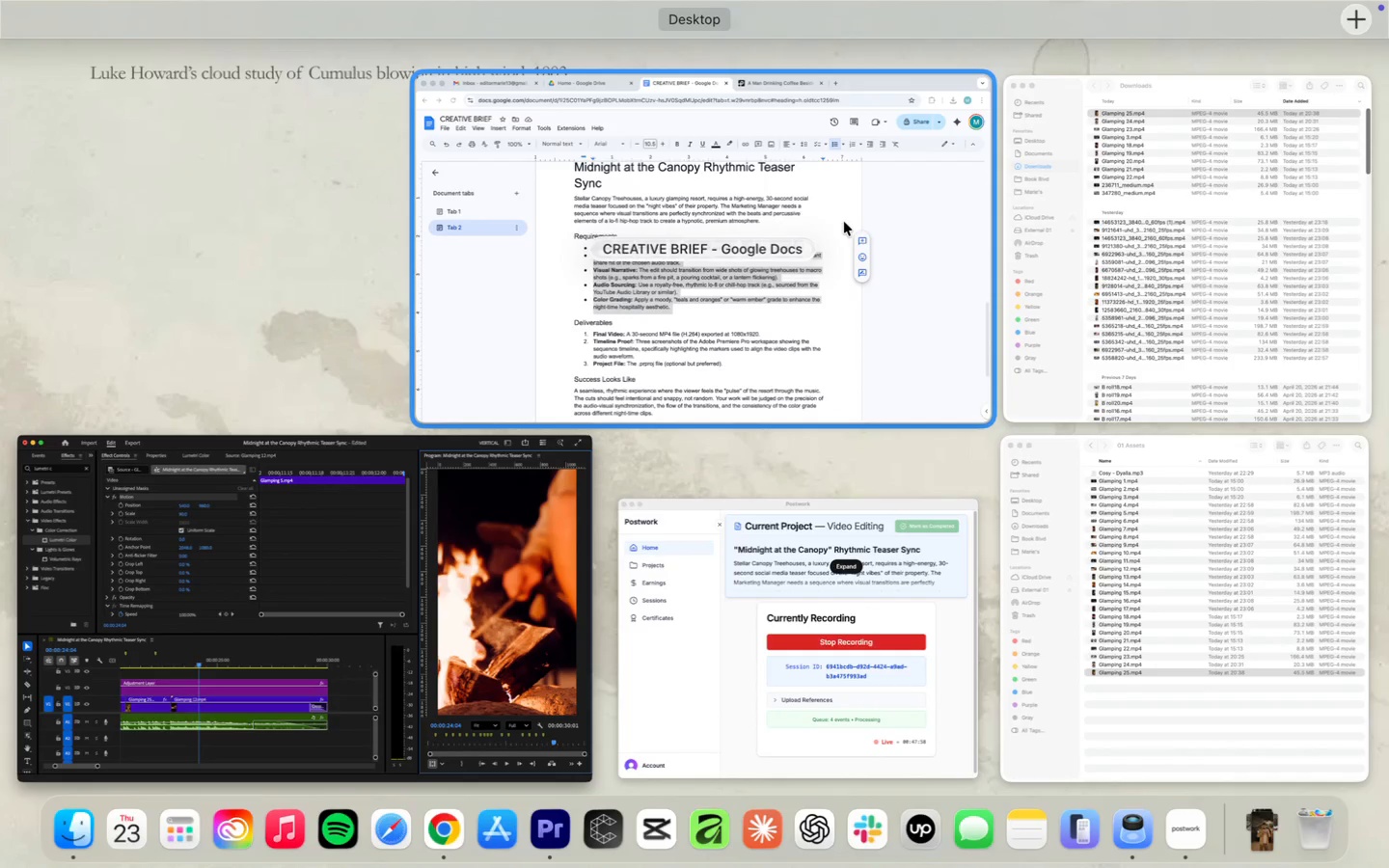 
left_click([816, 250])
 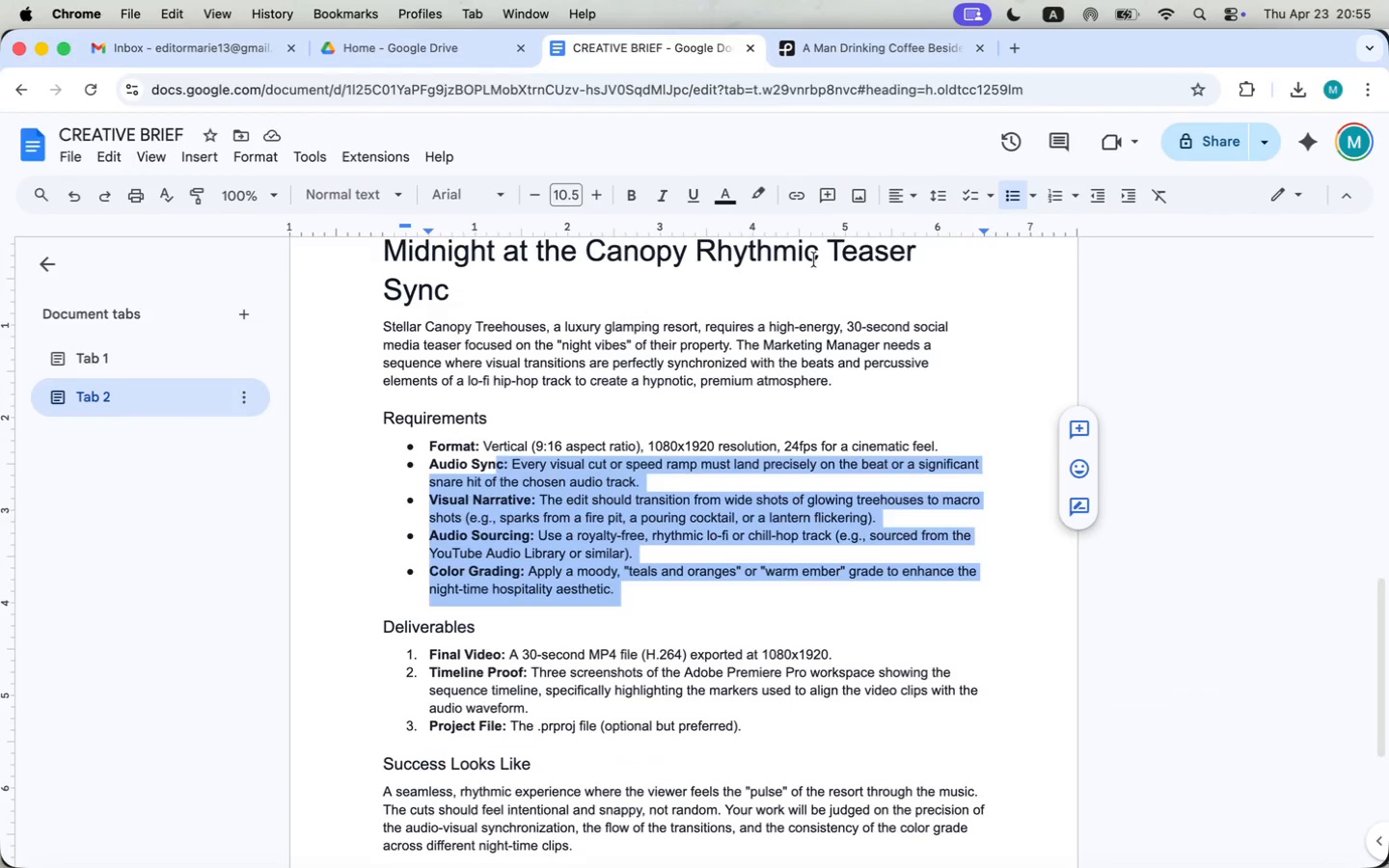 
left_click([599, 348])
 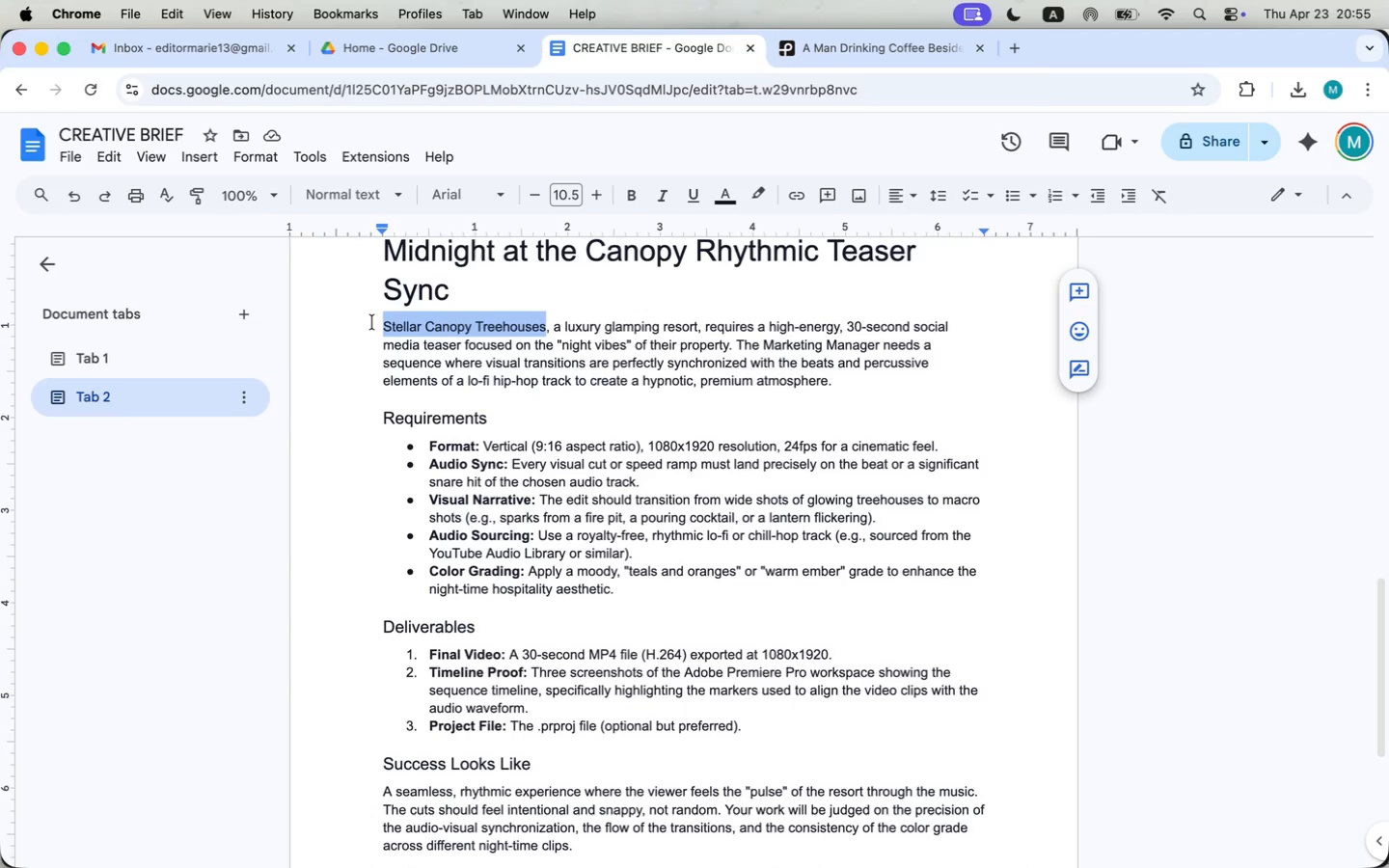 
left_click_drag(start_coordinate=[548, 325], to_coordinate=[367, 325])
 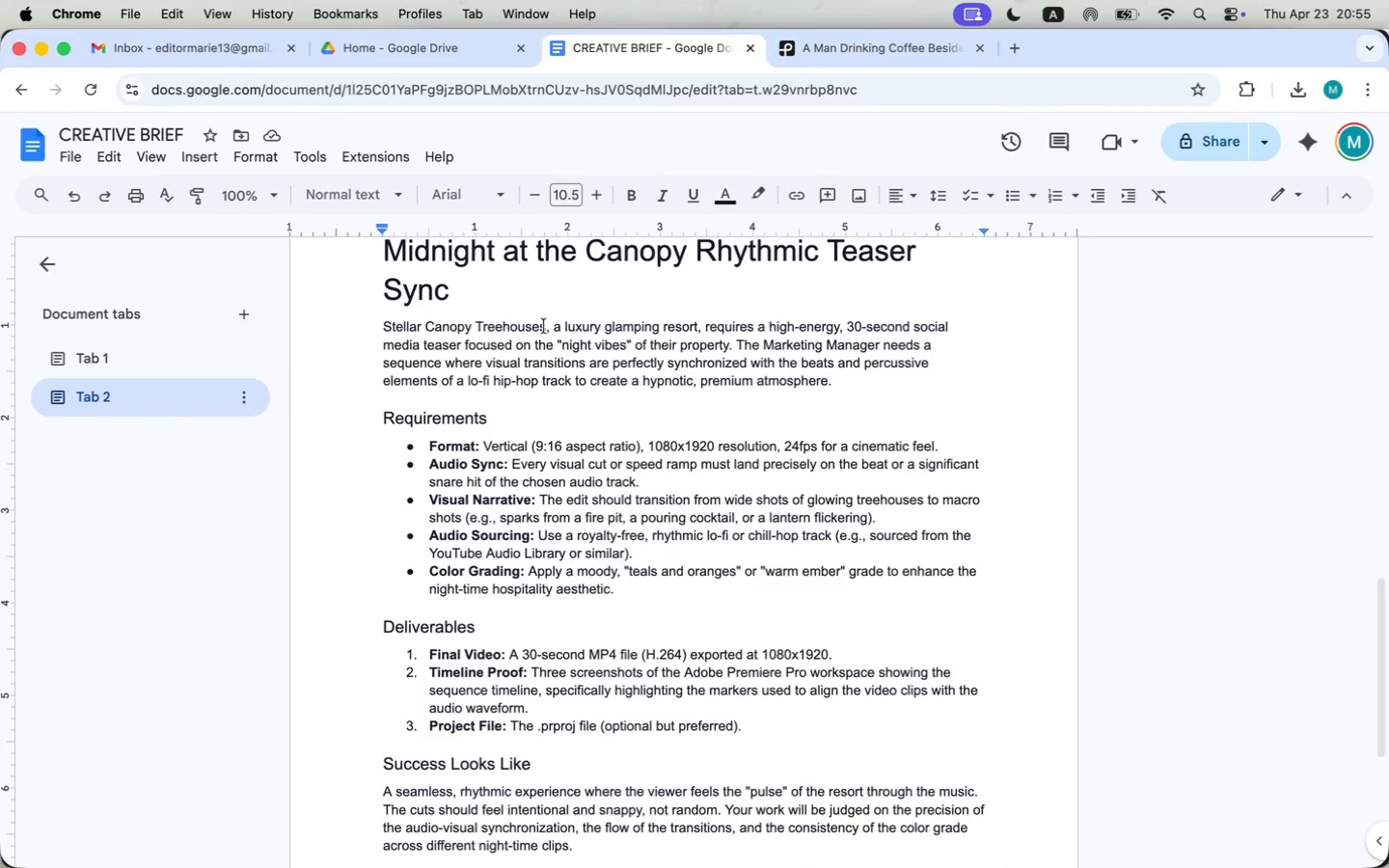 
key(Meta+CommandLeft)
 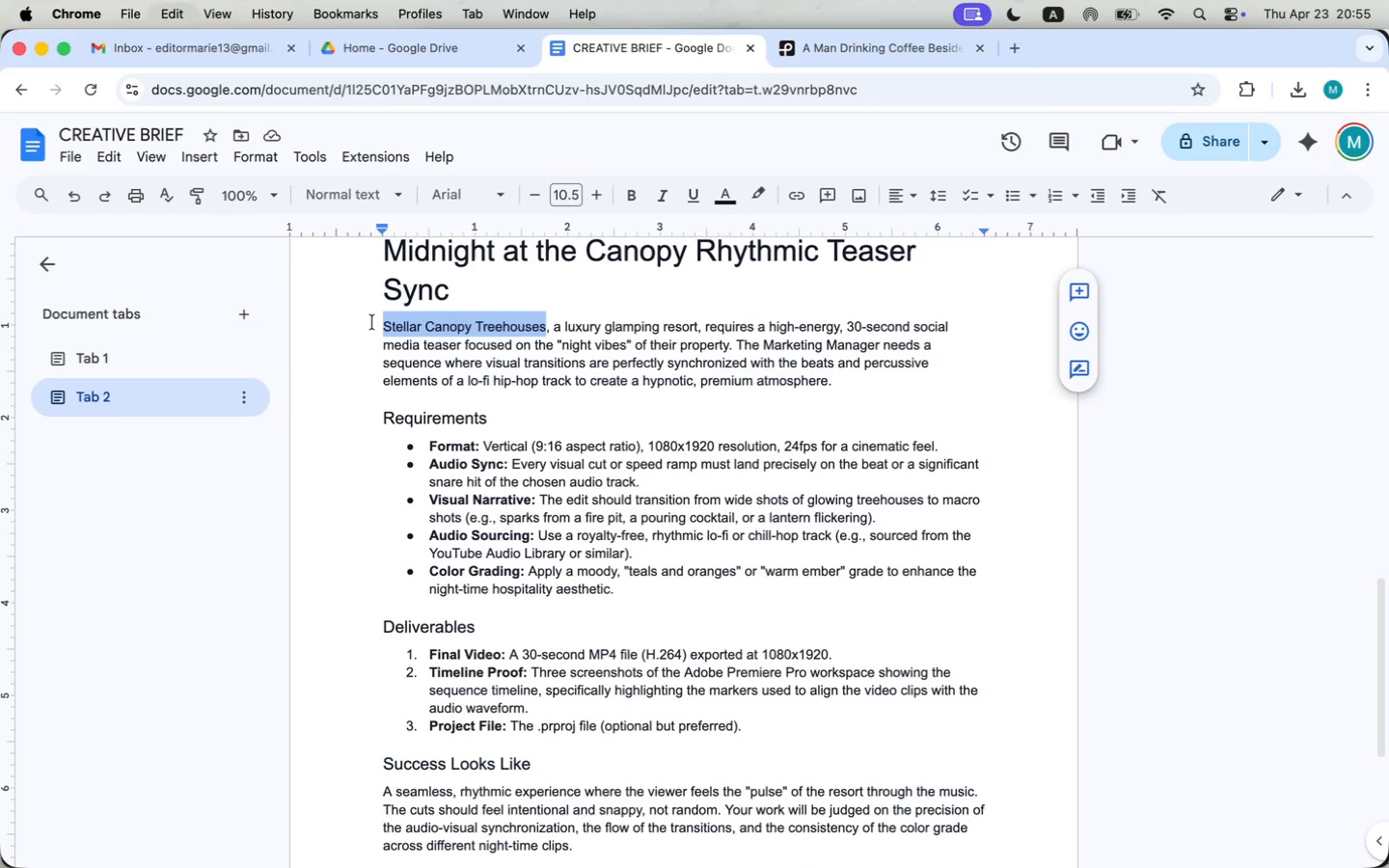 
key(Meta+C)
 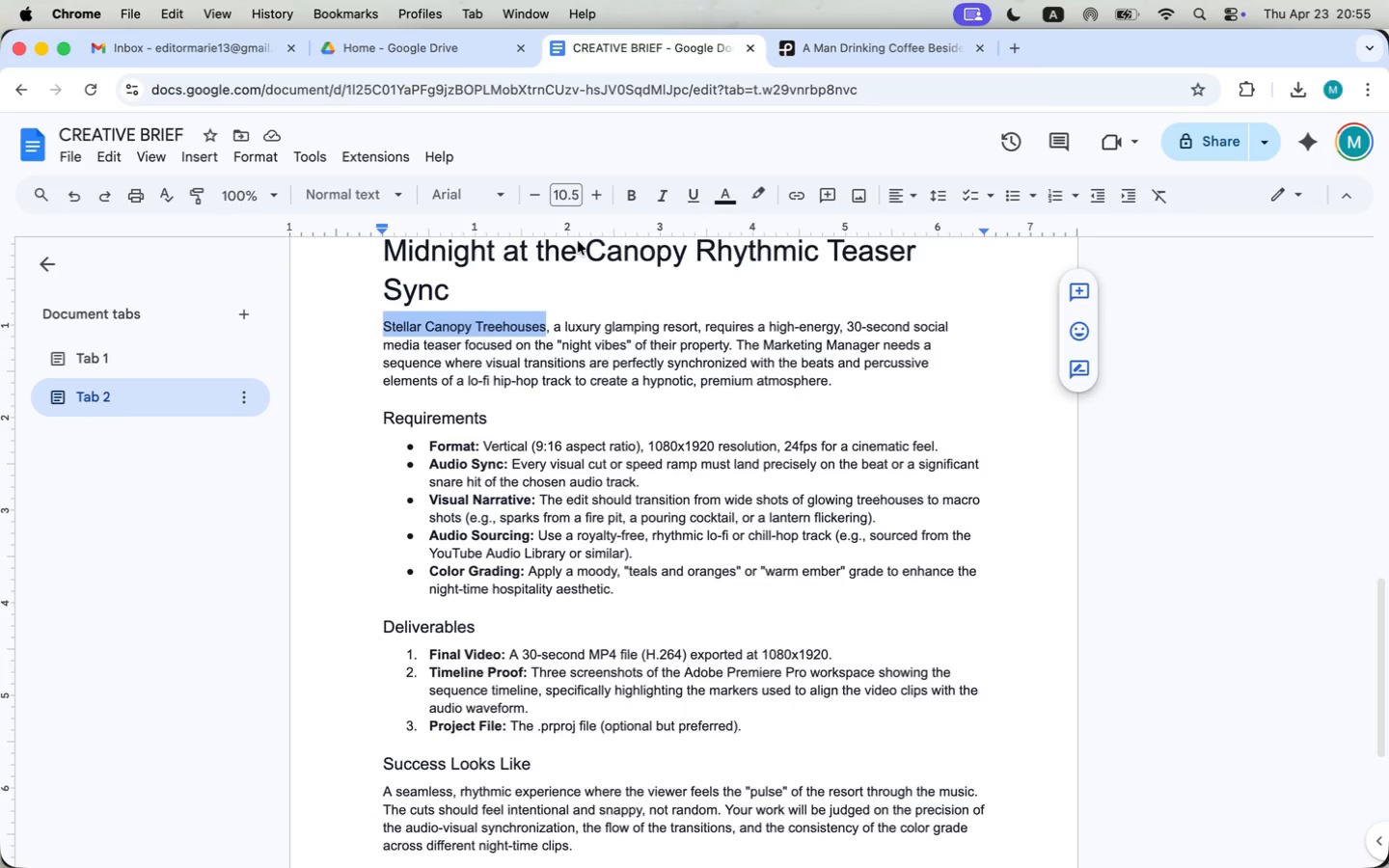 
left_click([395, 295])
 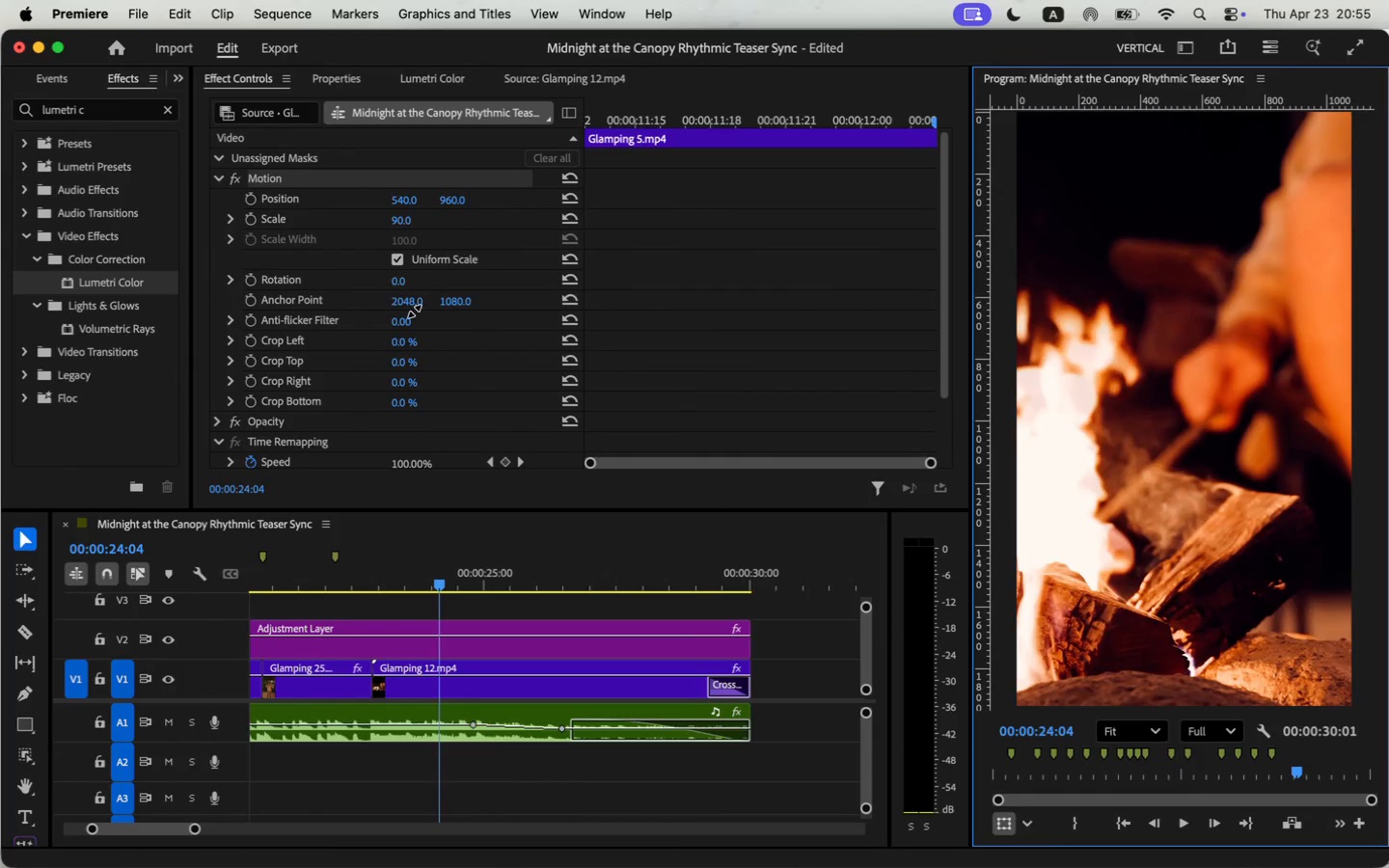 
scroll: coordinate [495, 619], scroll_direction: up, amount: 3.0
 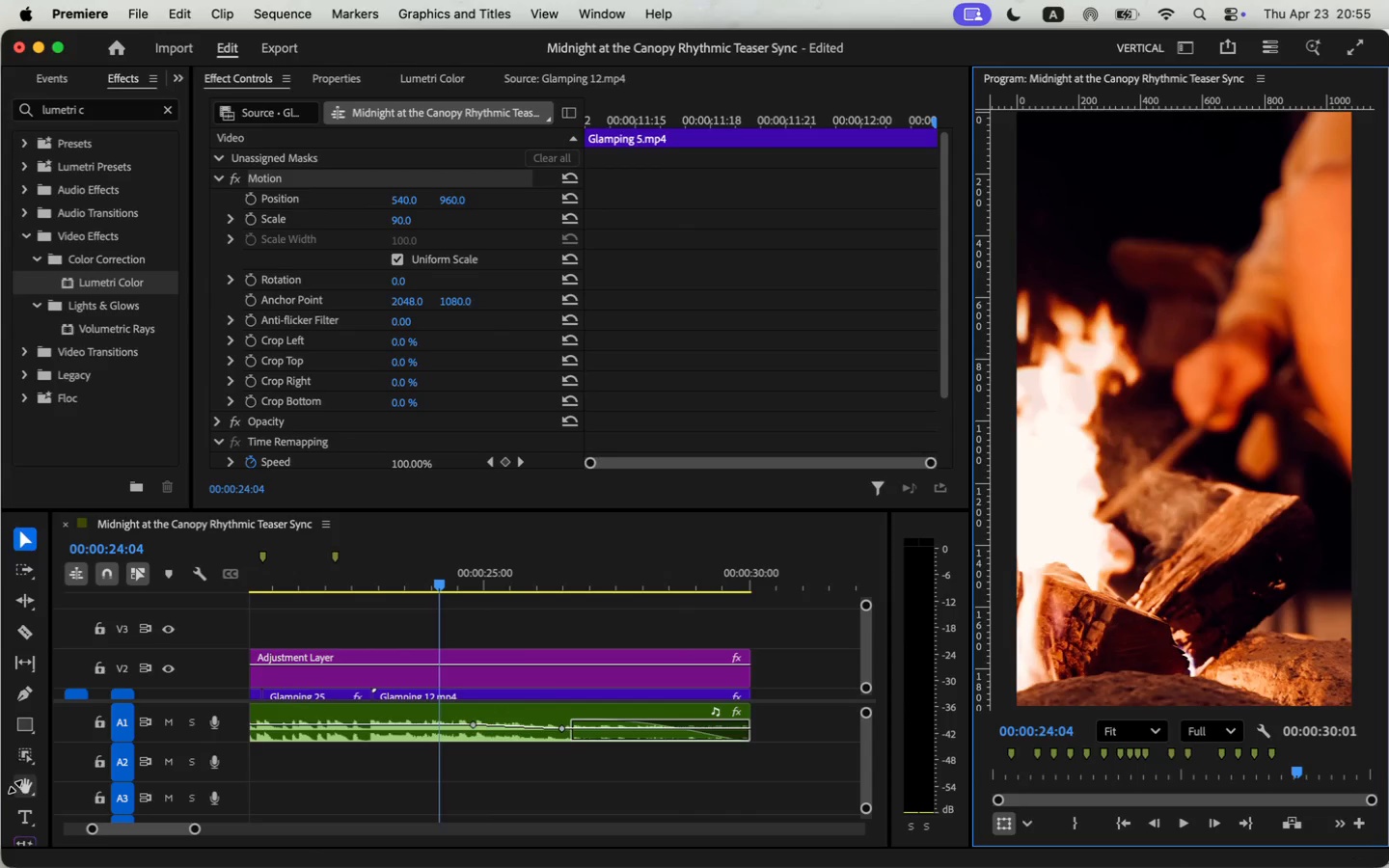 
left_click([1139, 381])
 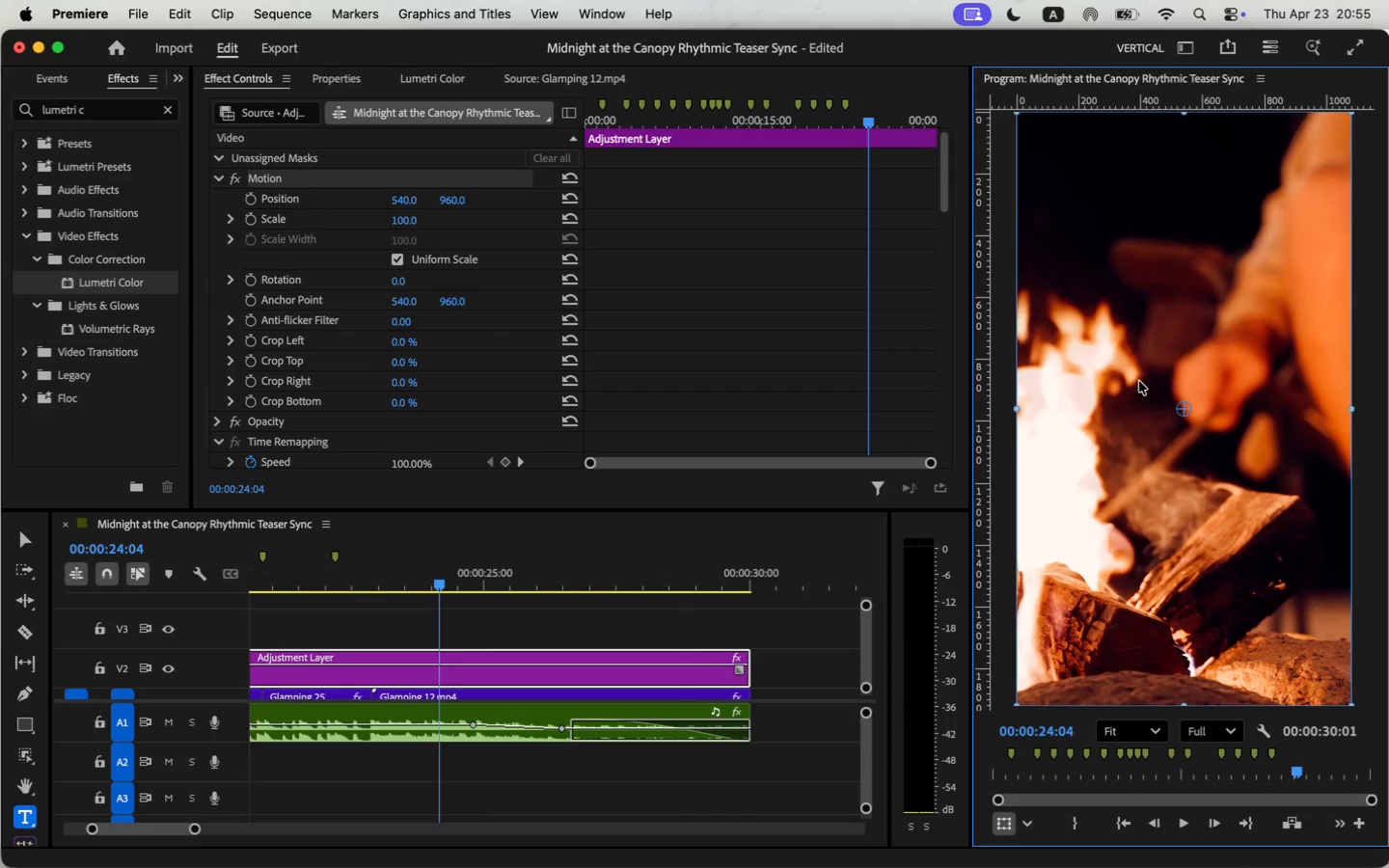 
left_click_drag(start_coordinate=[25, 822], to_coordinate=[442, 632])
 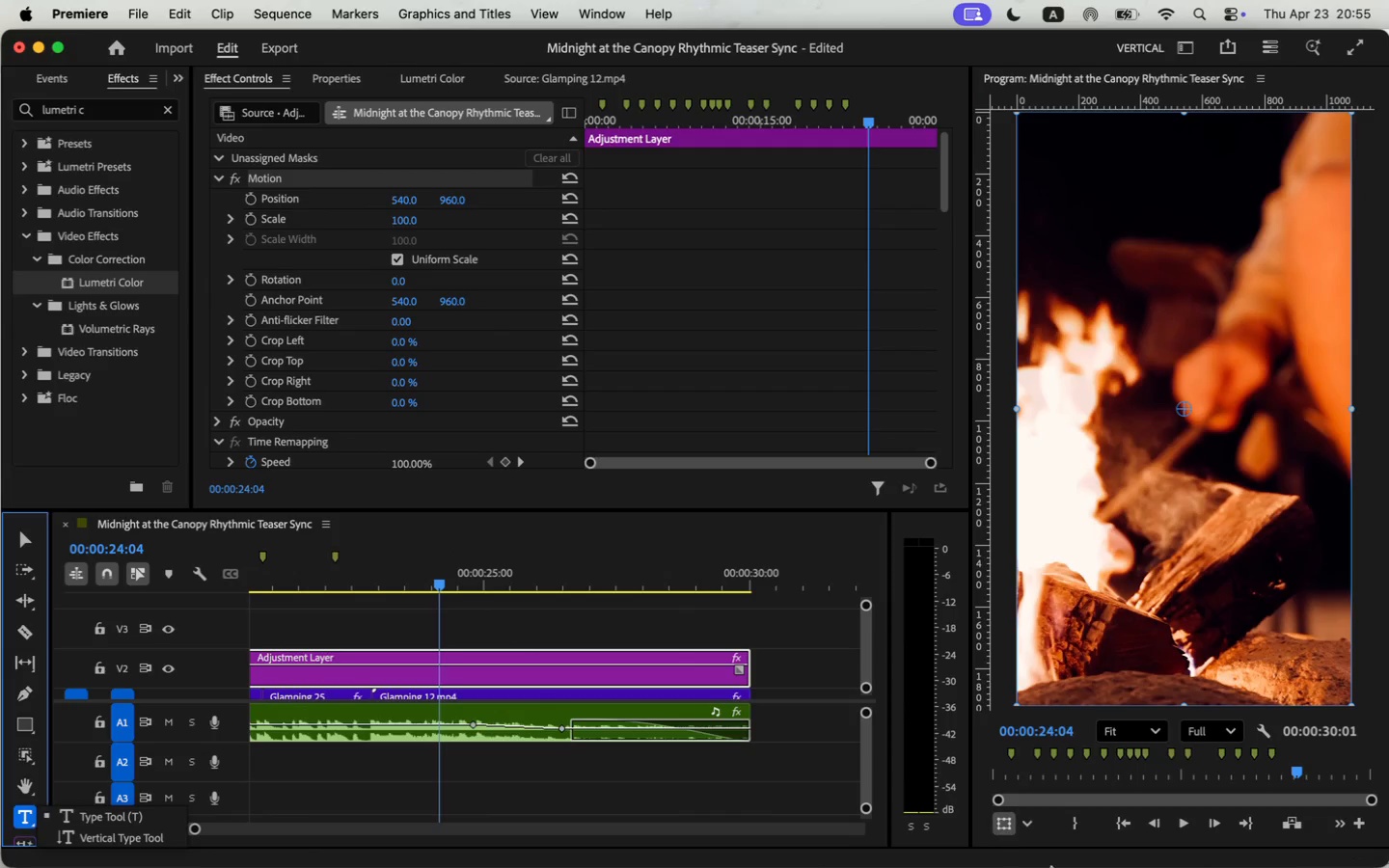 
left_click([531, 631])
 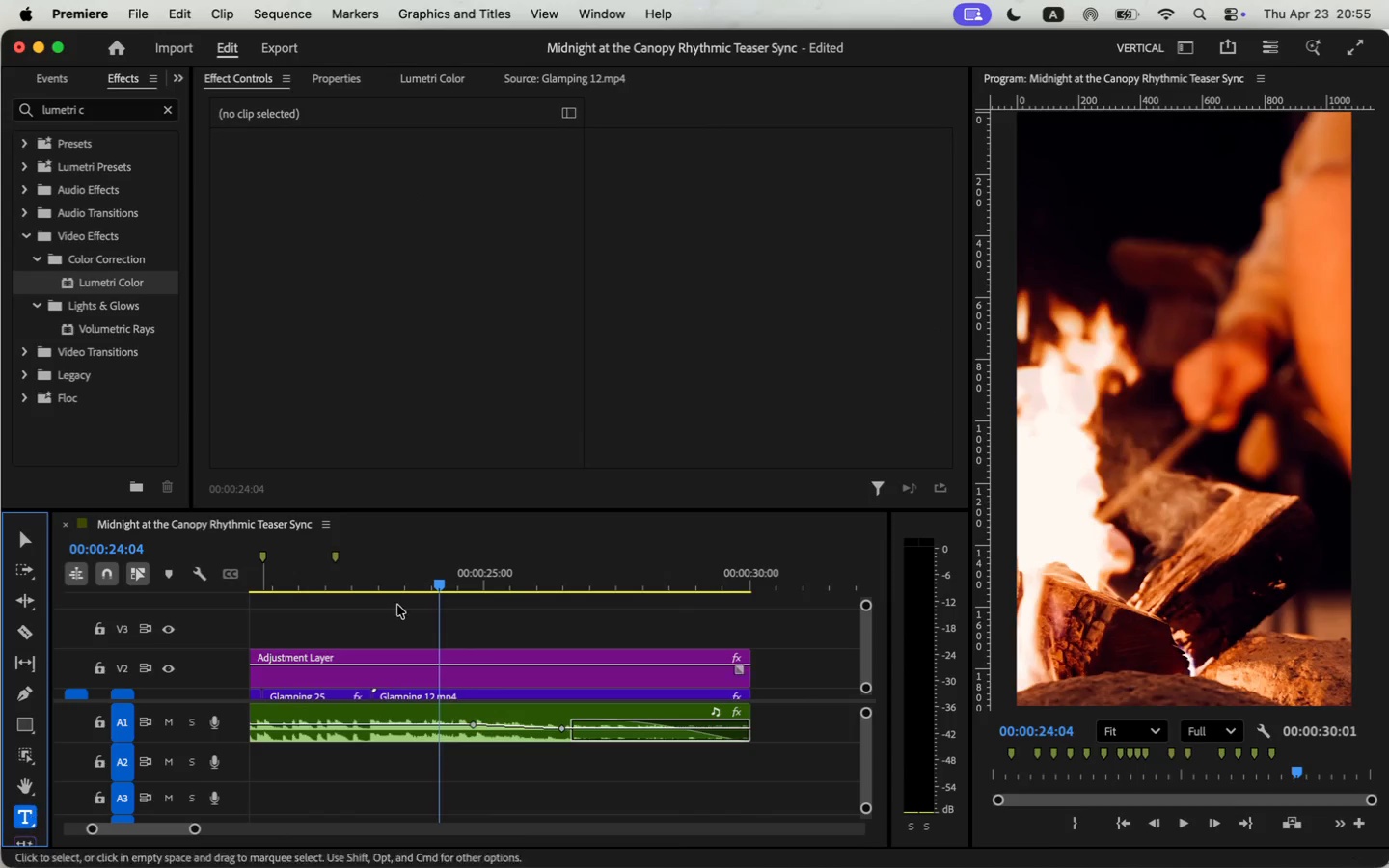 
left_click([1162, 329])
 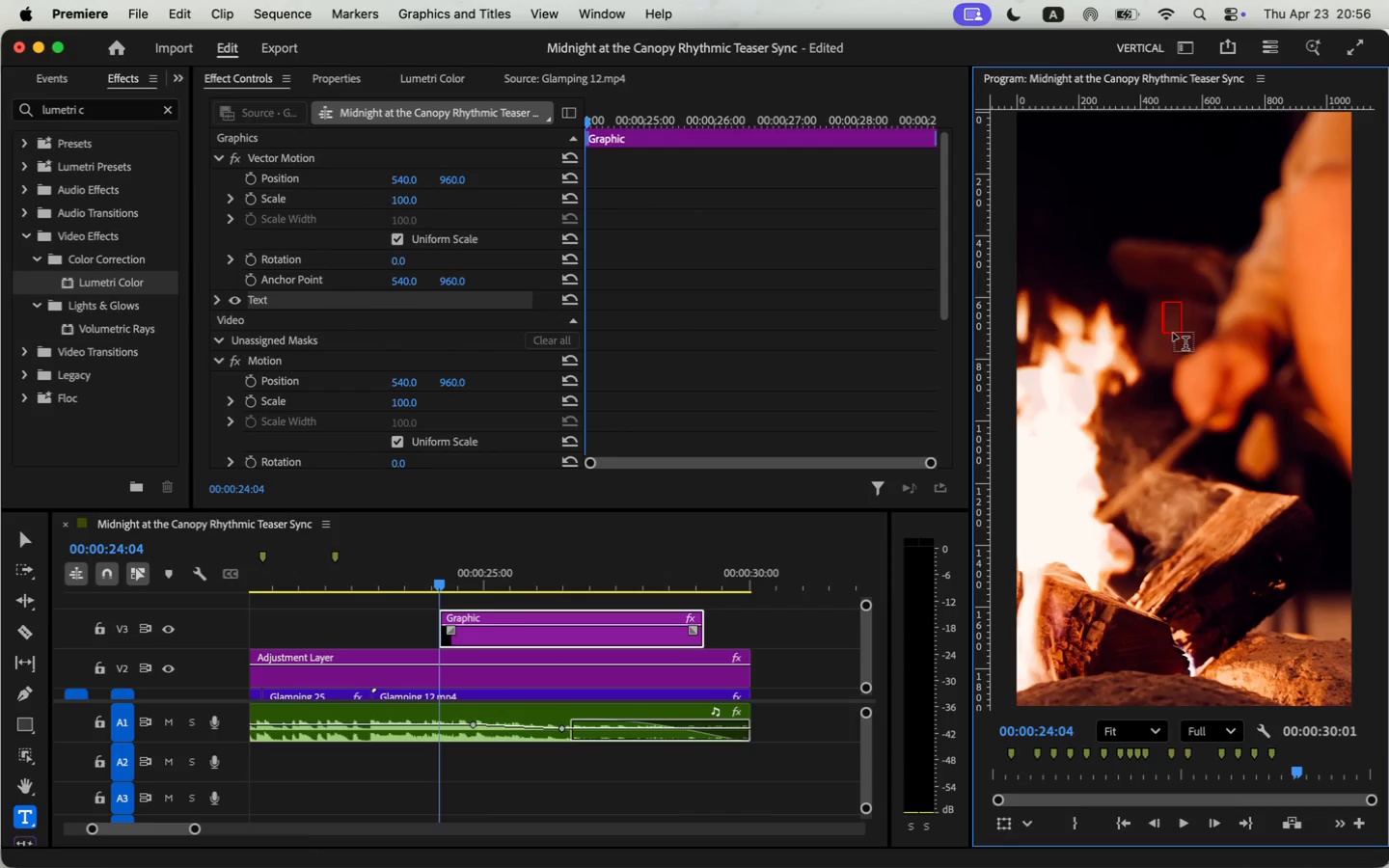 
key(Meta+CommandLeft)
 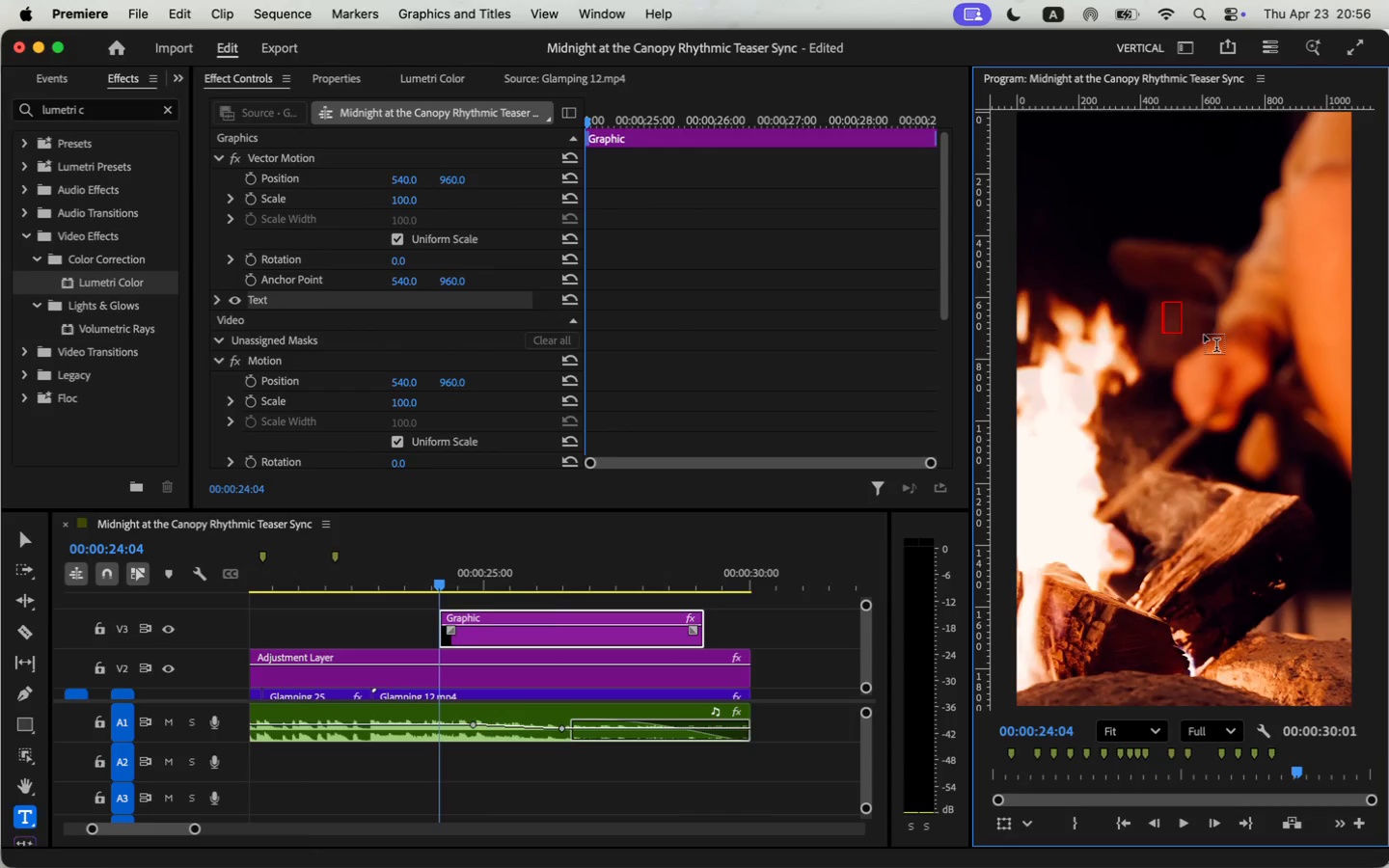 
key(Meta+V)
 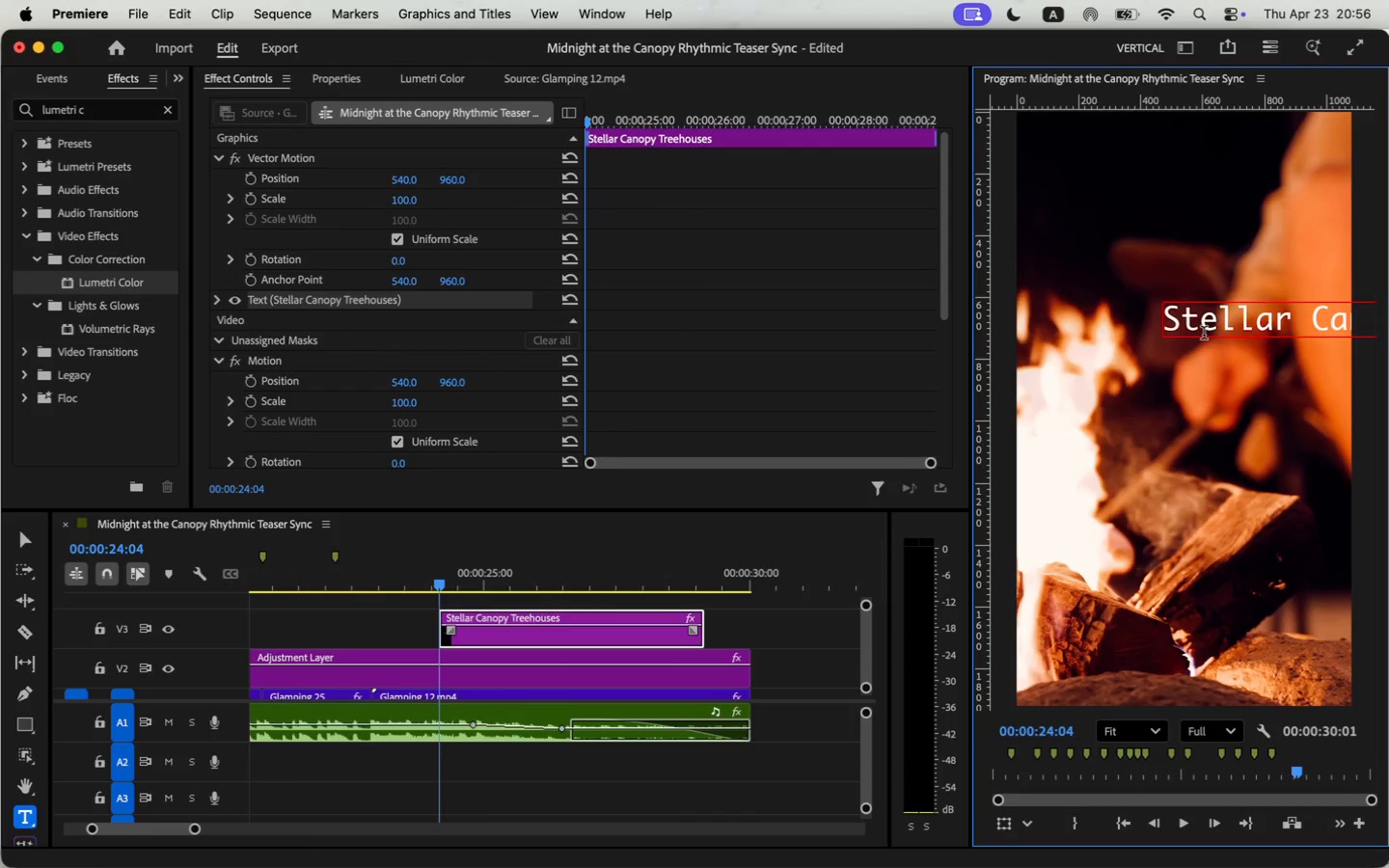 
key(Meta+CommandLeft)
 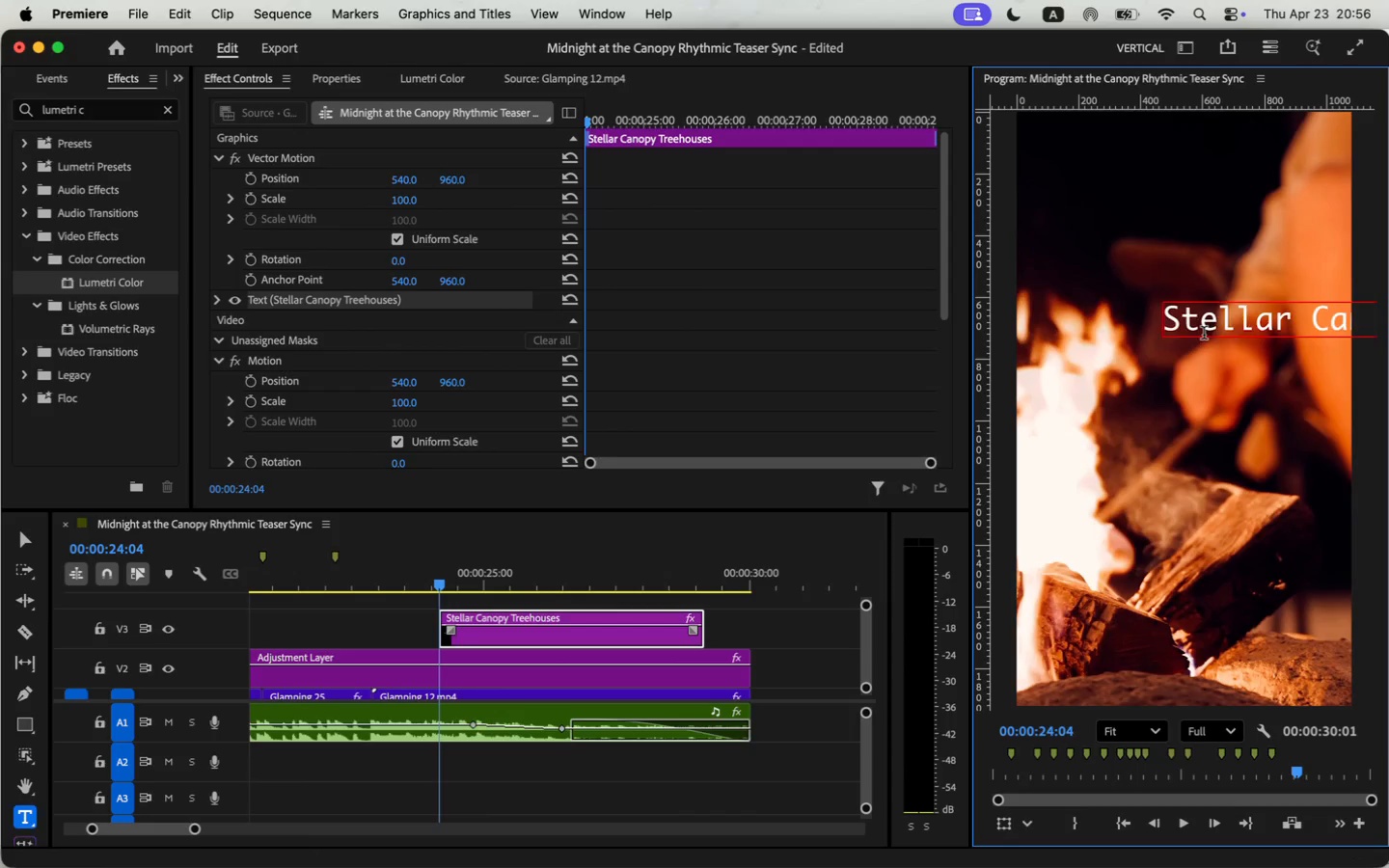 
key(Meta+A)
 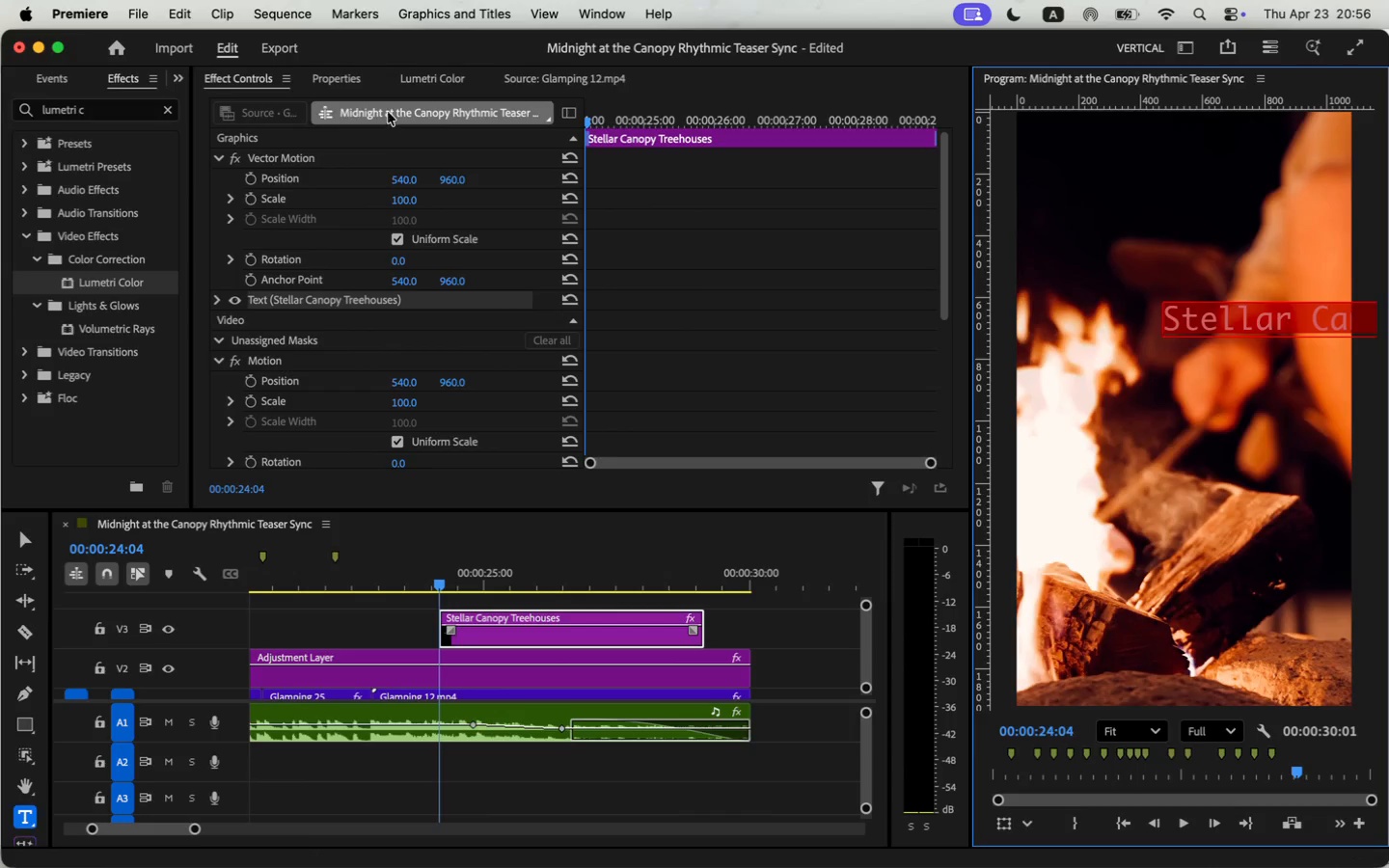 
left_click([354, 78])
 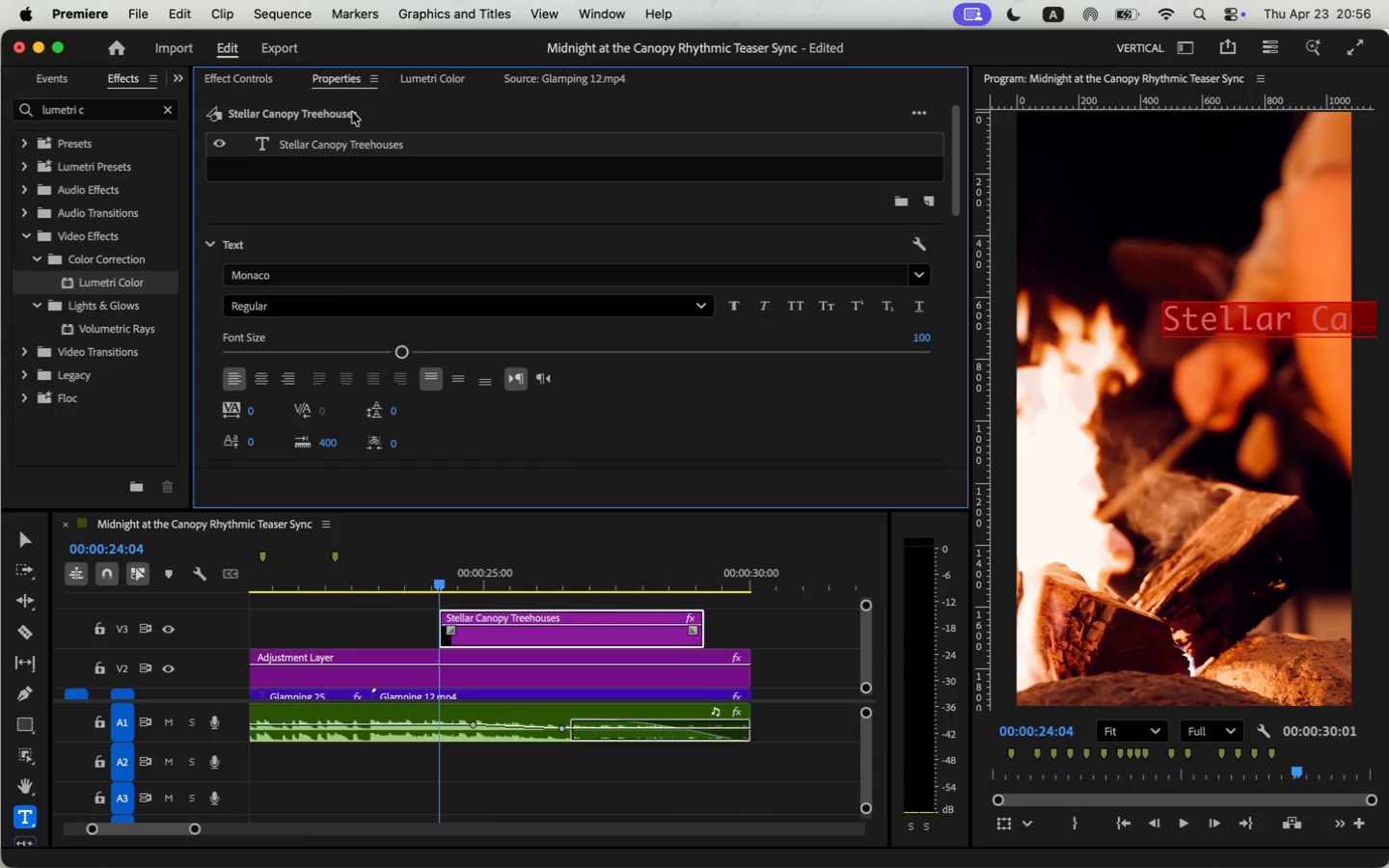 
type(helvetica)
 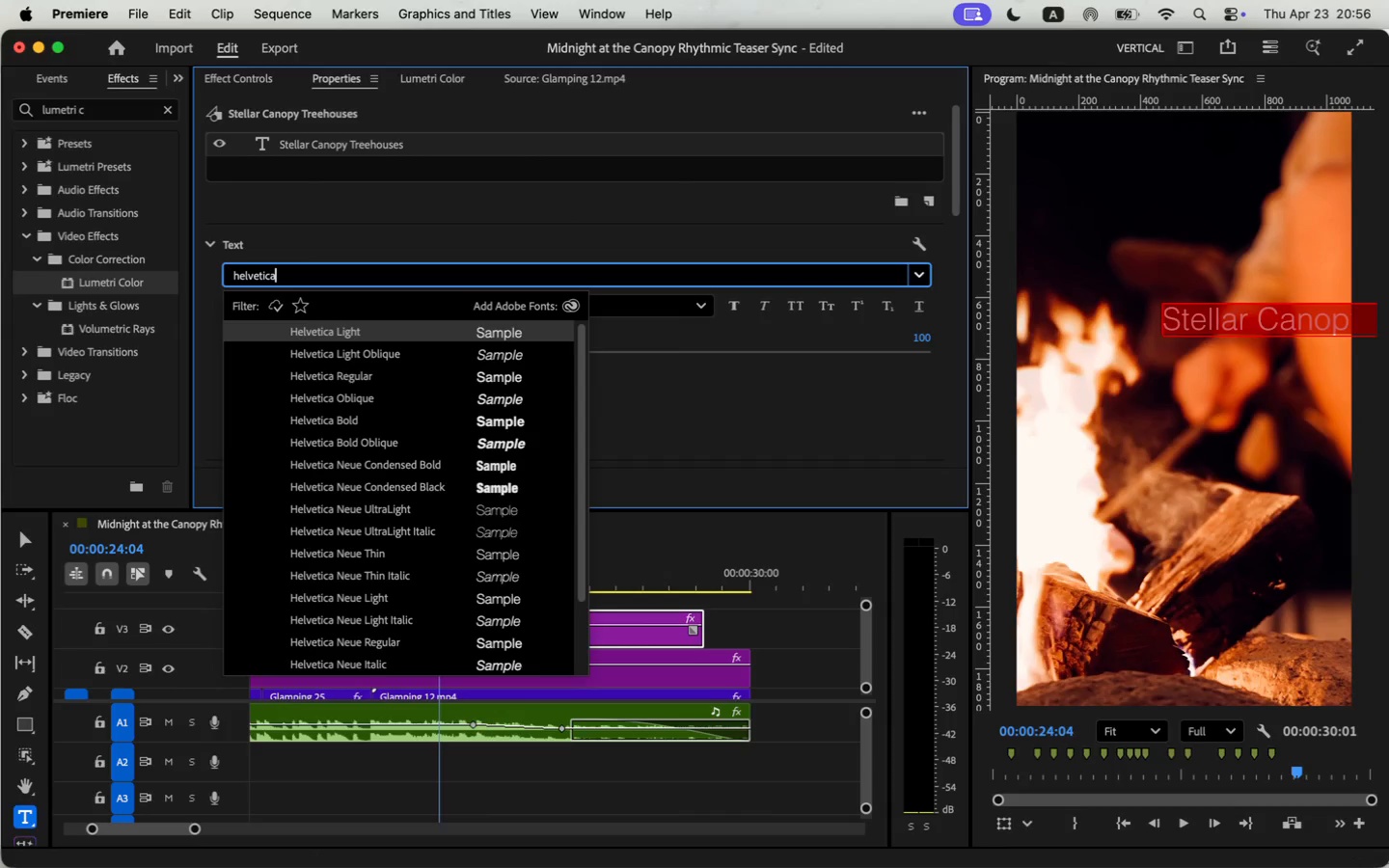 
mouse_move([342, 332])
 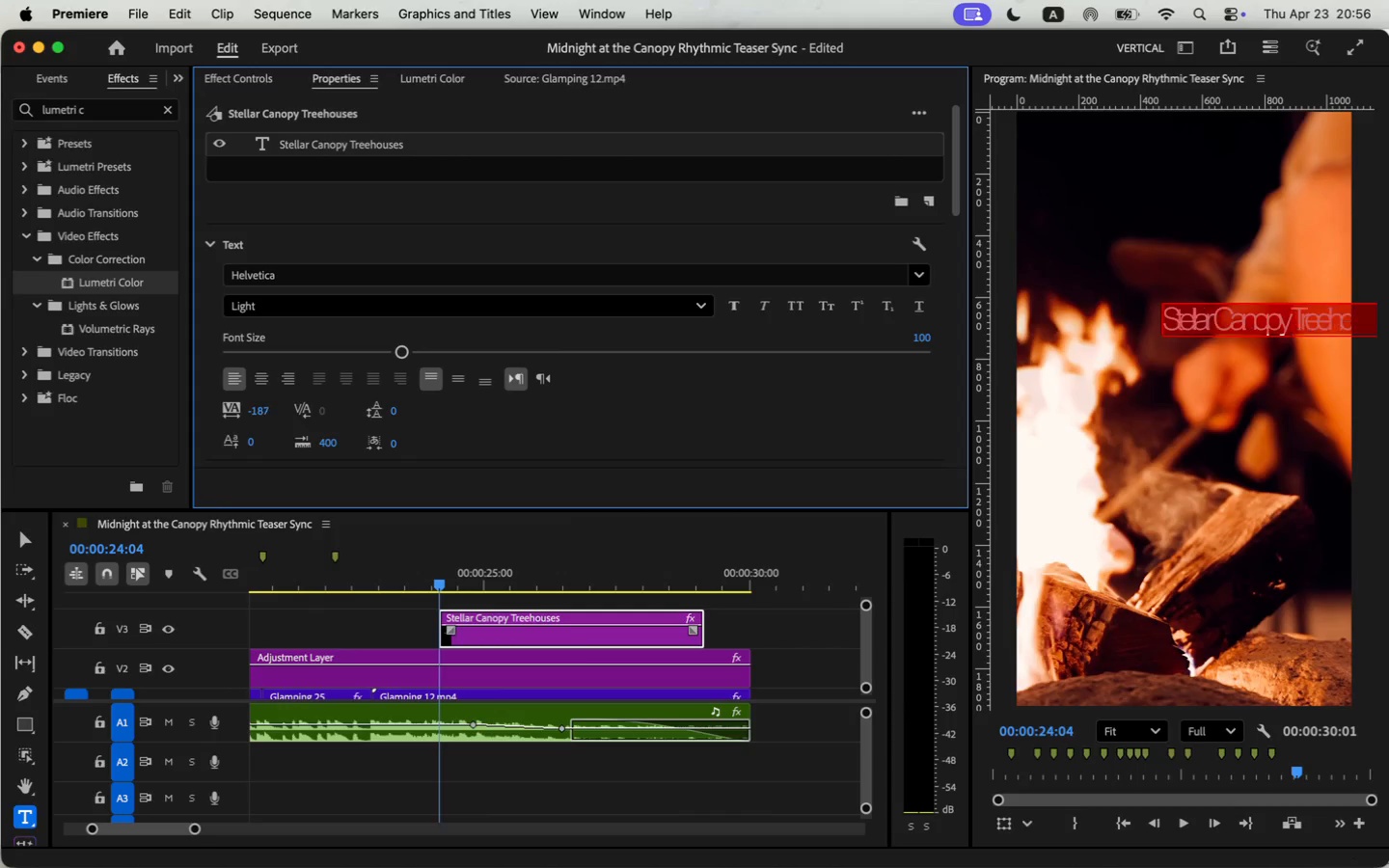 
wait(5.15)
 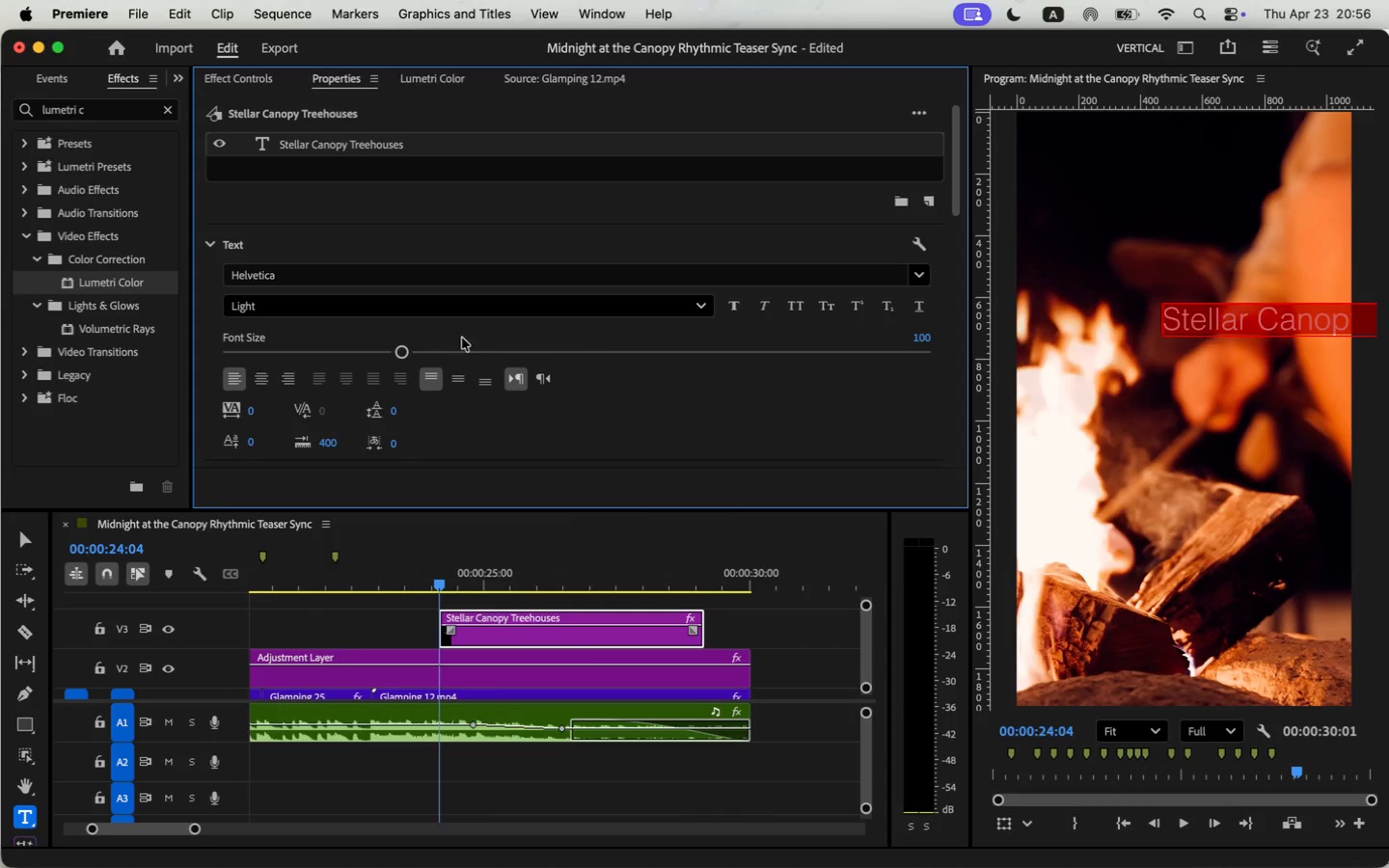 
left_click_drag(start_coordinate=[404, 353], to_coordinate=[350, 340])
 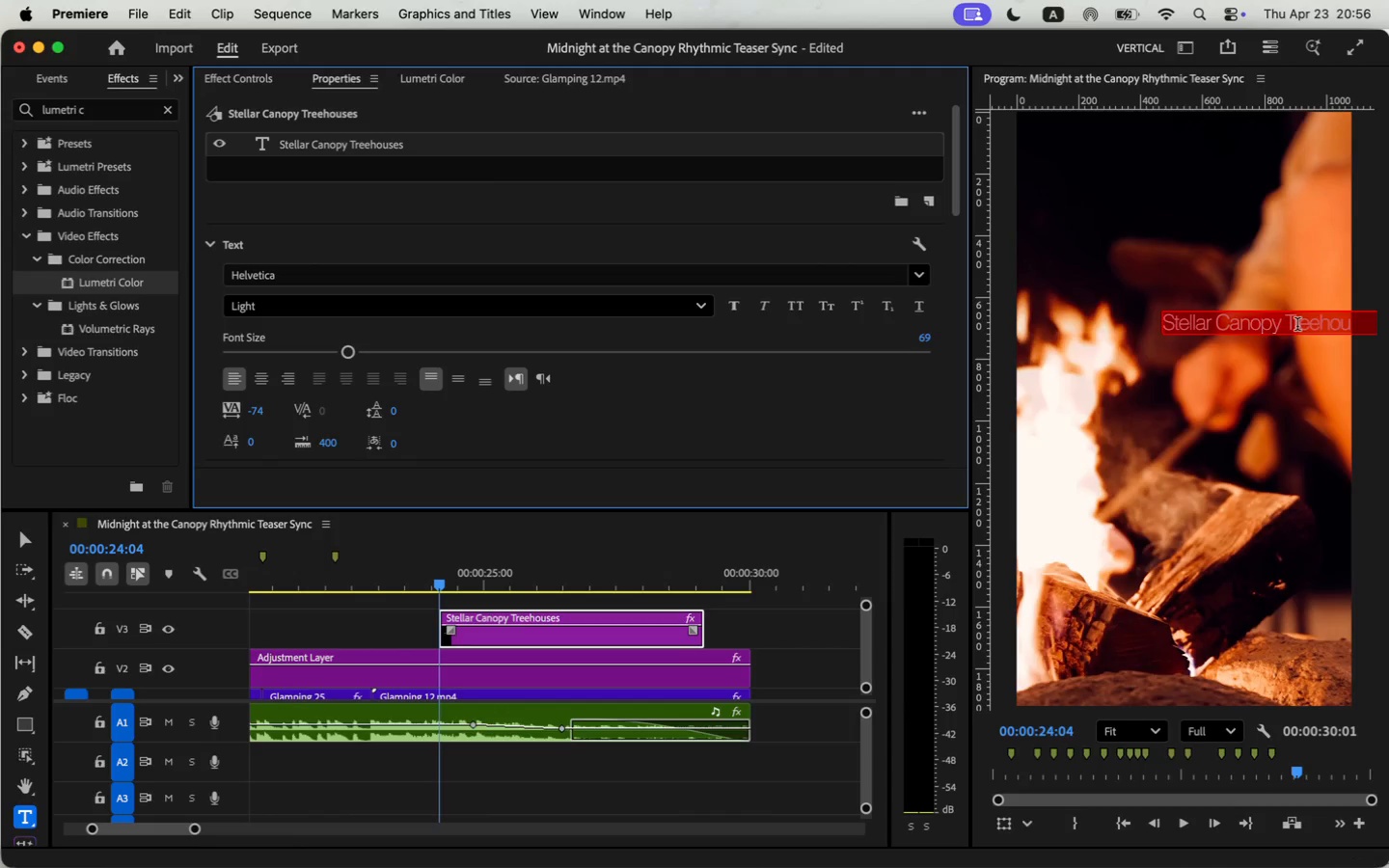 
key(Backspace)
 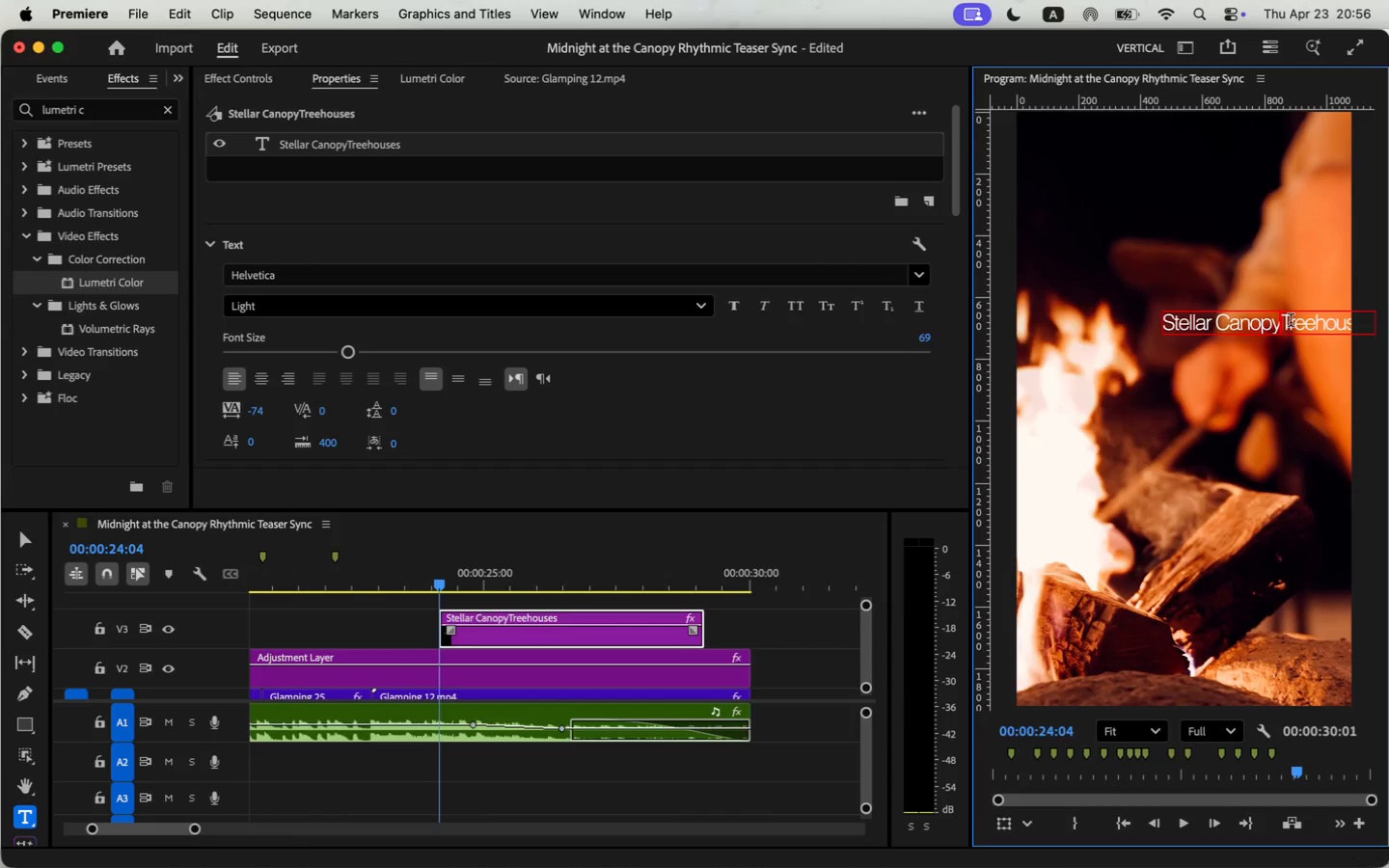 
key(Shift+ShiftLeft)
 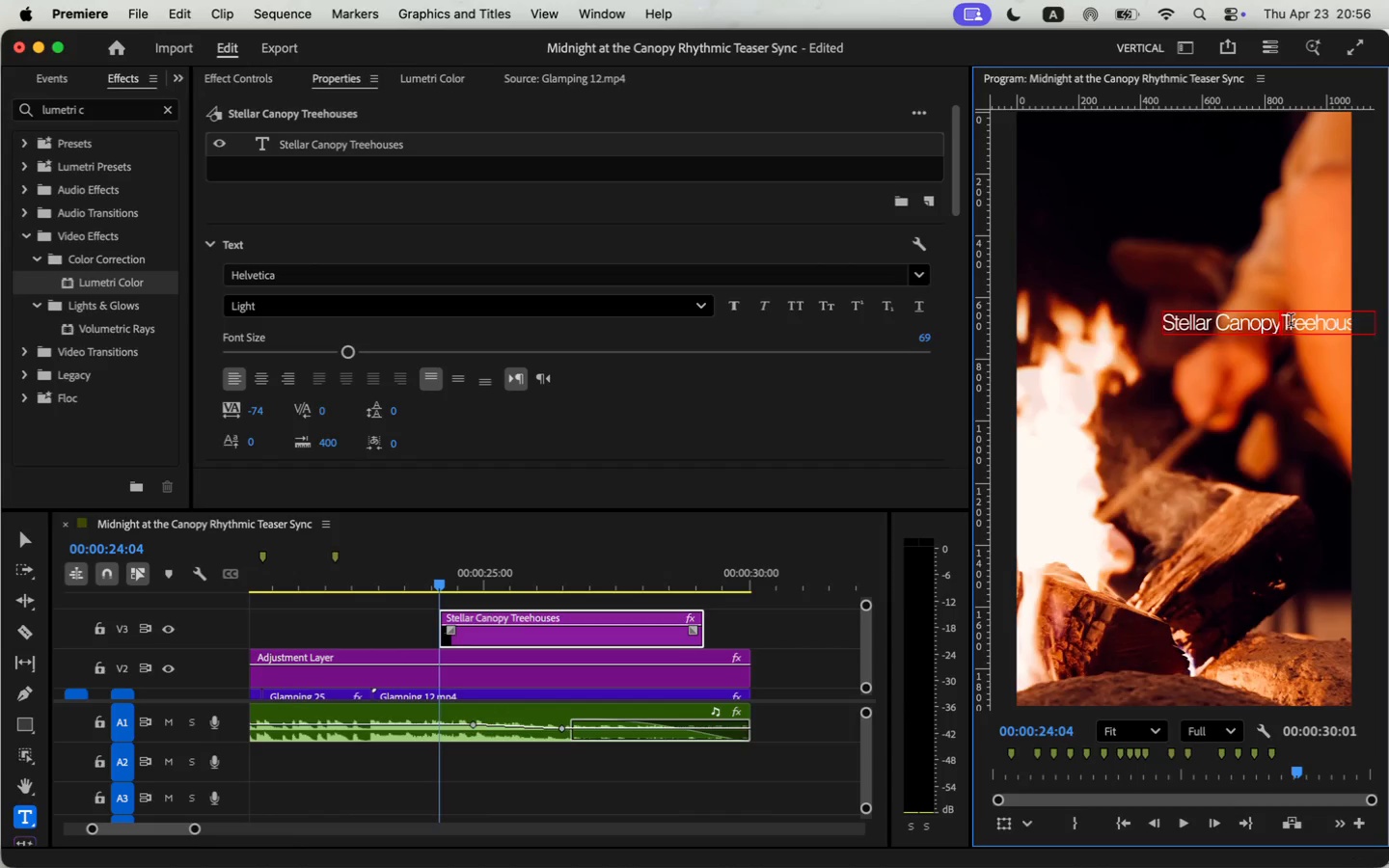 
key(Shift+Enter)
 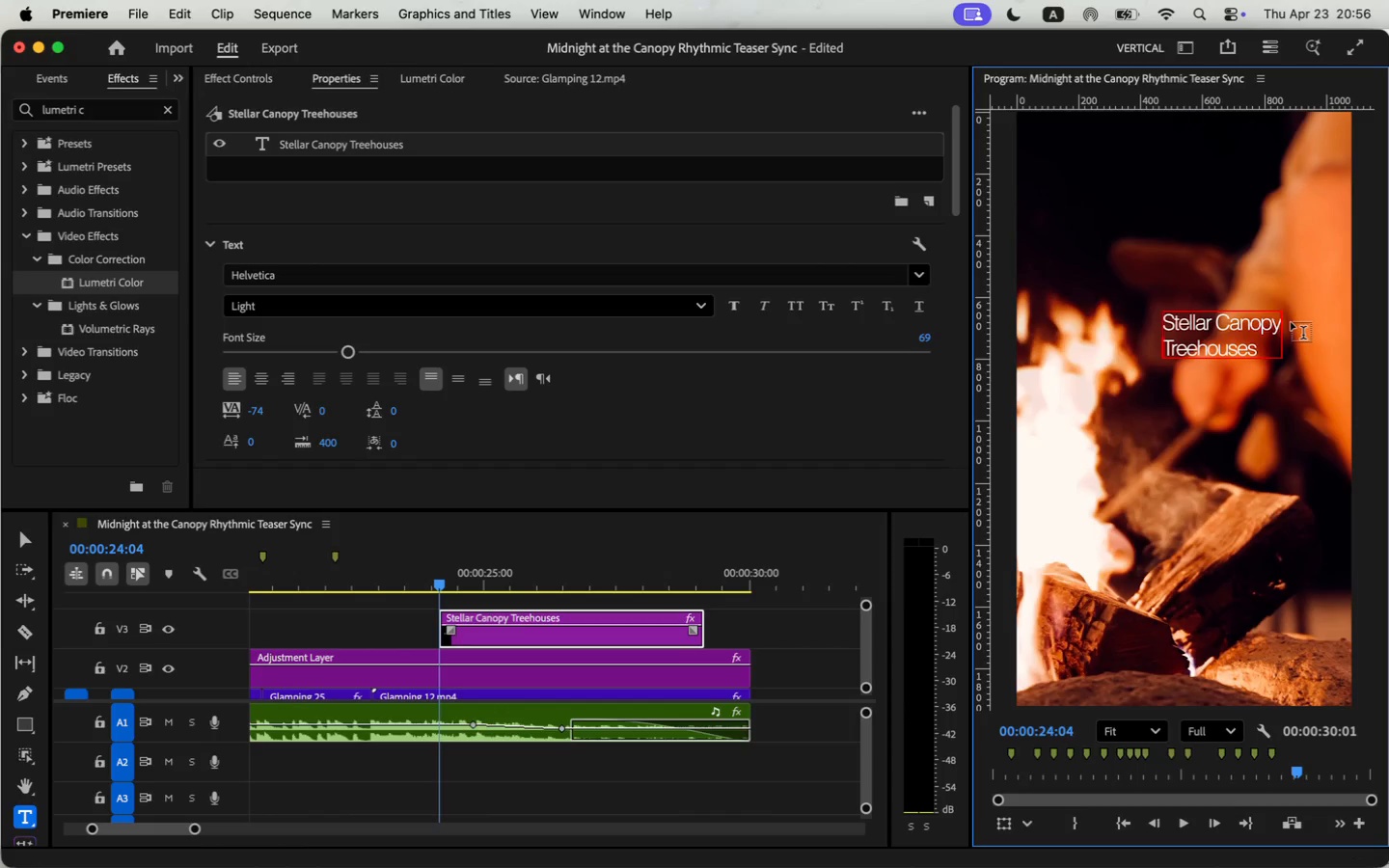 
key(Meta+A)
 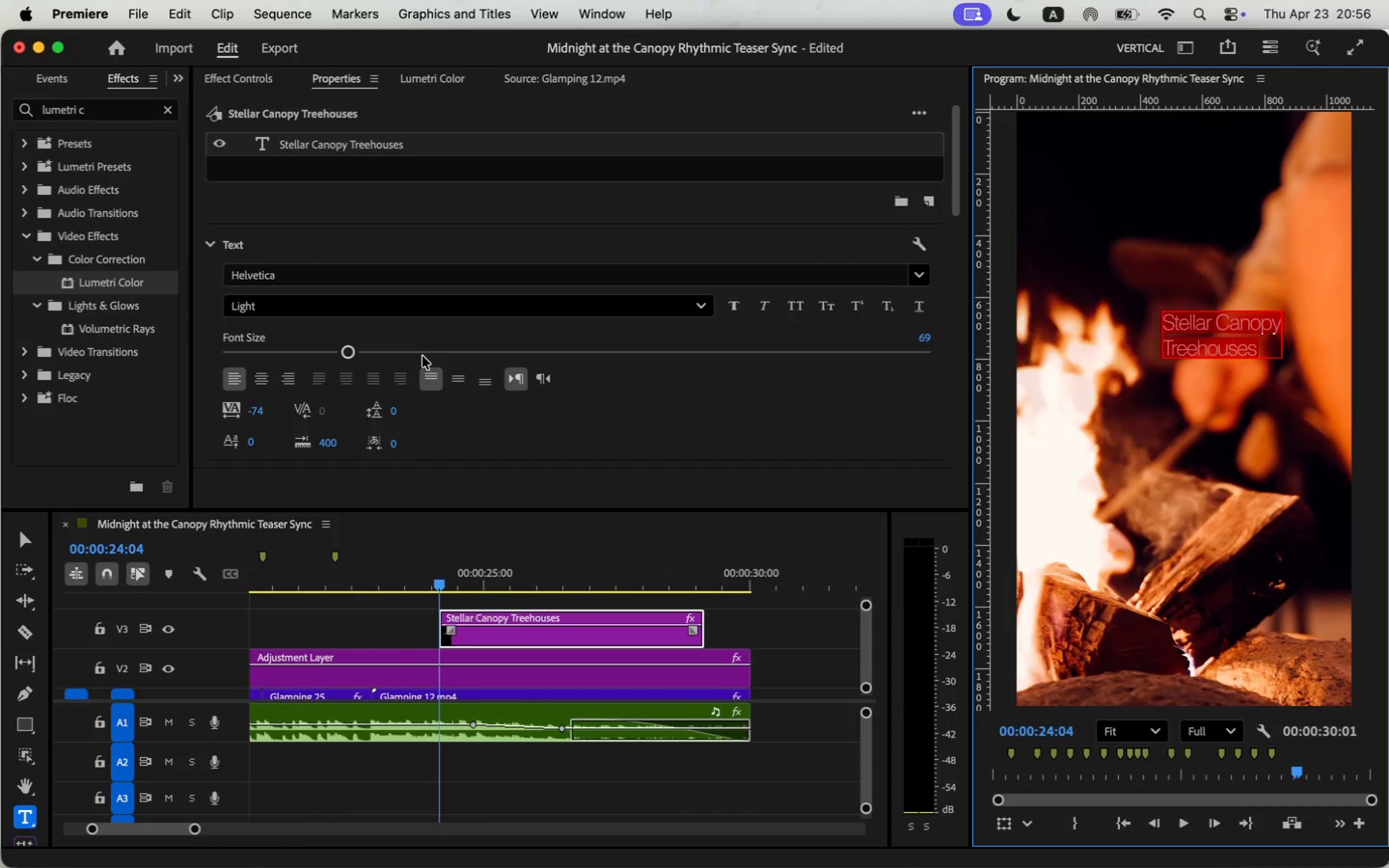 
left_click([261, 377])
 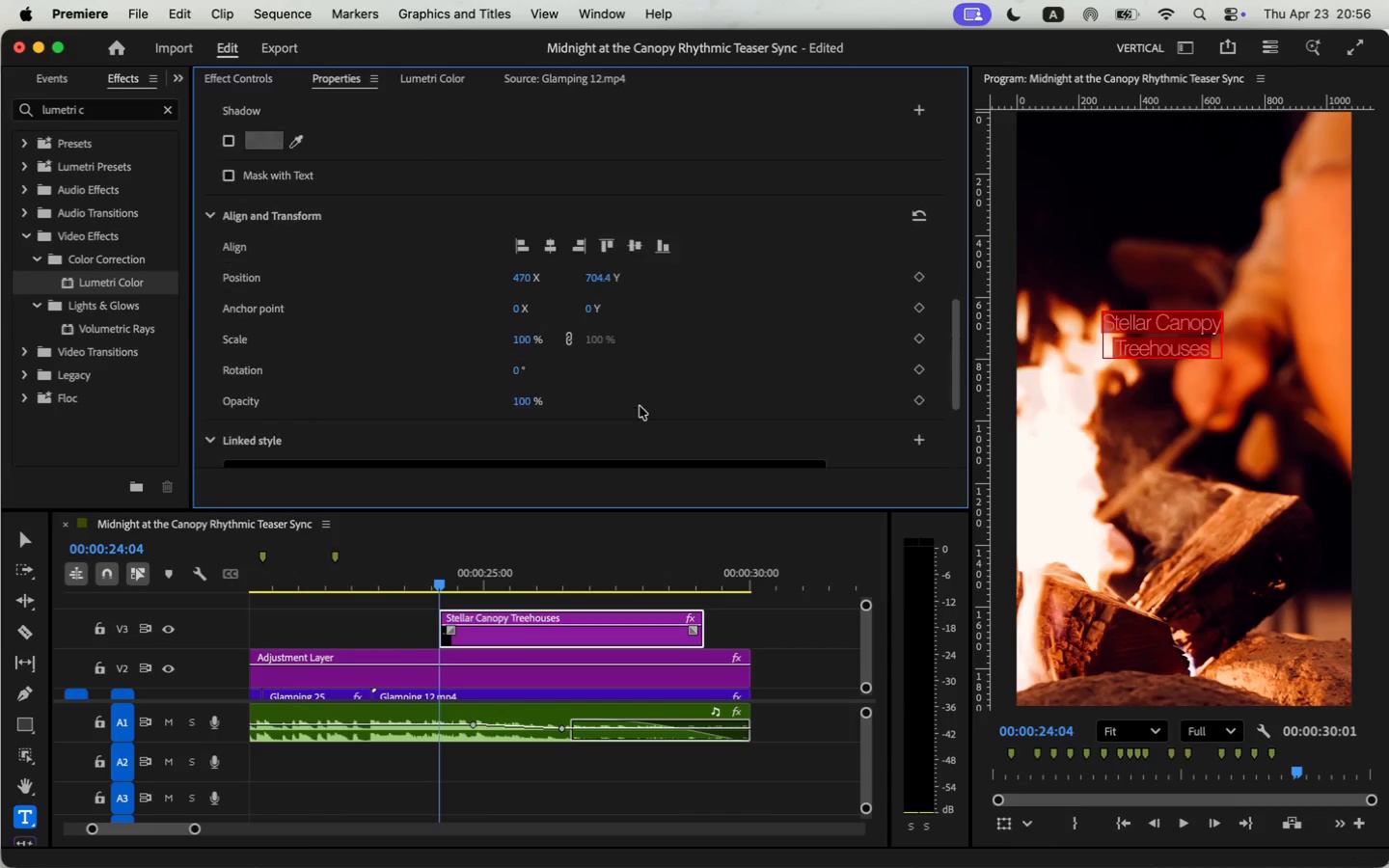 
scroll: coordinate [640, 406], scroll_direction: down, amount: 31.0
 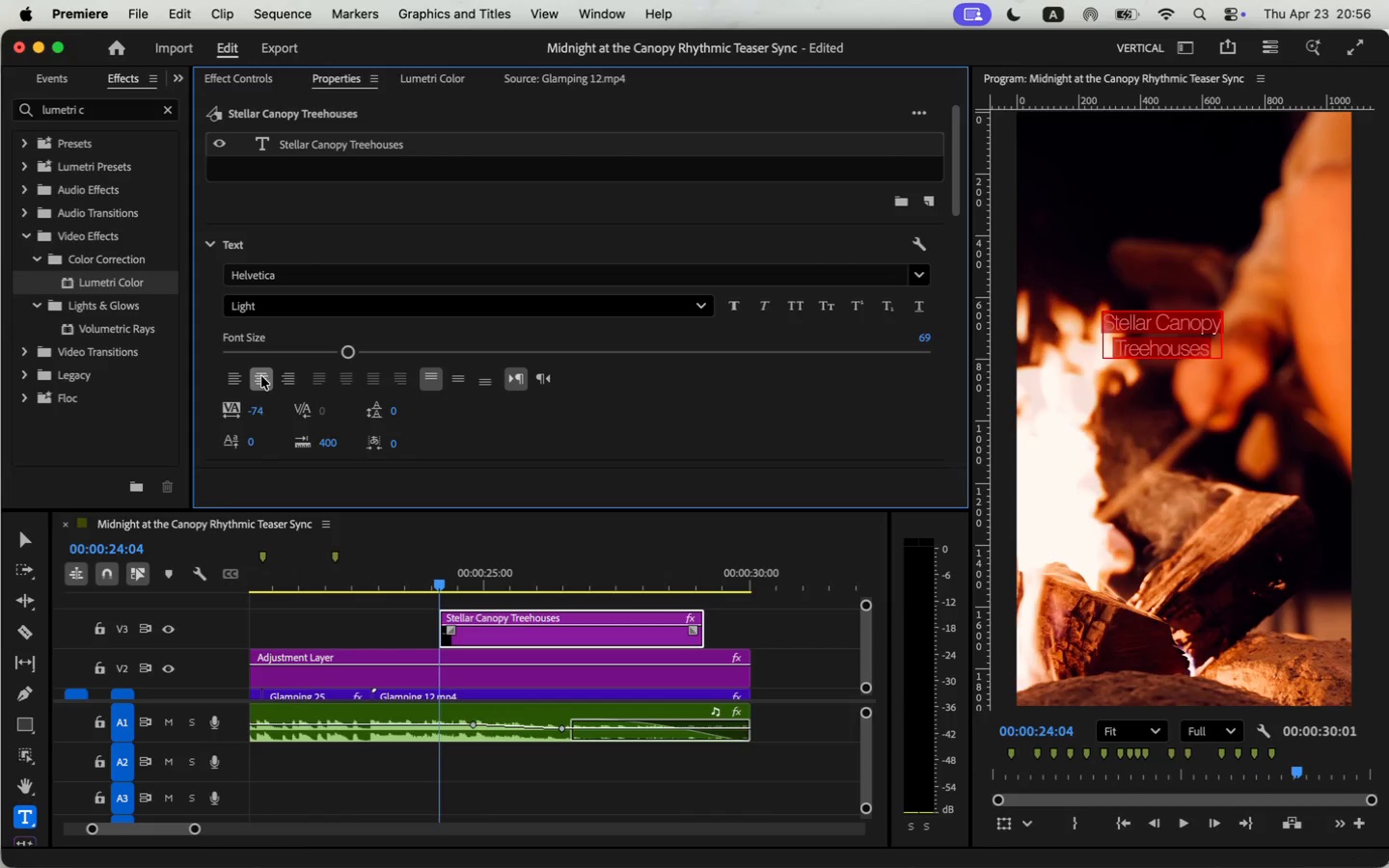 
mouse_move([556, 280])
 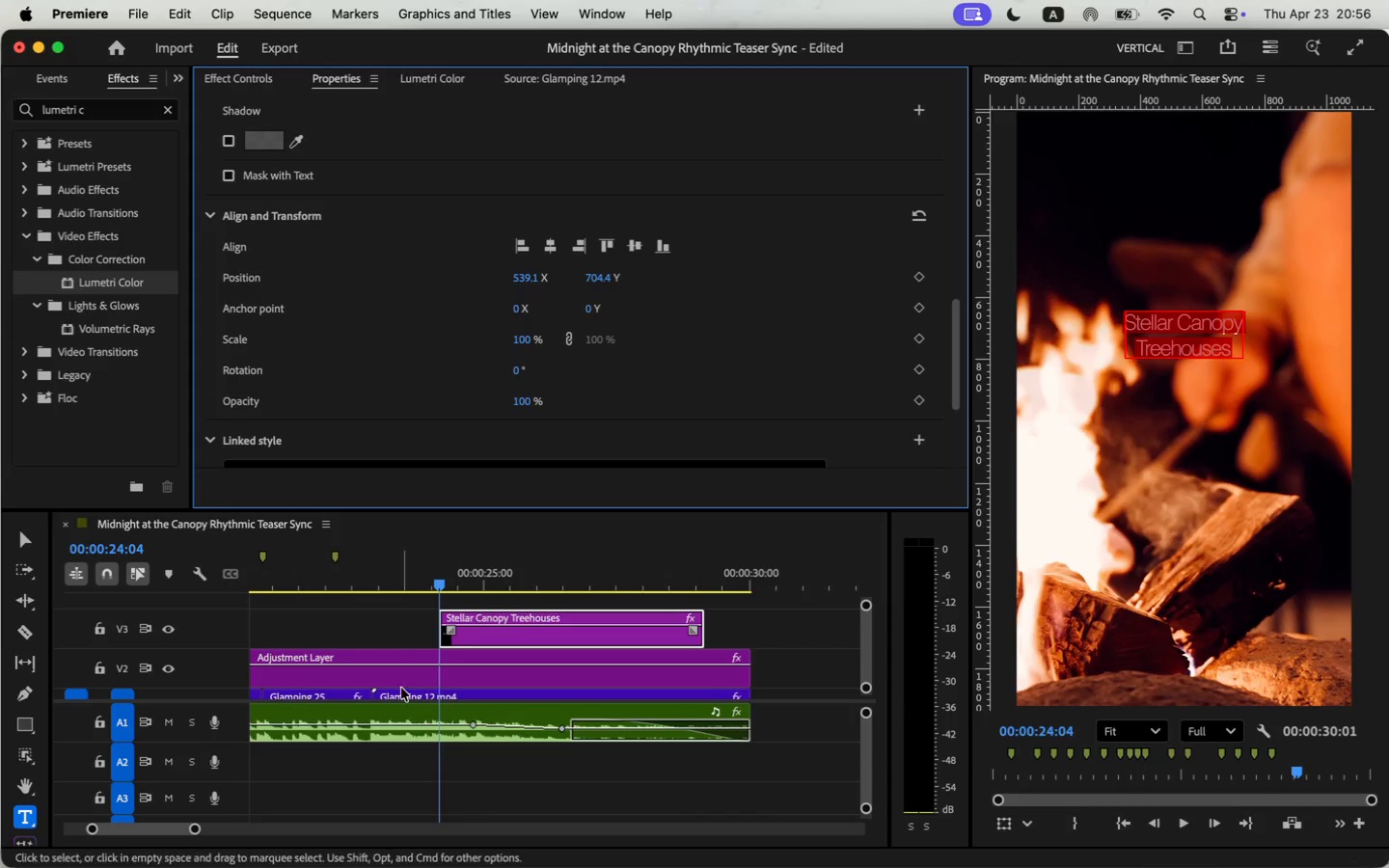 
scroll: coordinate [380, 611], scroll_direction: down, amount: 5.0
 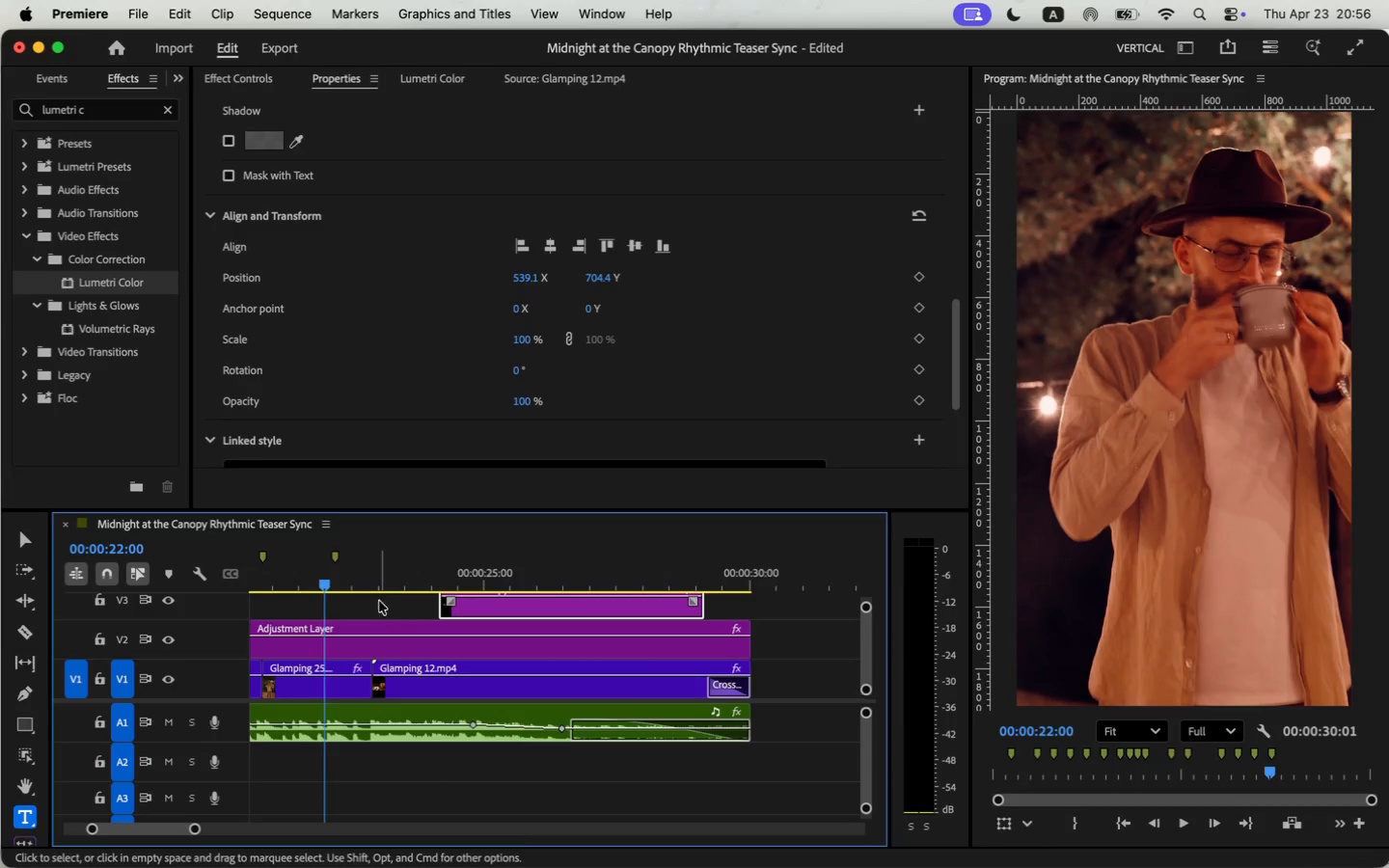 
key(Space)
 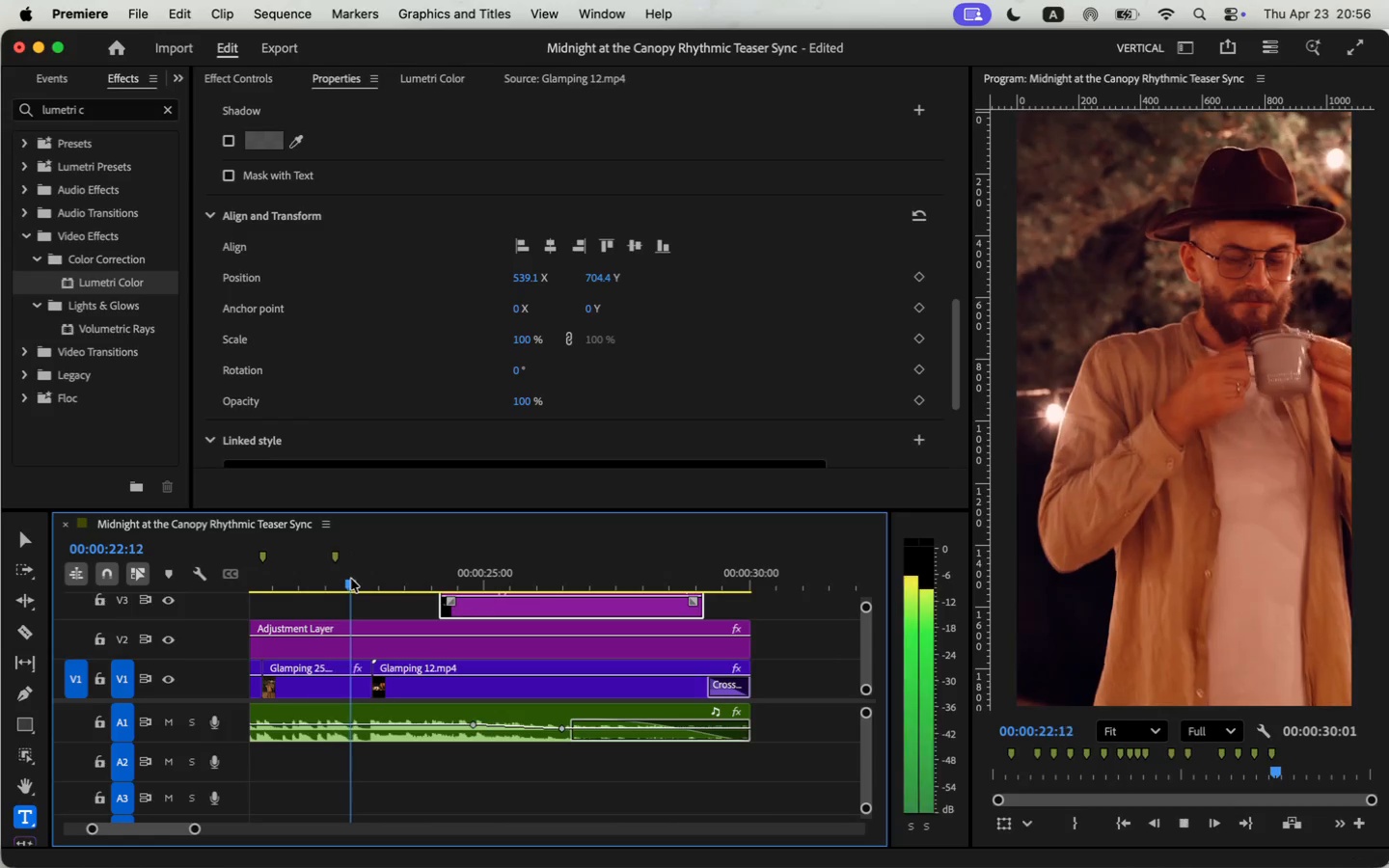 
key(Space)
 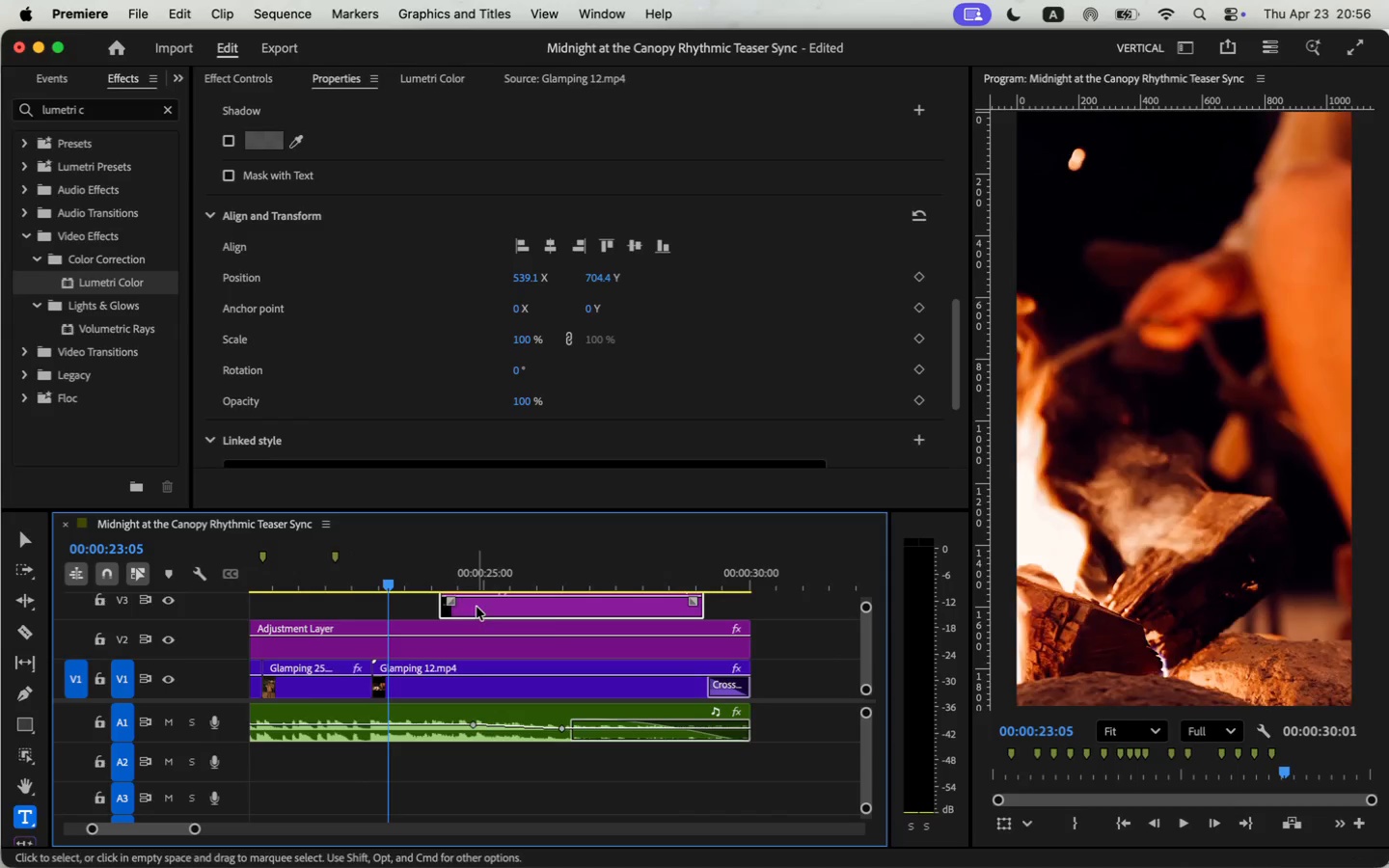 
left_click_drag(start_coordinate=[477, 608], to_coordinate=[432, 605])
 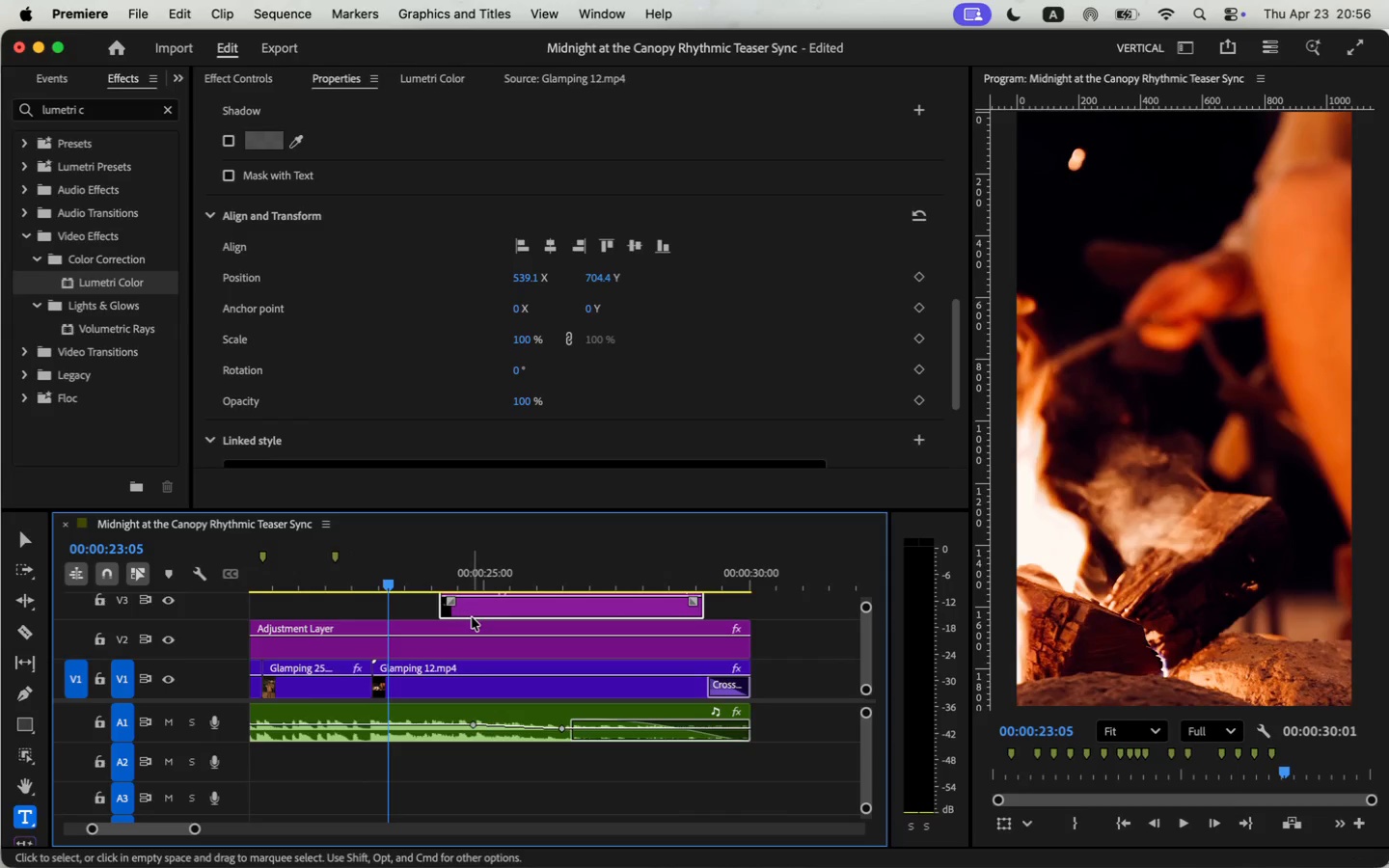 
left_click_drag(start_coordinate=[400, 603], to_coordinate=[424, 601])
 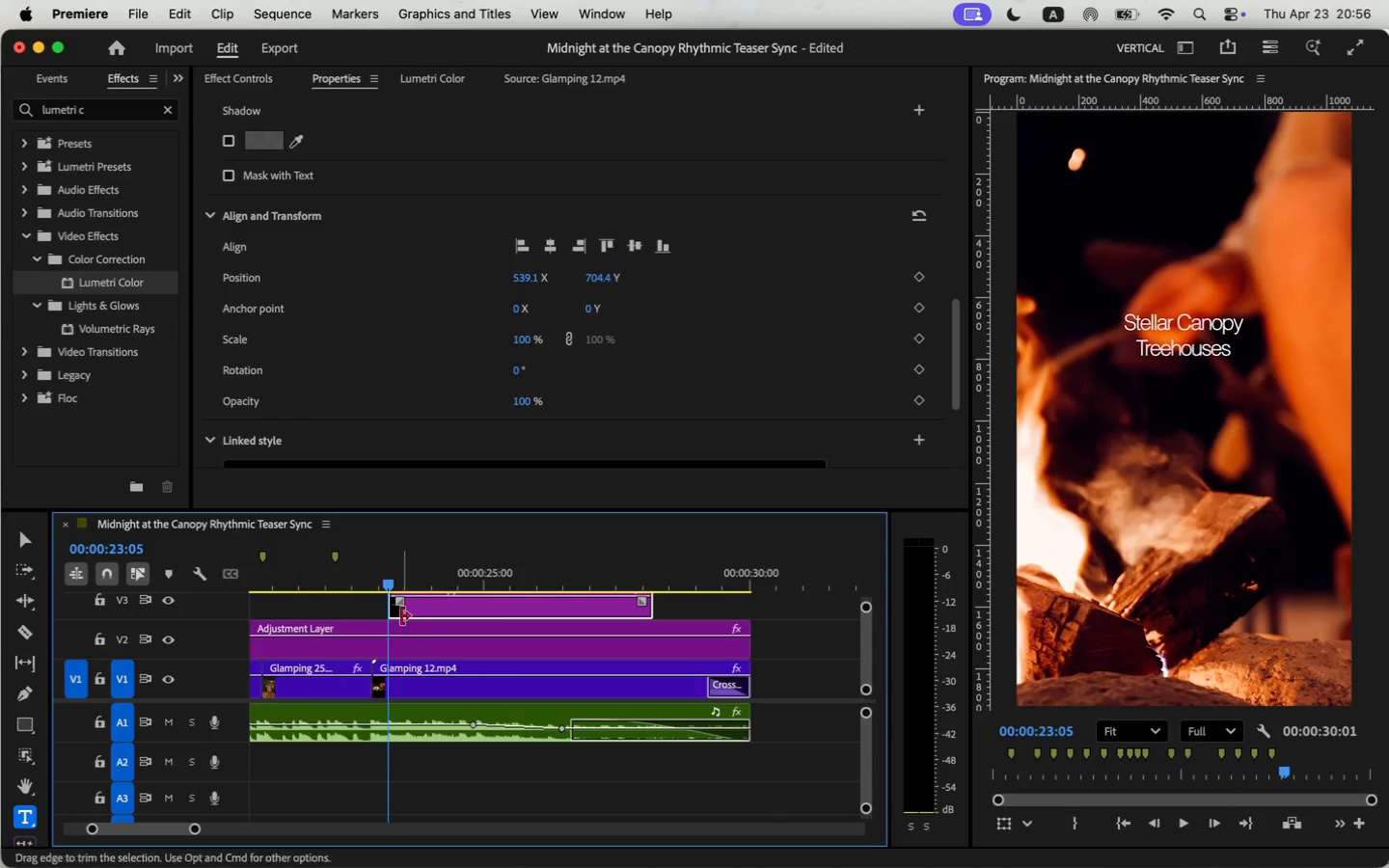 
left_click_drag(start_coordinate=[643, 610], to_coordinate=[745, 607])
 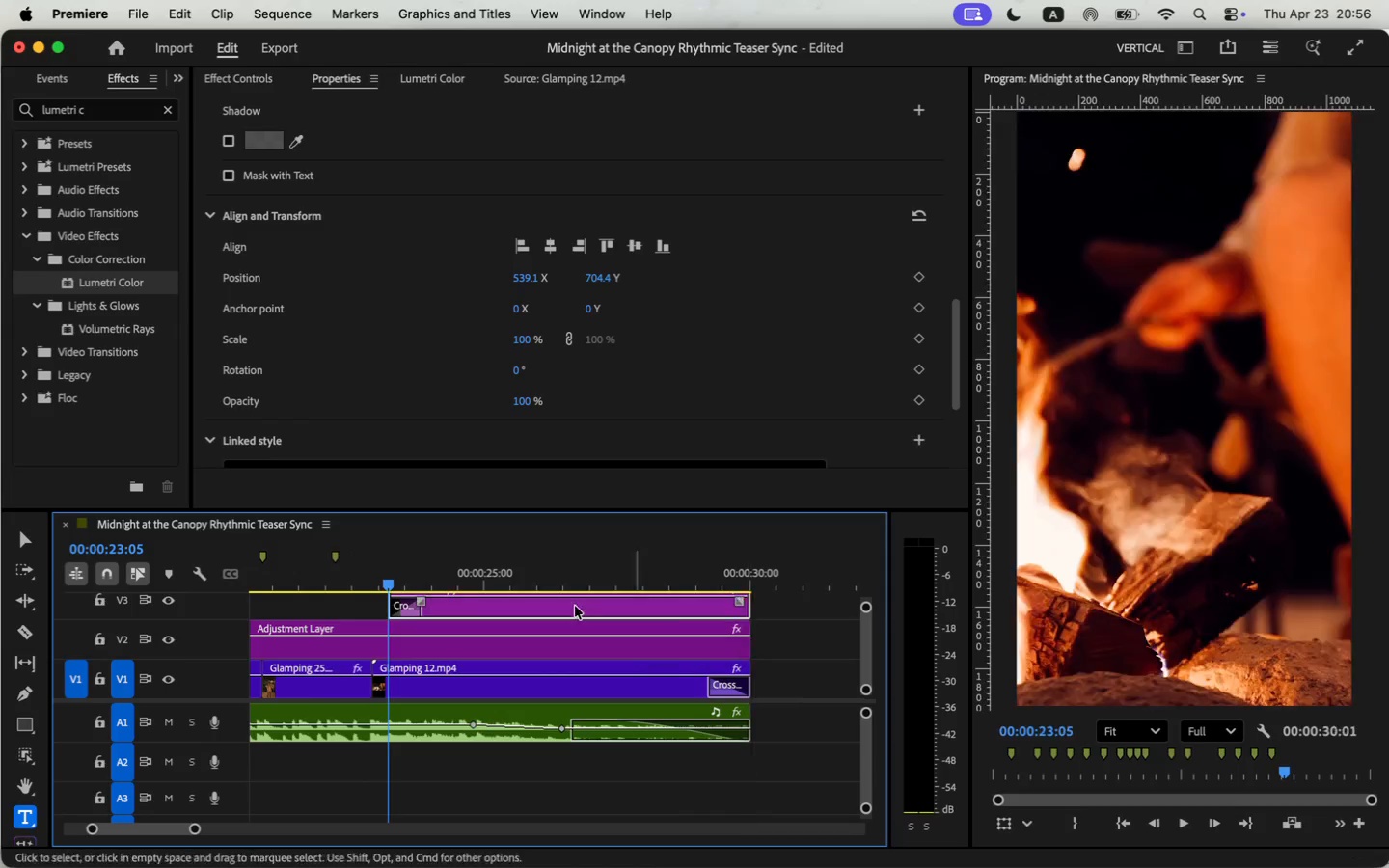 
left_click([368, 570])
 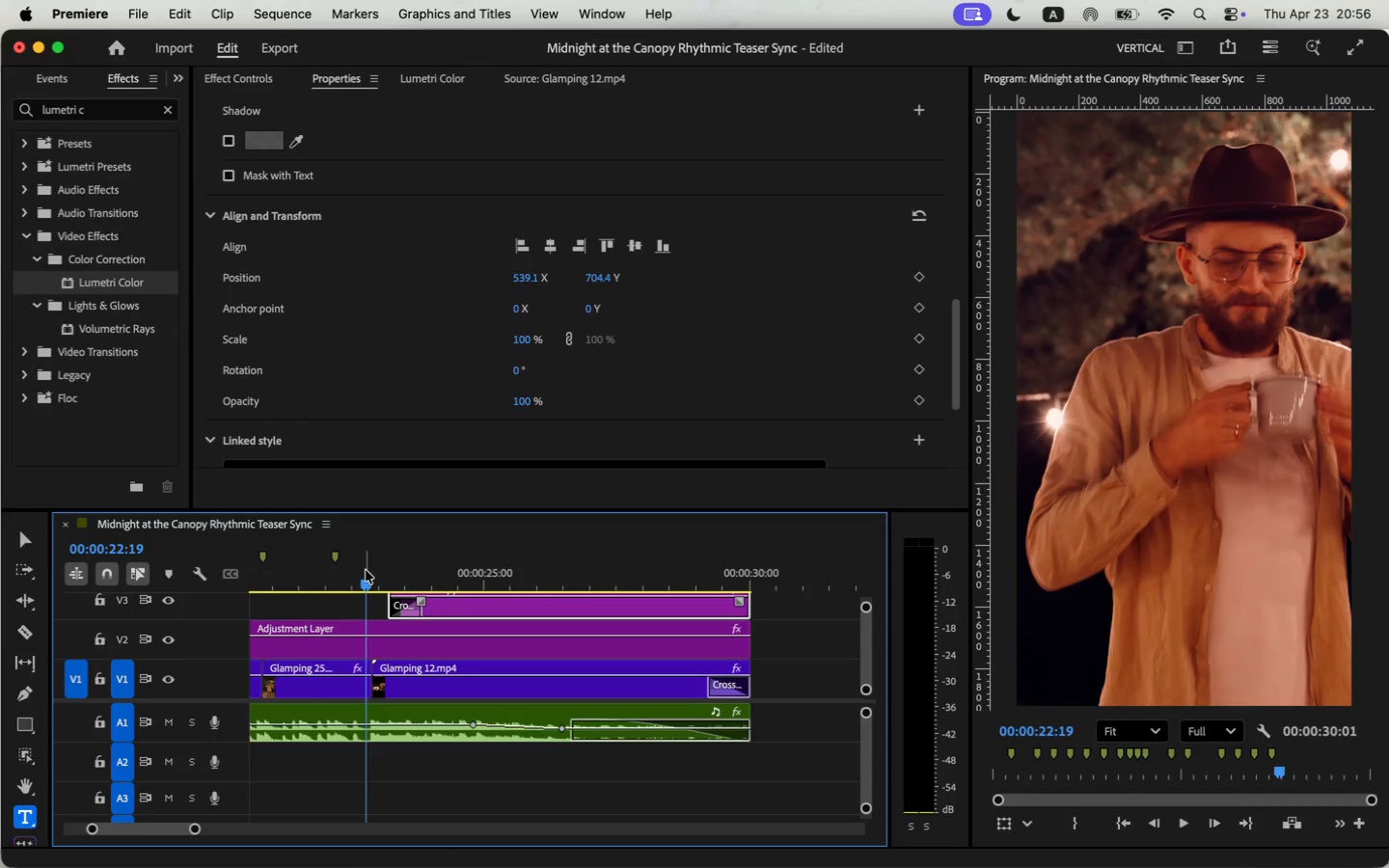 
key(Space)
 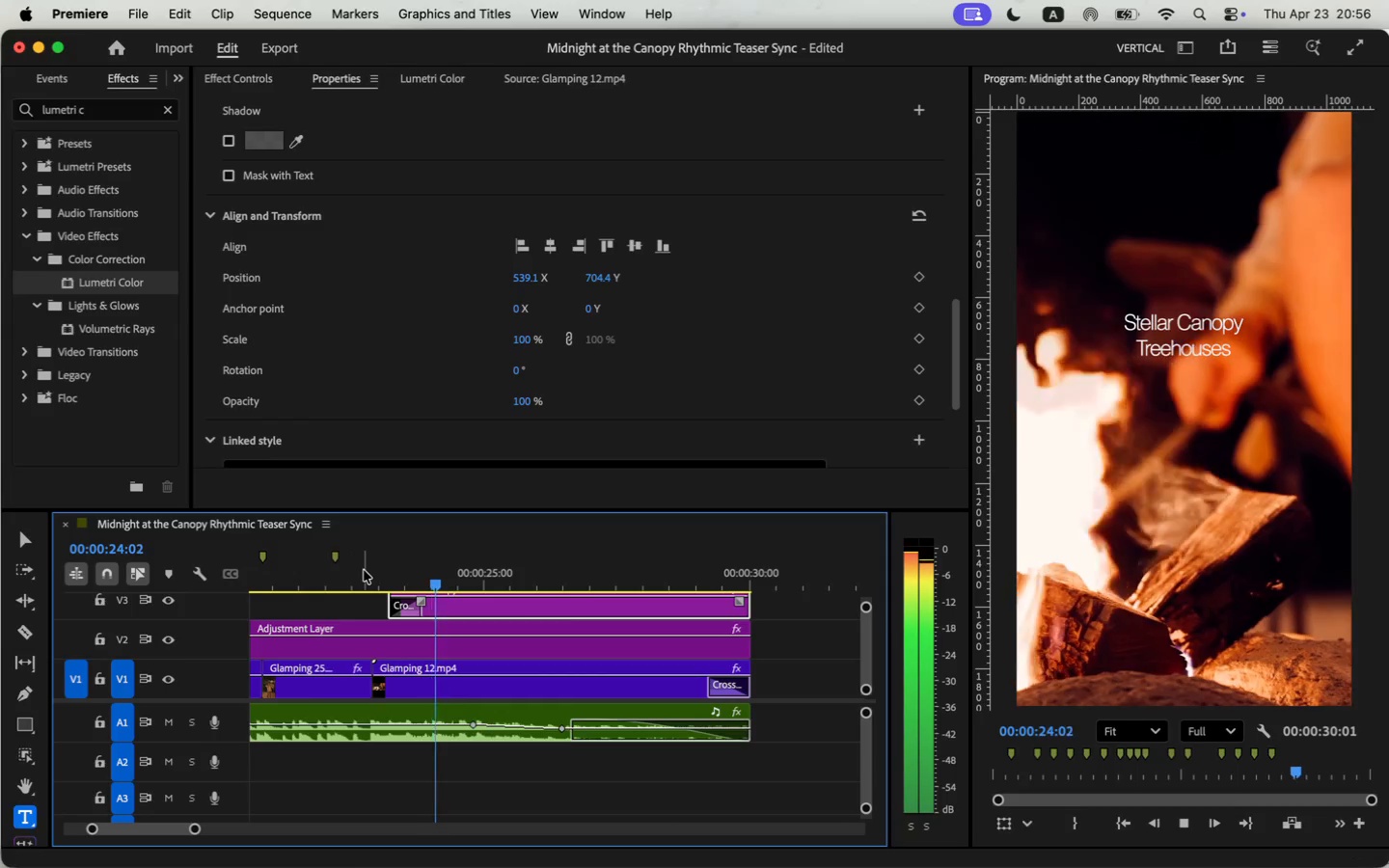 
key(Space)
 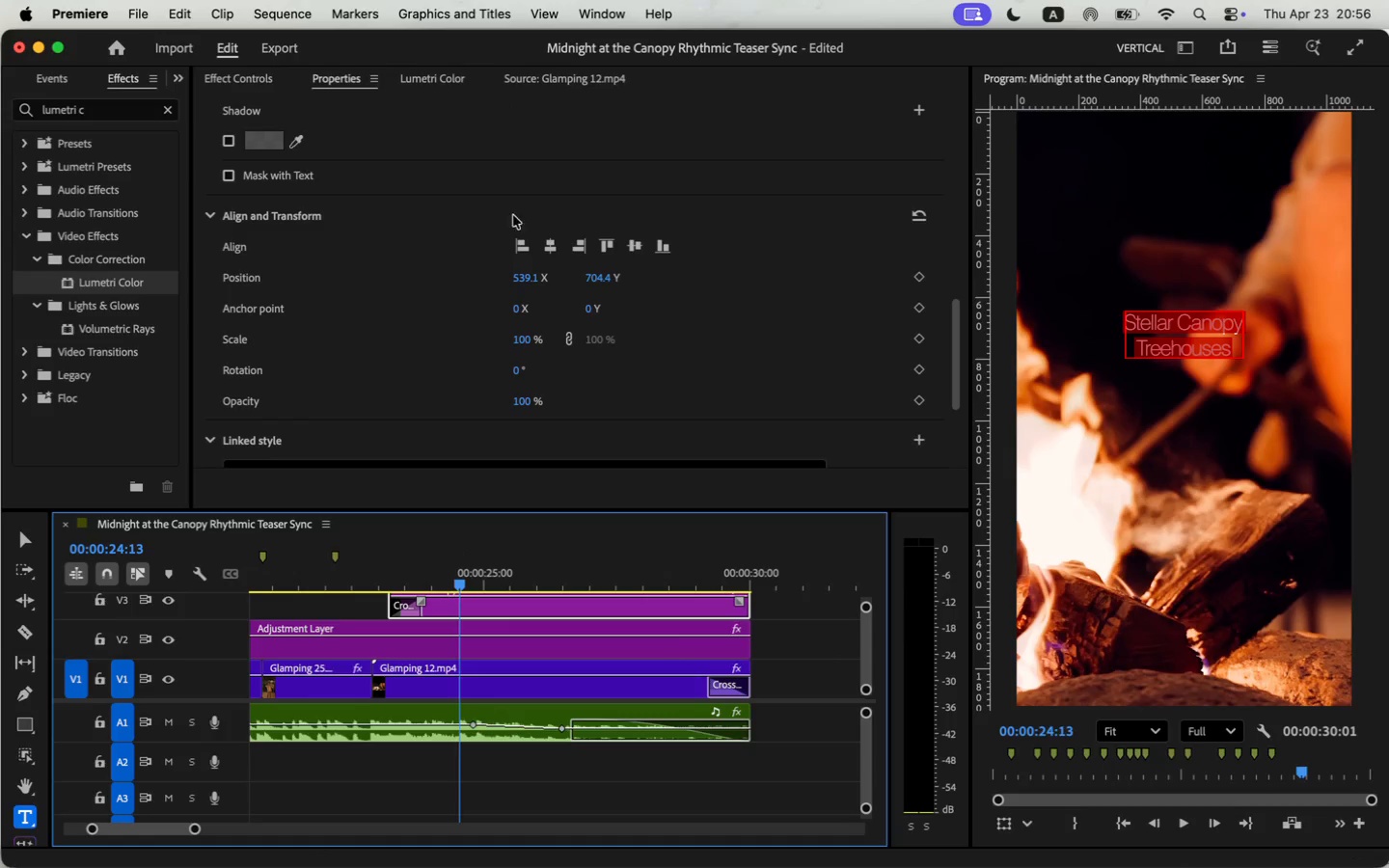 
scroll: coordinate [770, 645], scroll_direction: up, amount: 2.0
 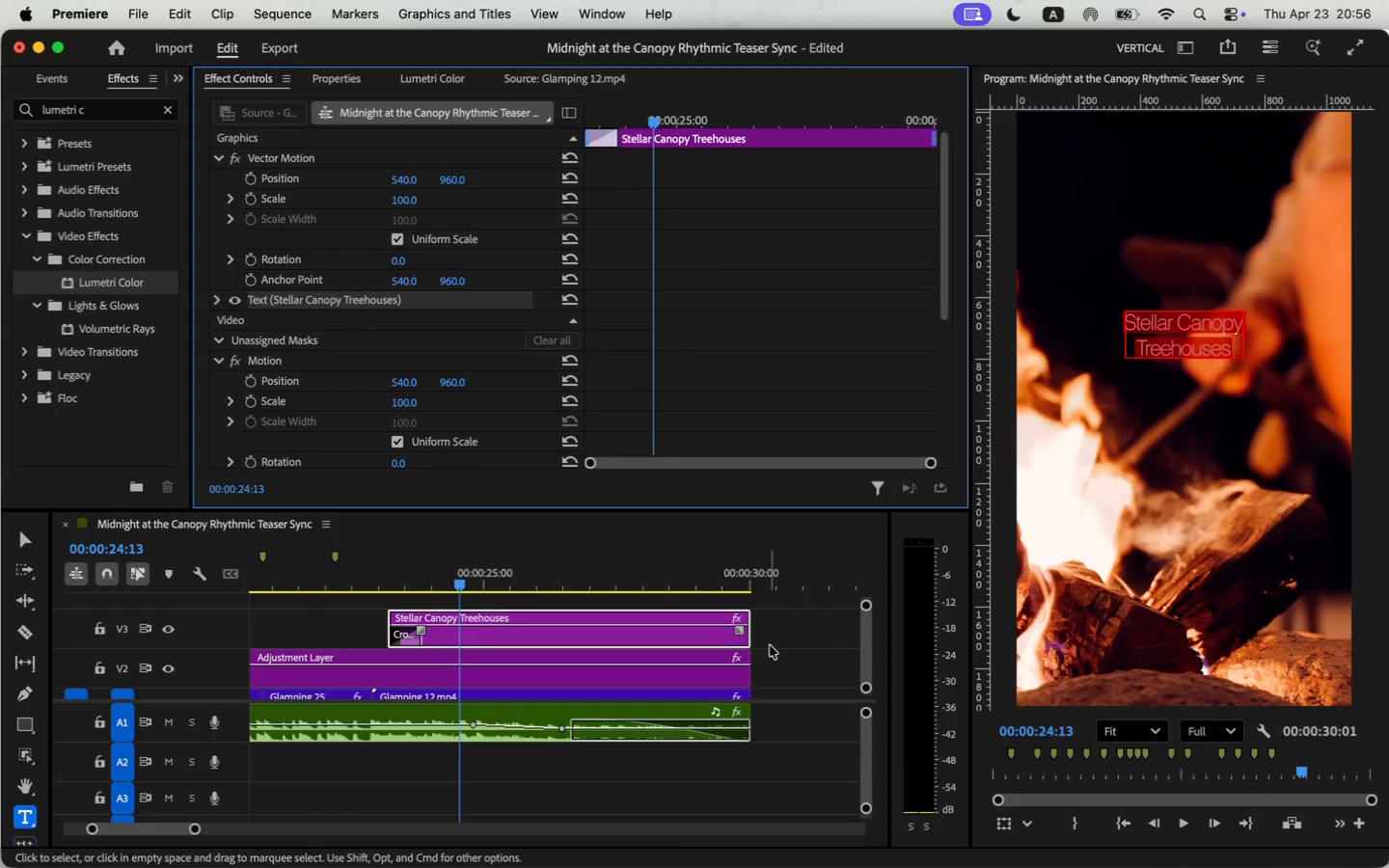 
double_click([679, 634])
 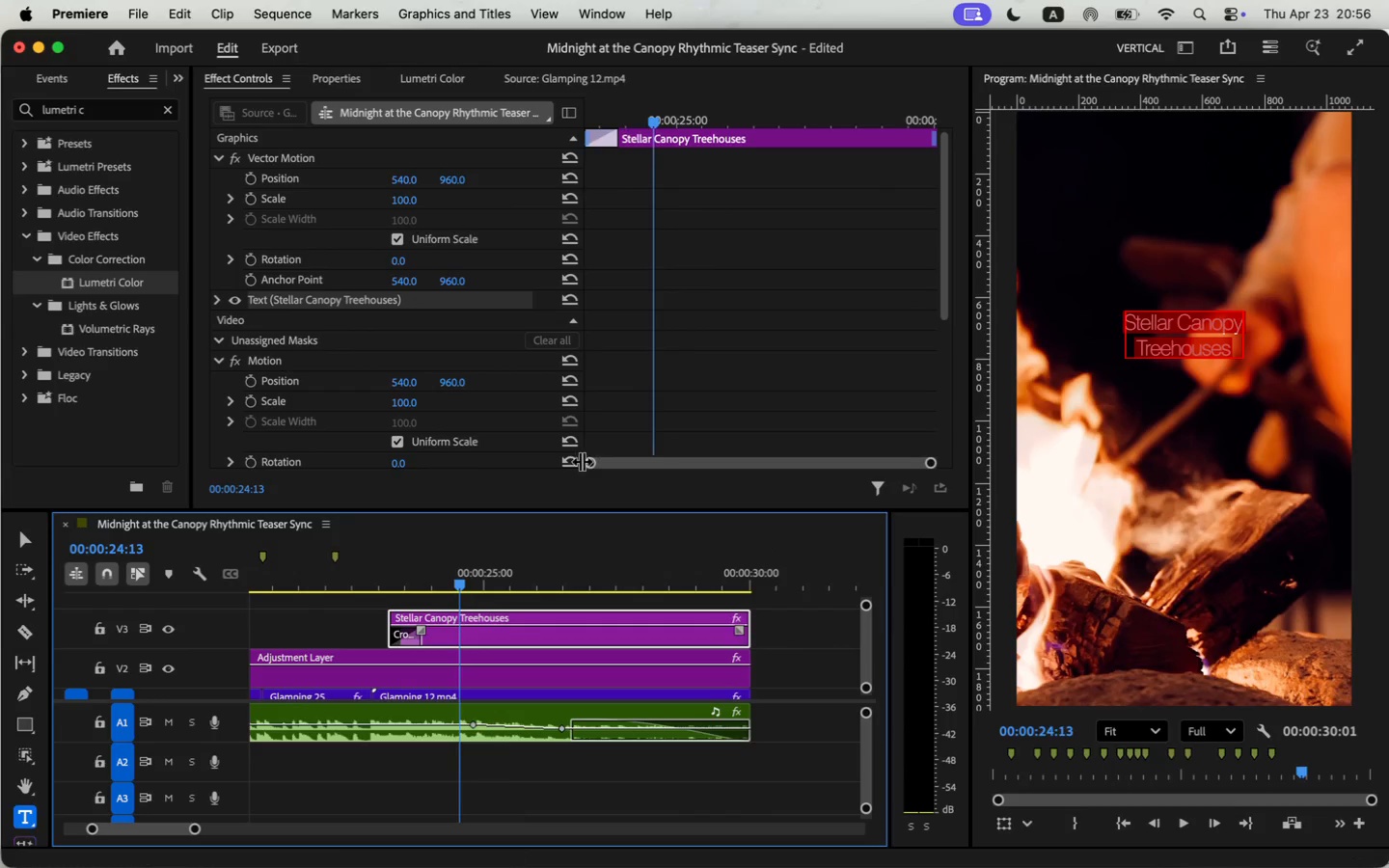 
left_click([356, 85])
 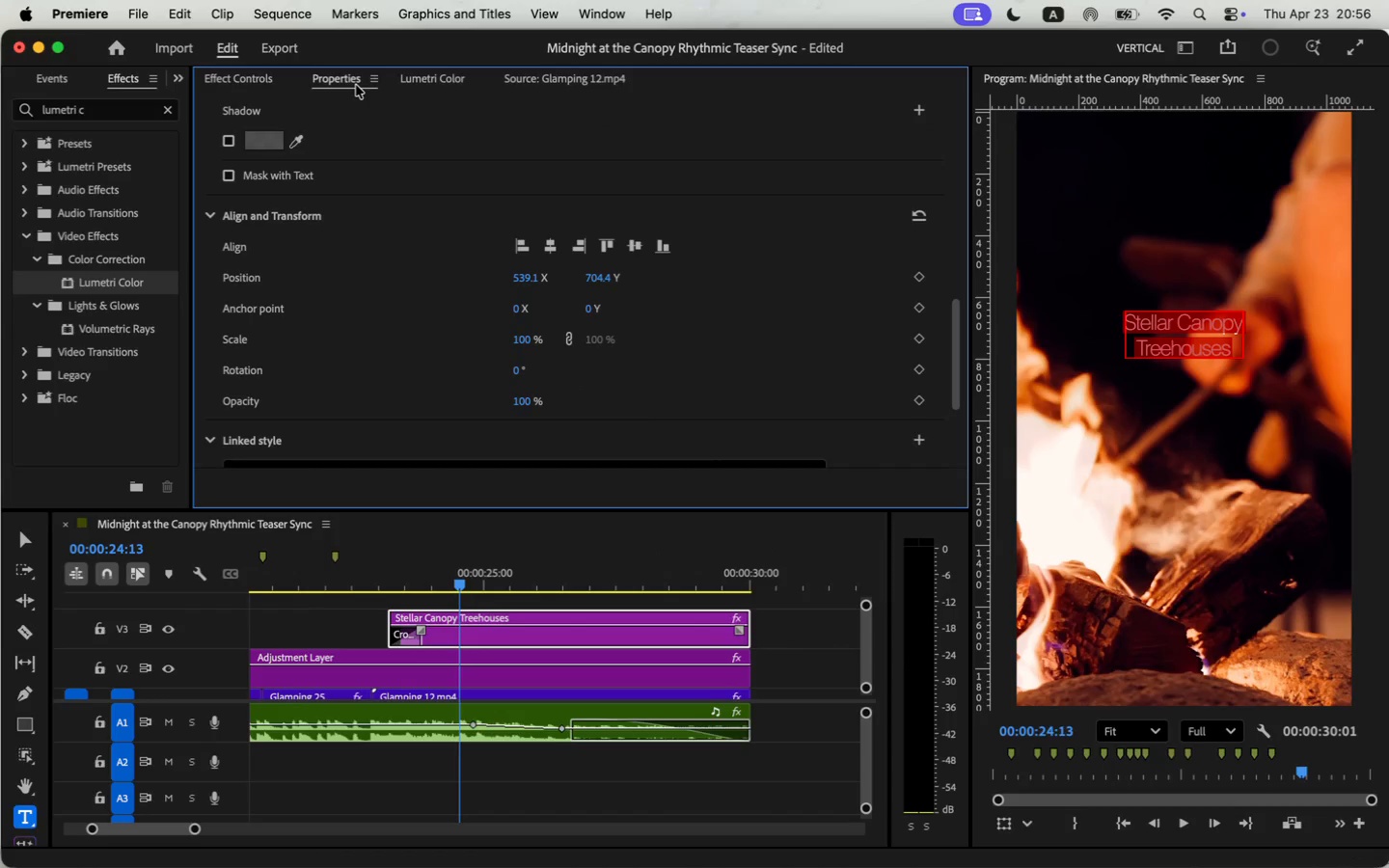 
scroll: coordinate [351, 352], scroll_direction: down, amount: 16.0
 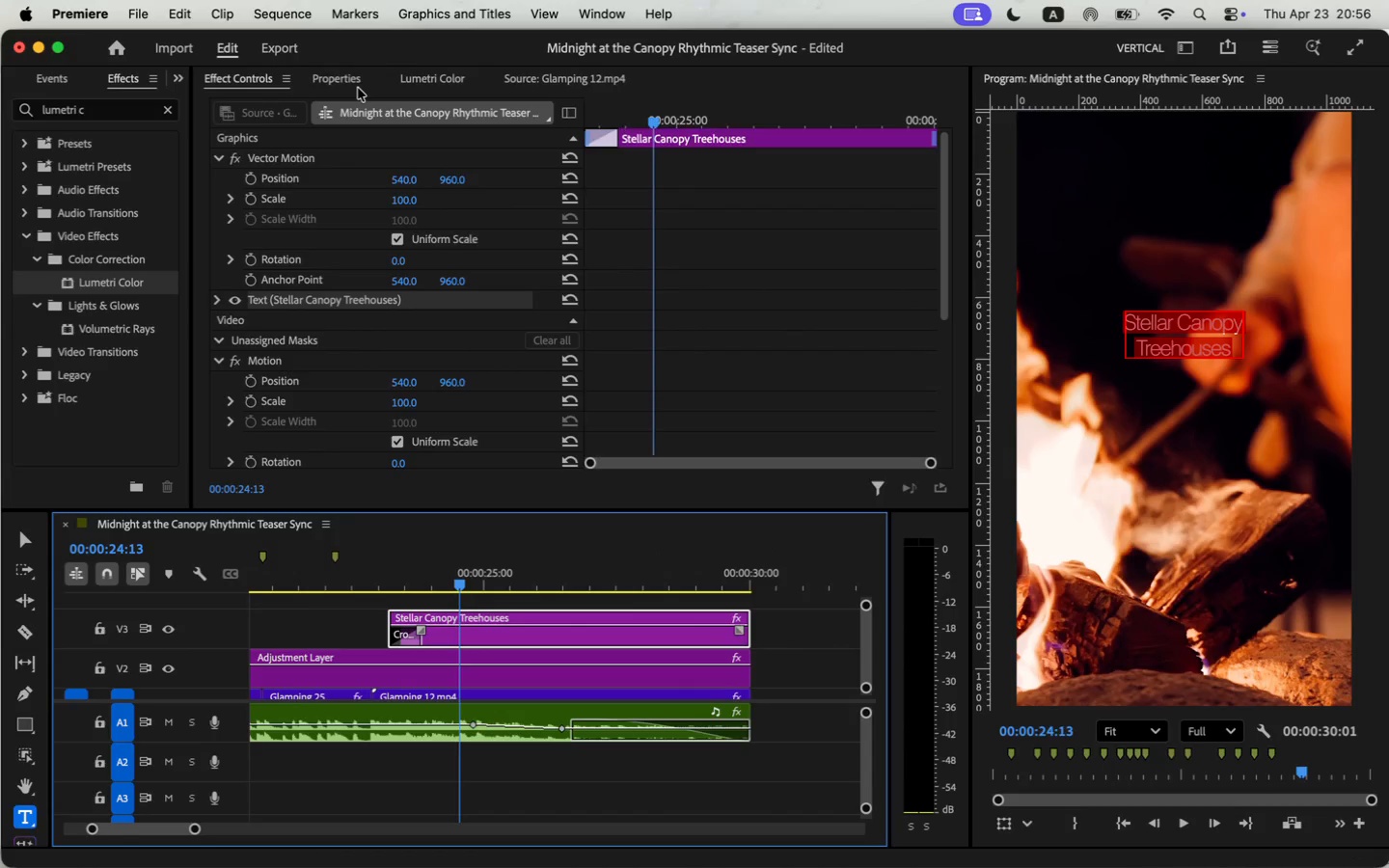 
scroll: coordinate [413, 162], scroll_direction: up, amount: 22.0
 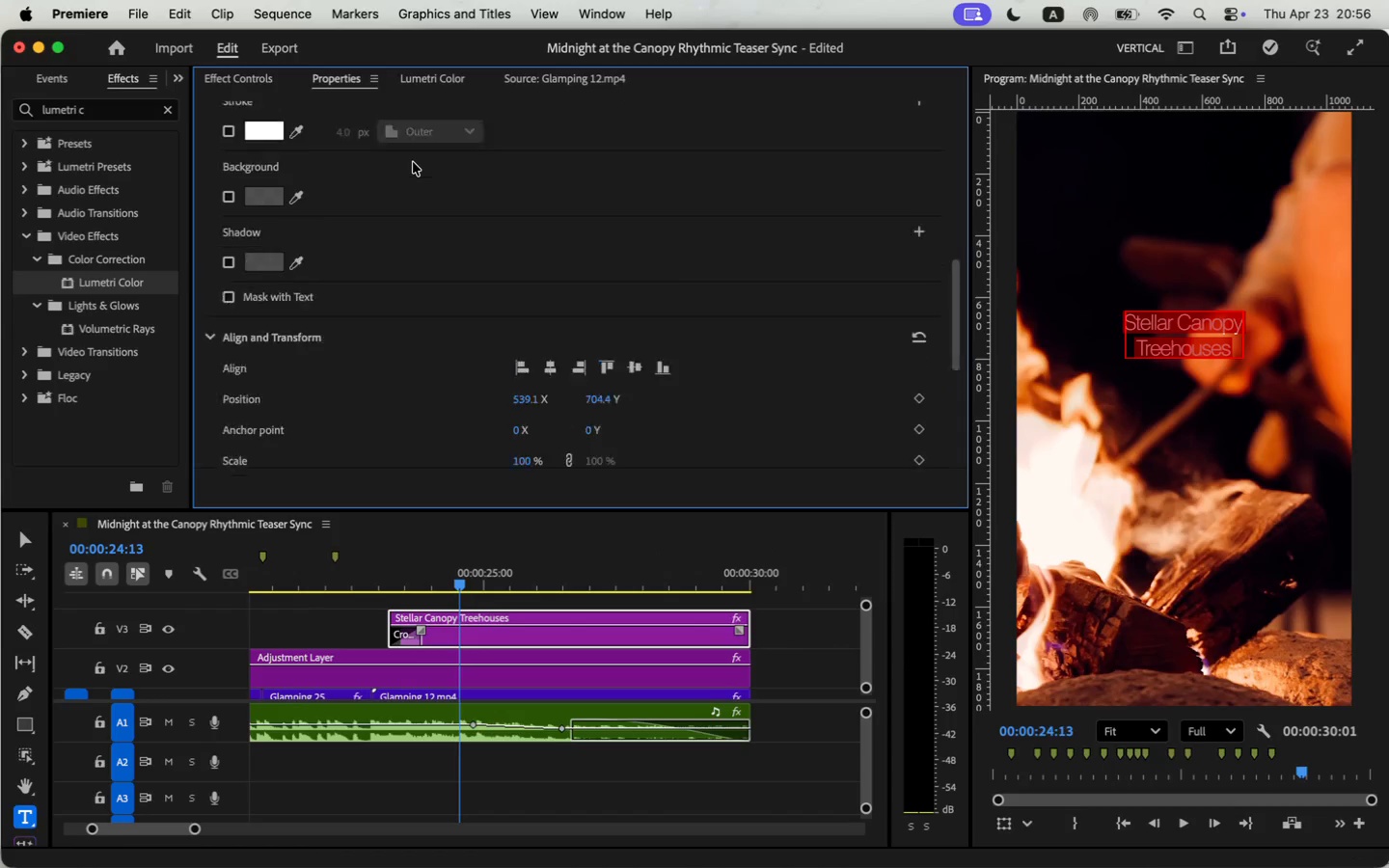 
left_click([251, 72])
 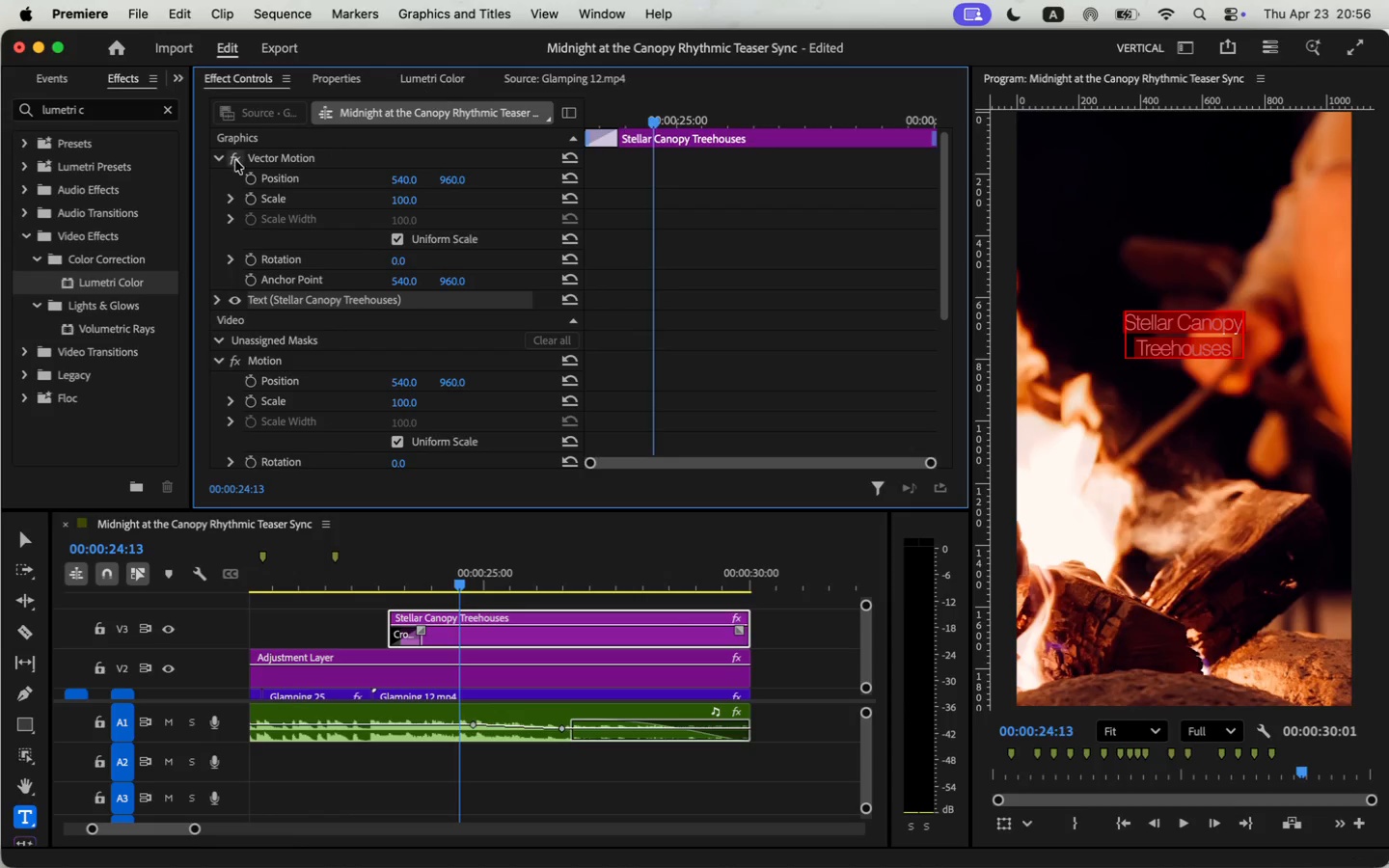 
wait(5.1)
 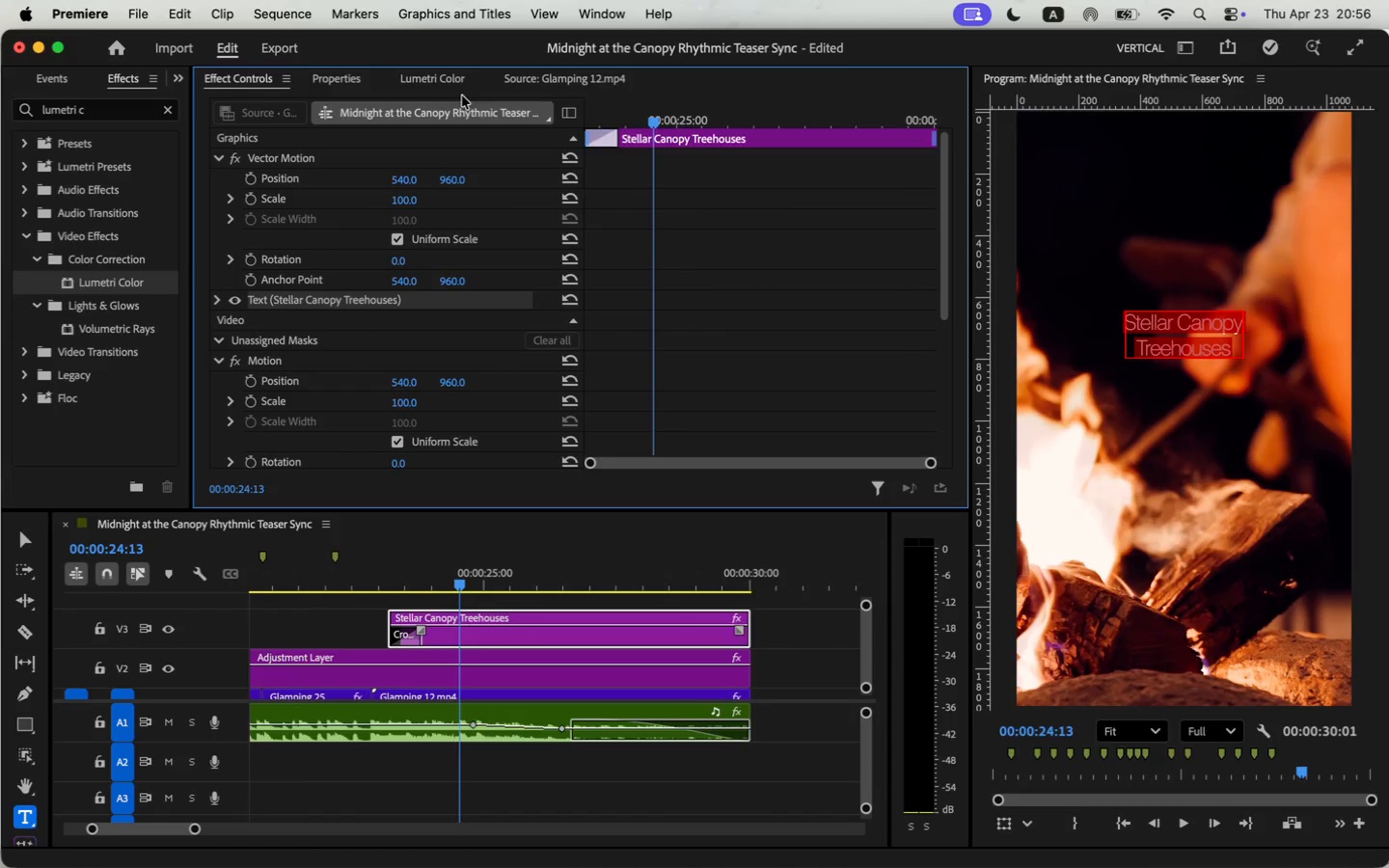 
left_click_drag(start_coordinate=[190, 152], to_coordinate=[339, 154])
 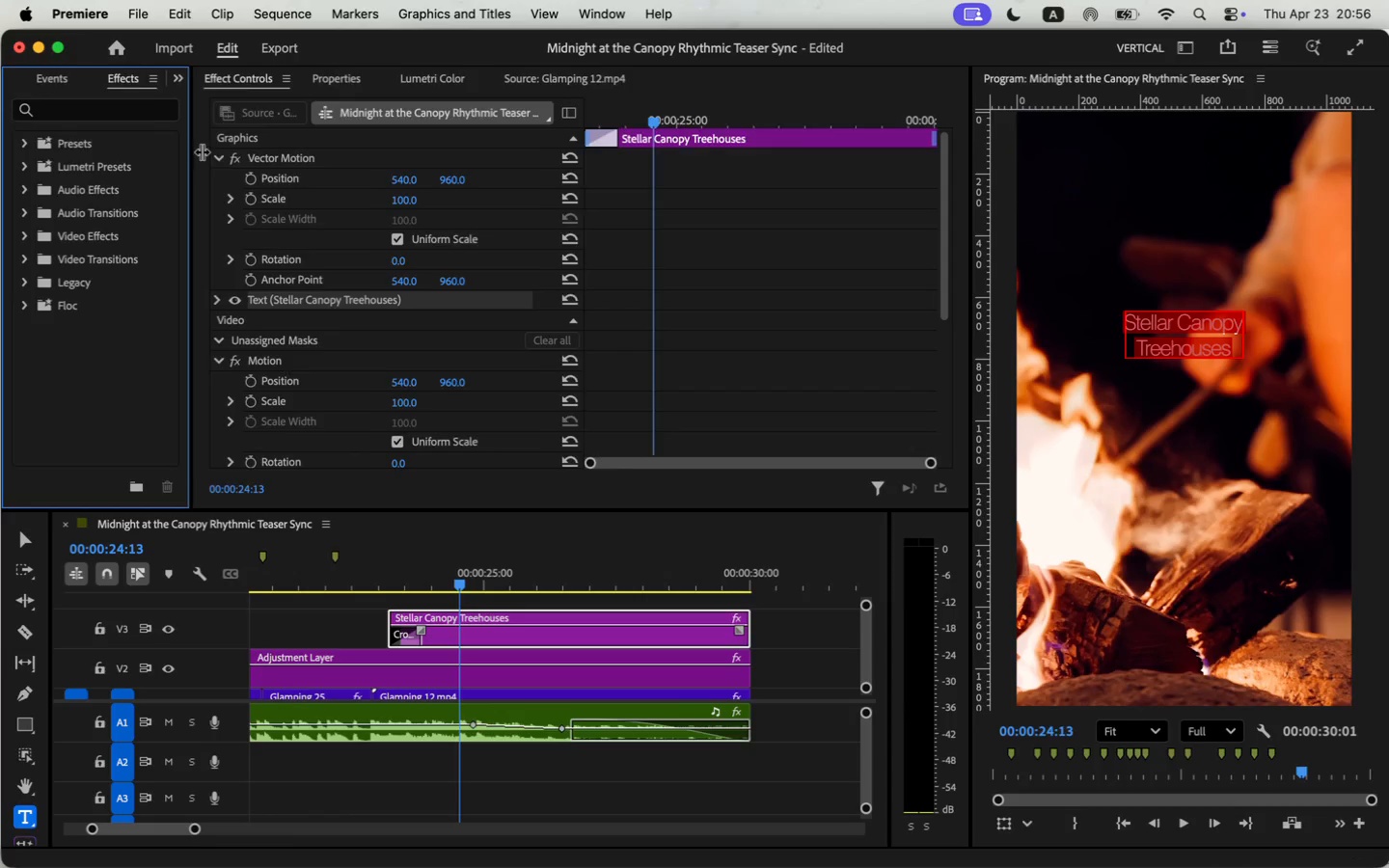 
scroll: coordinate [509, 250], scroll_direction: up, amount: 11.0
 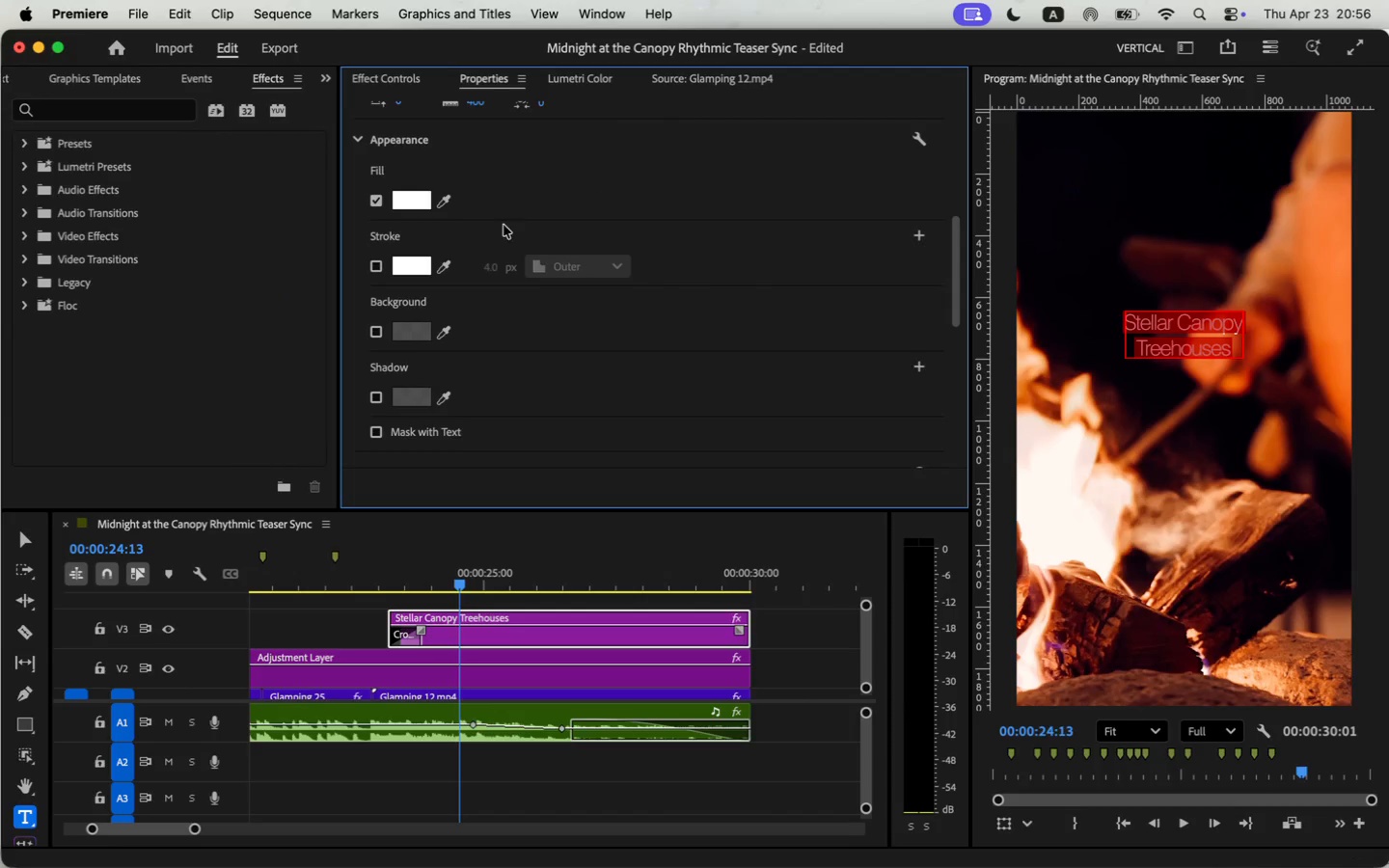 
left_click_drag(start_coordinate=[472, 218], to_coordinate=[522, 212])
 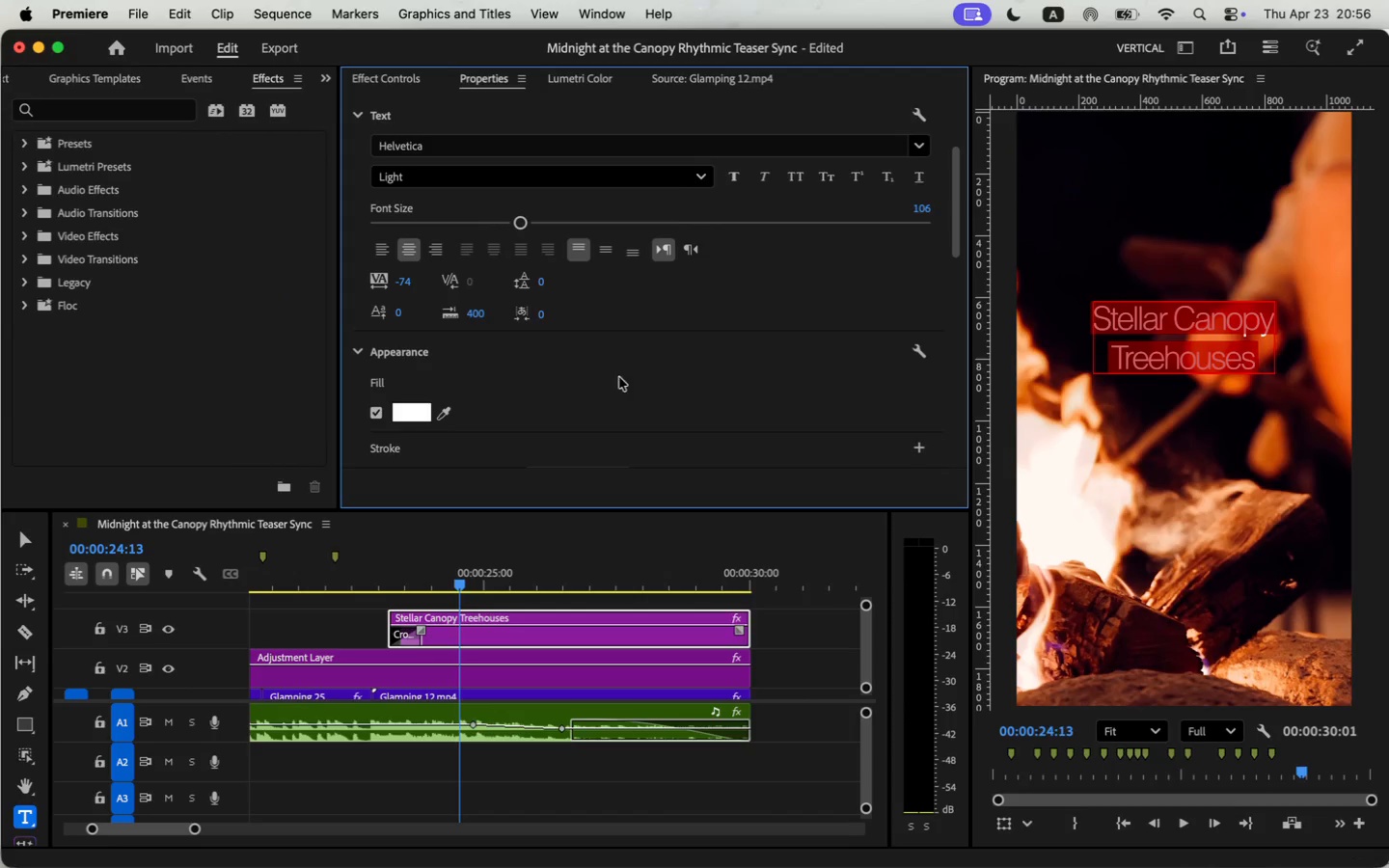 
left_click([538, 282])
 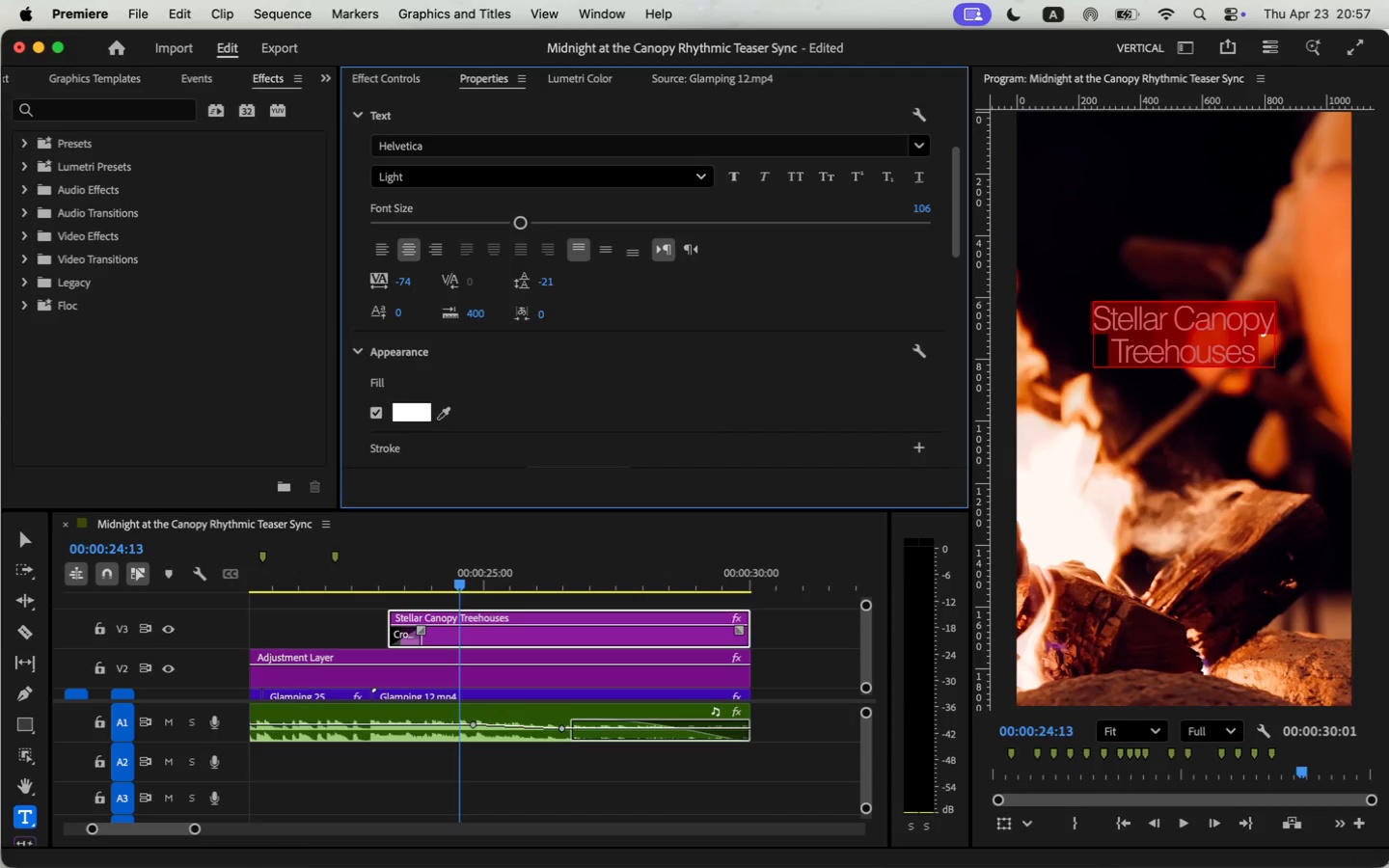 
scroll: coordinate [705, 286], scroll_direction: down, amount: 32.0
 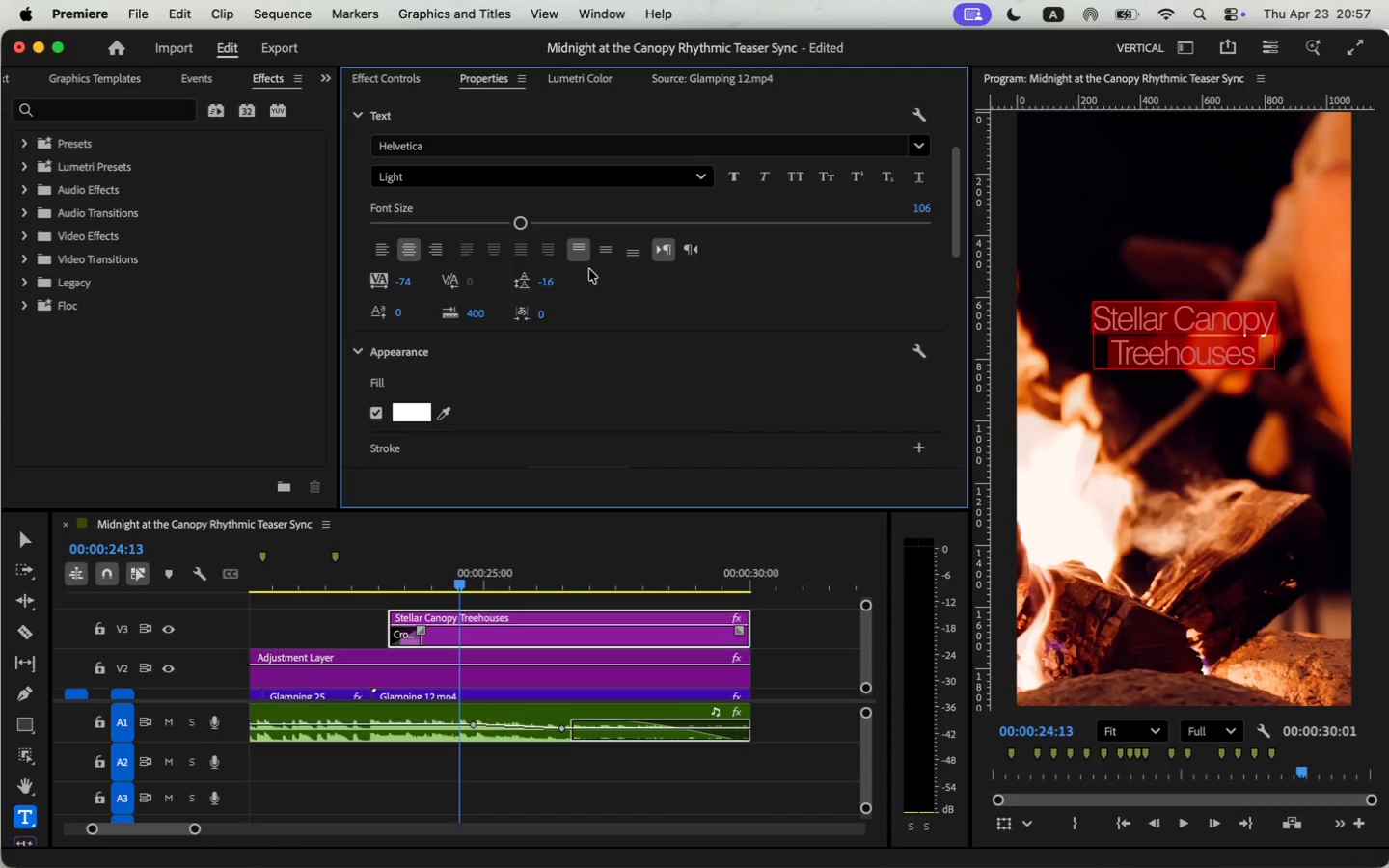 
scroll: coordinate [741, 256], scroll_direction: up, amount: 7.0
 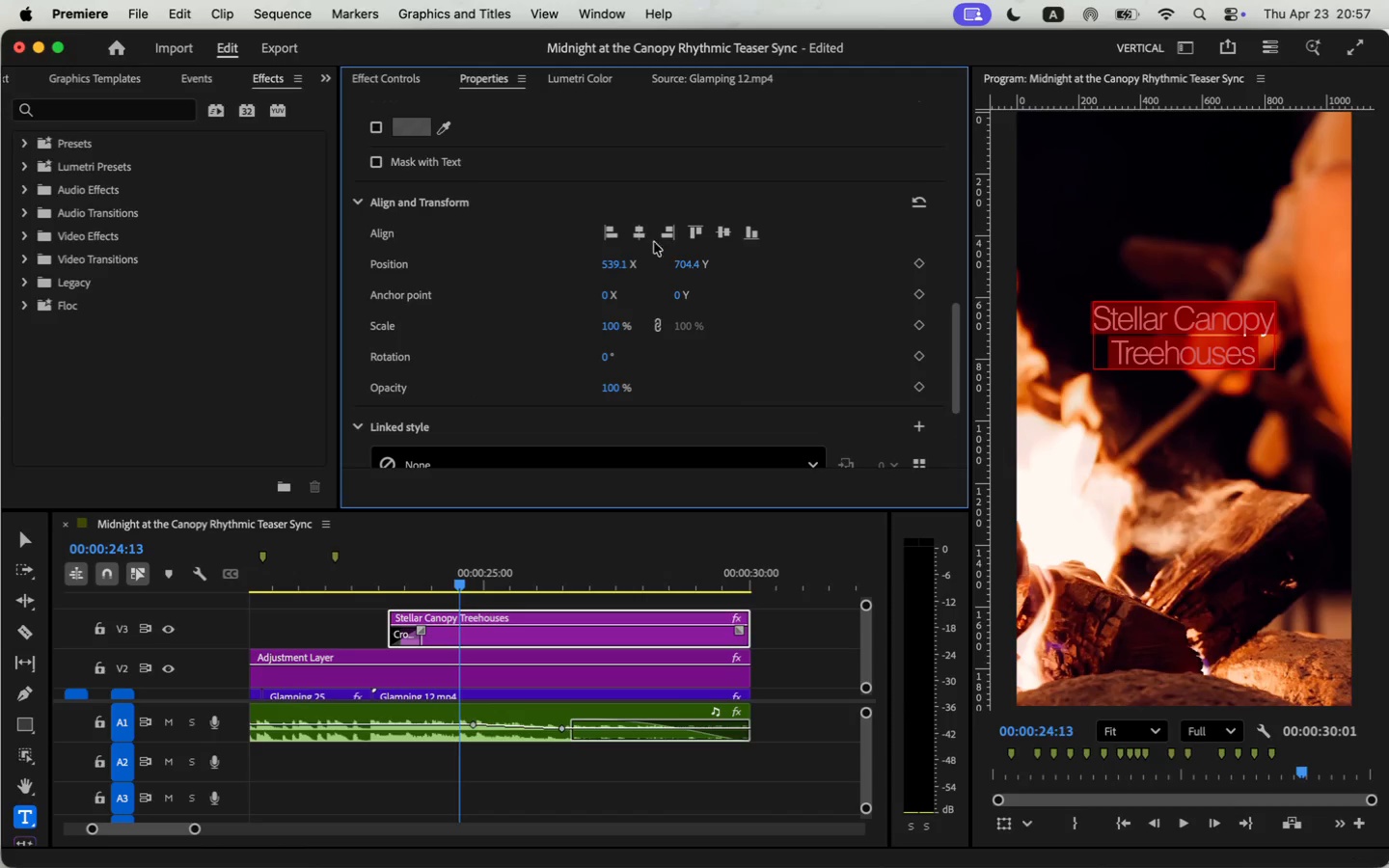 
left_click([721, 235])
 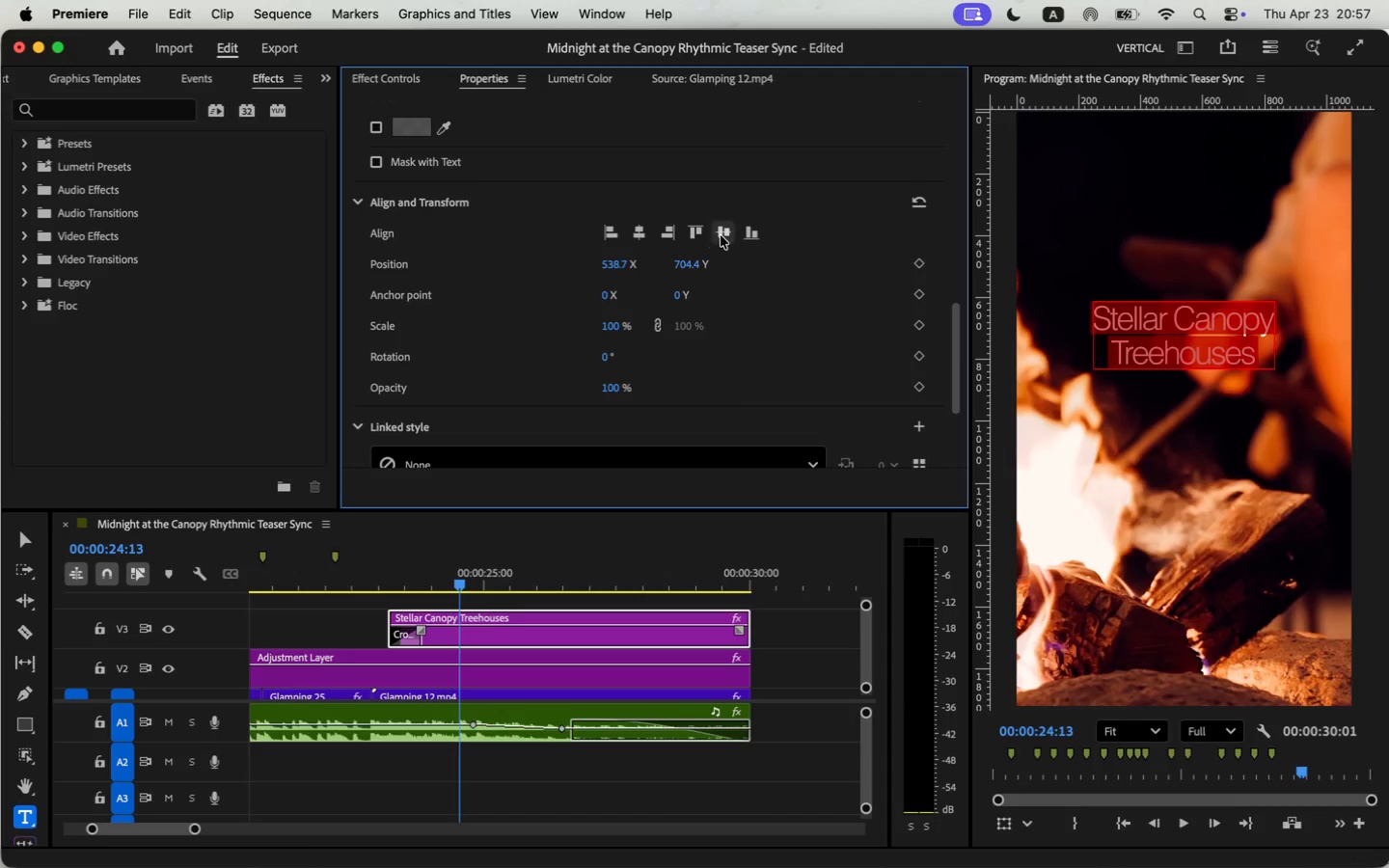 
left_click_drag(start_coordinate=[696, 259], to_coordinate=[487, 491])
 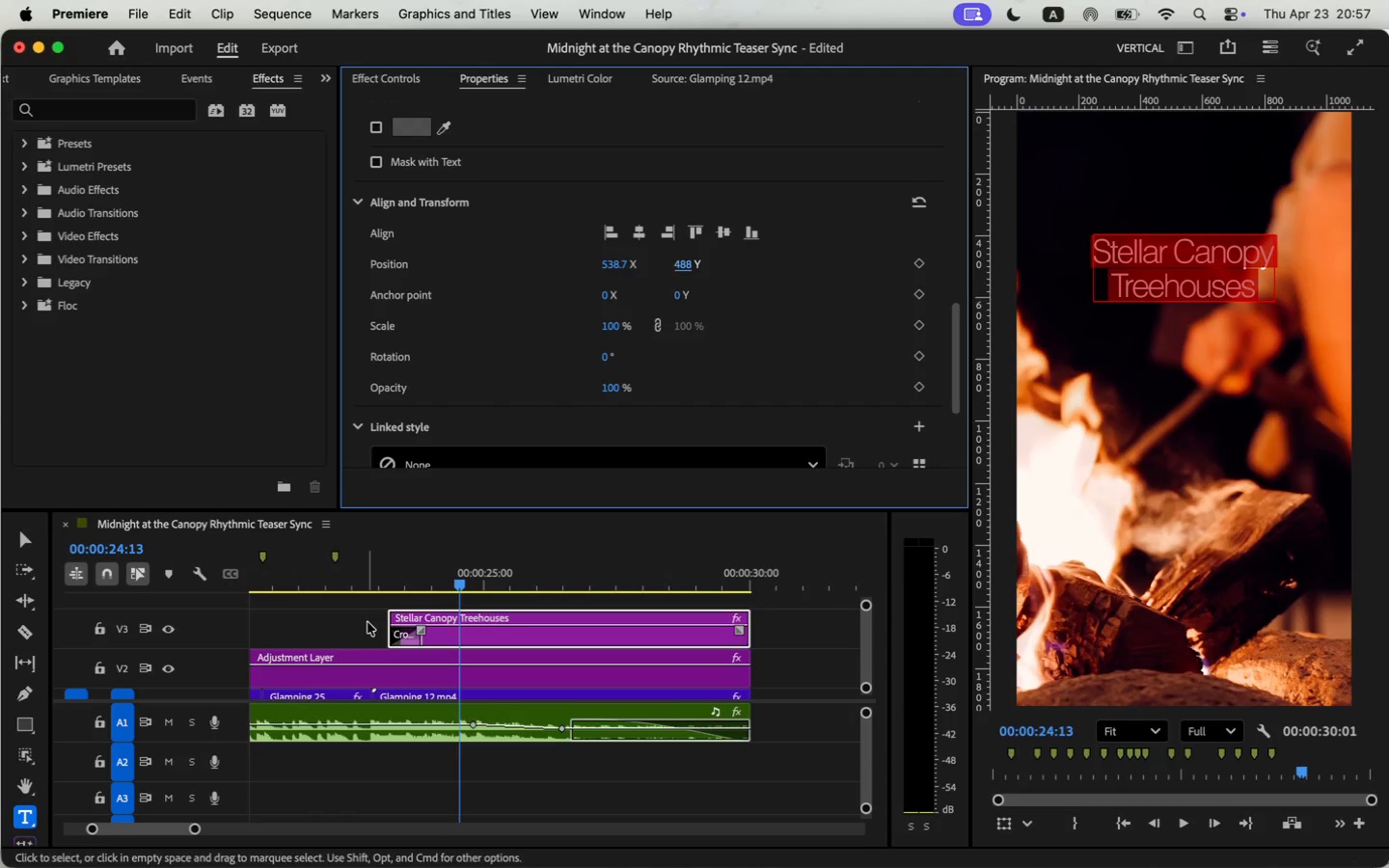 
key(Space)
 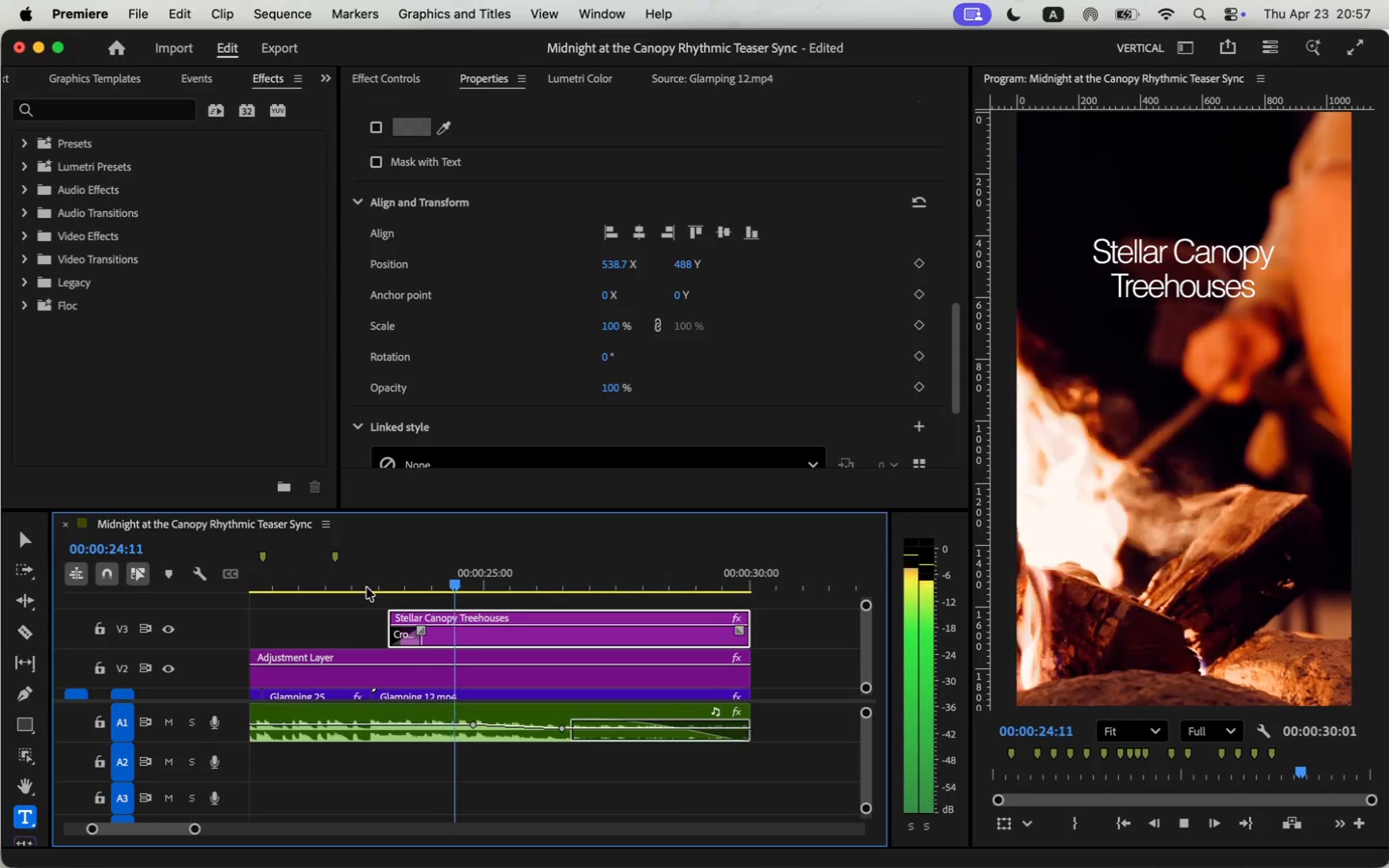 
key(Space)
 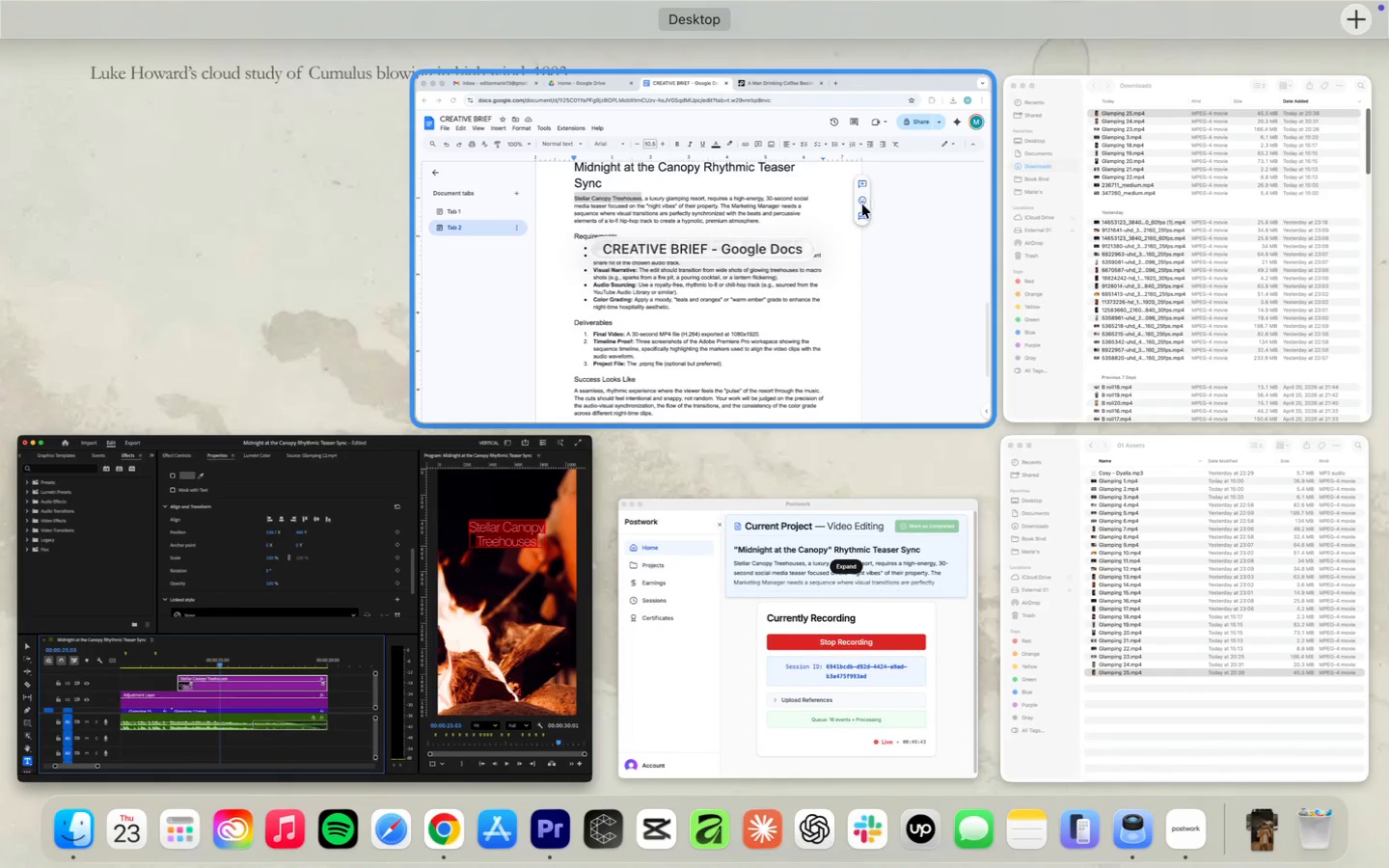 
left_click_drag(start_coordinate=[565, 328], to_coordinate=[699, 324])
 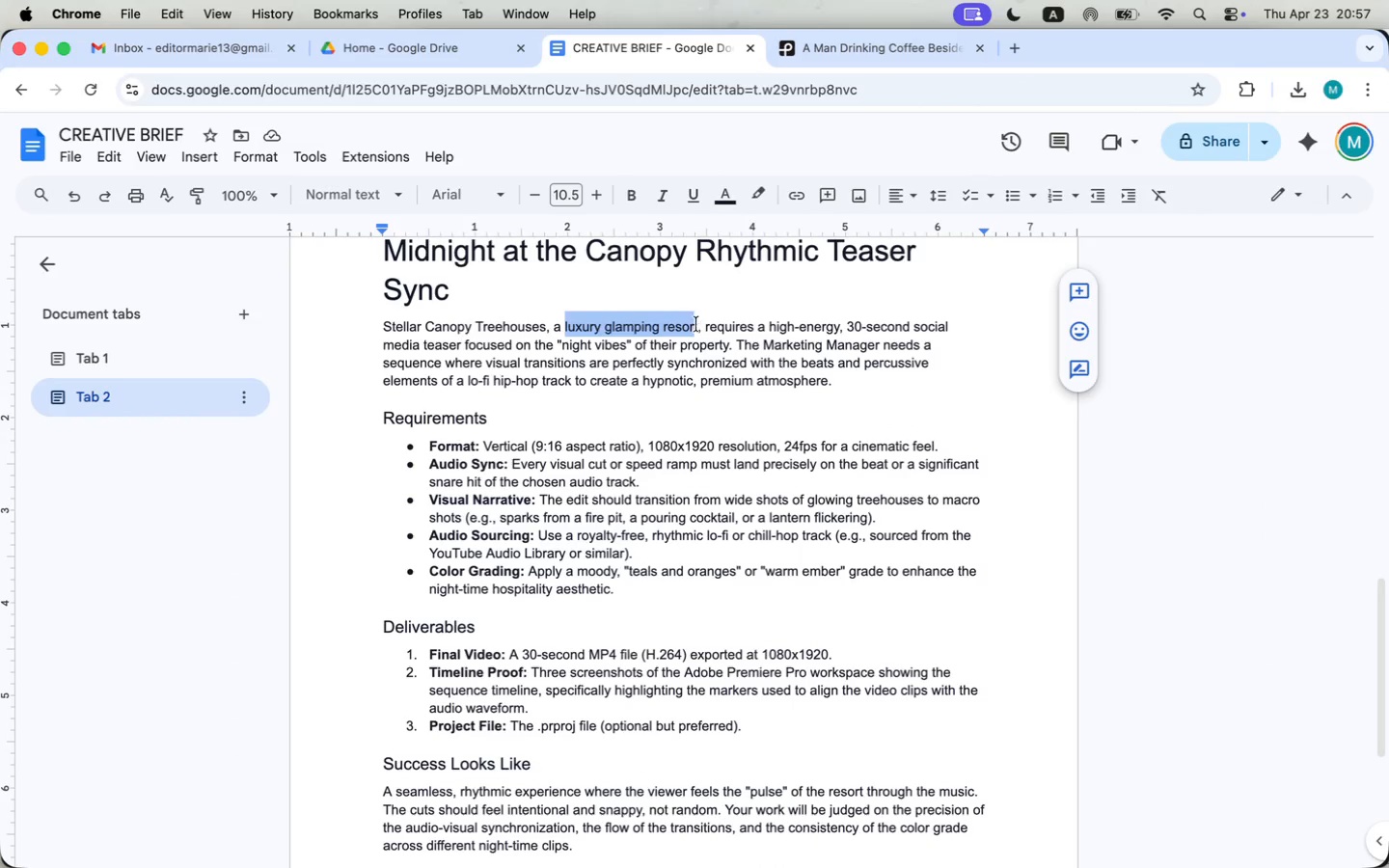 
key(Meta+CommandLeft)
 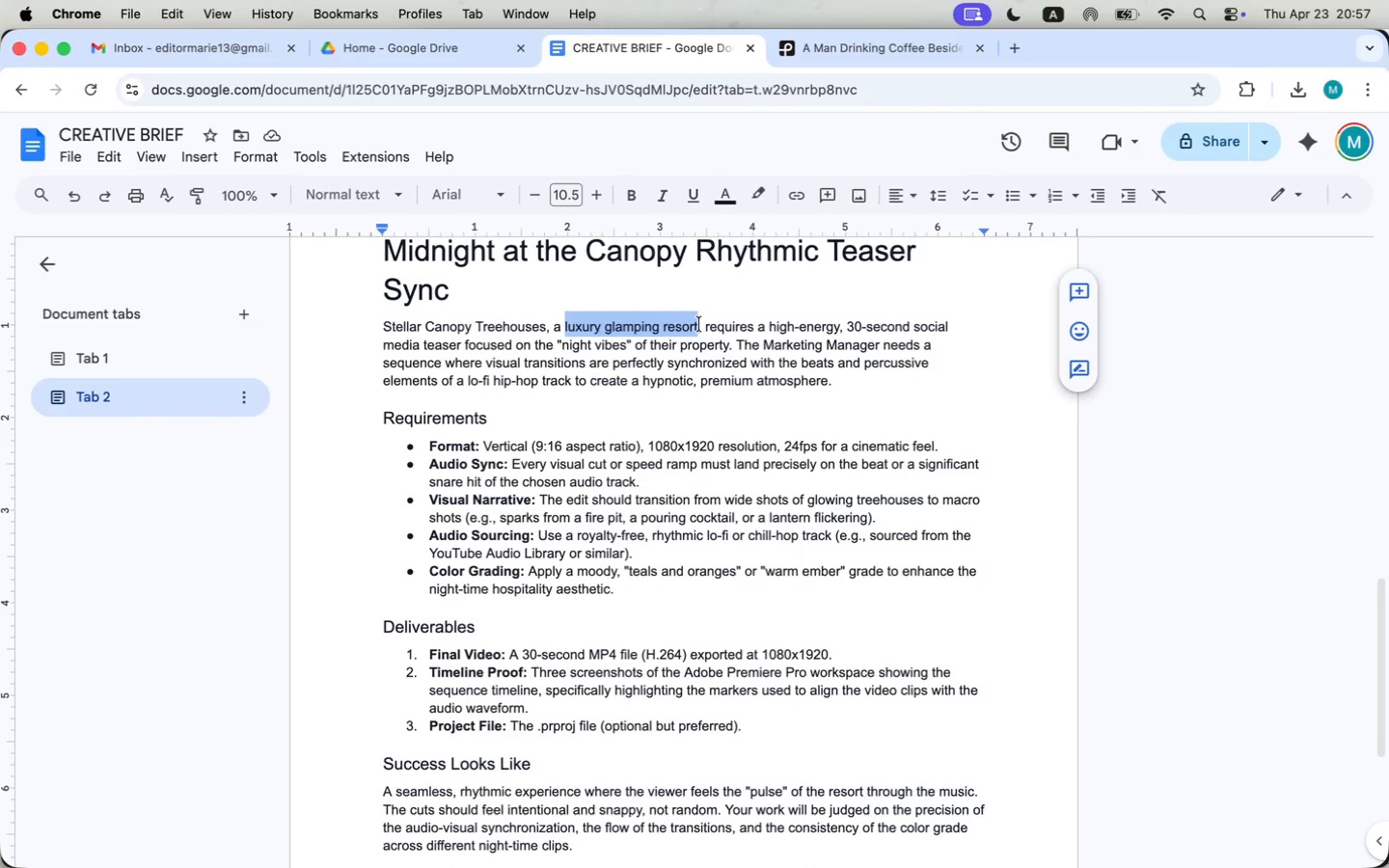 
key(Meta+C)
 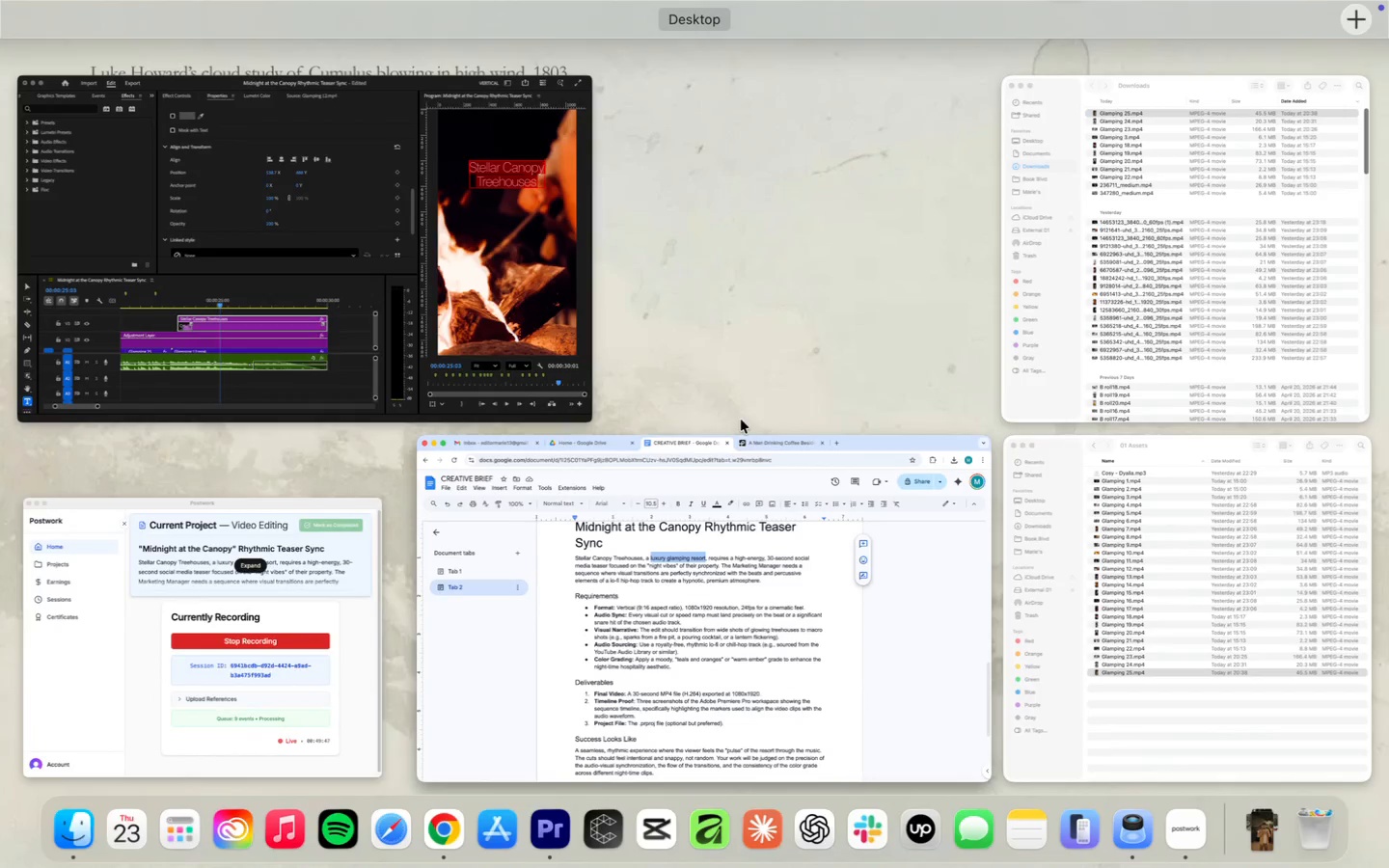 
left_click([457, 265])
 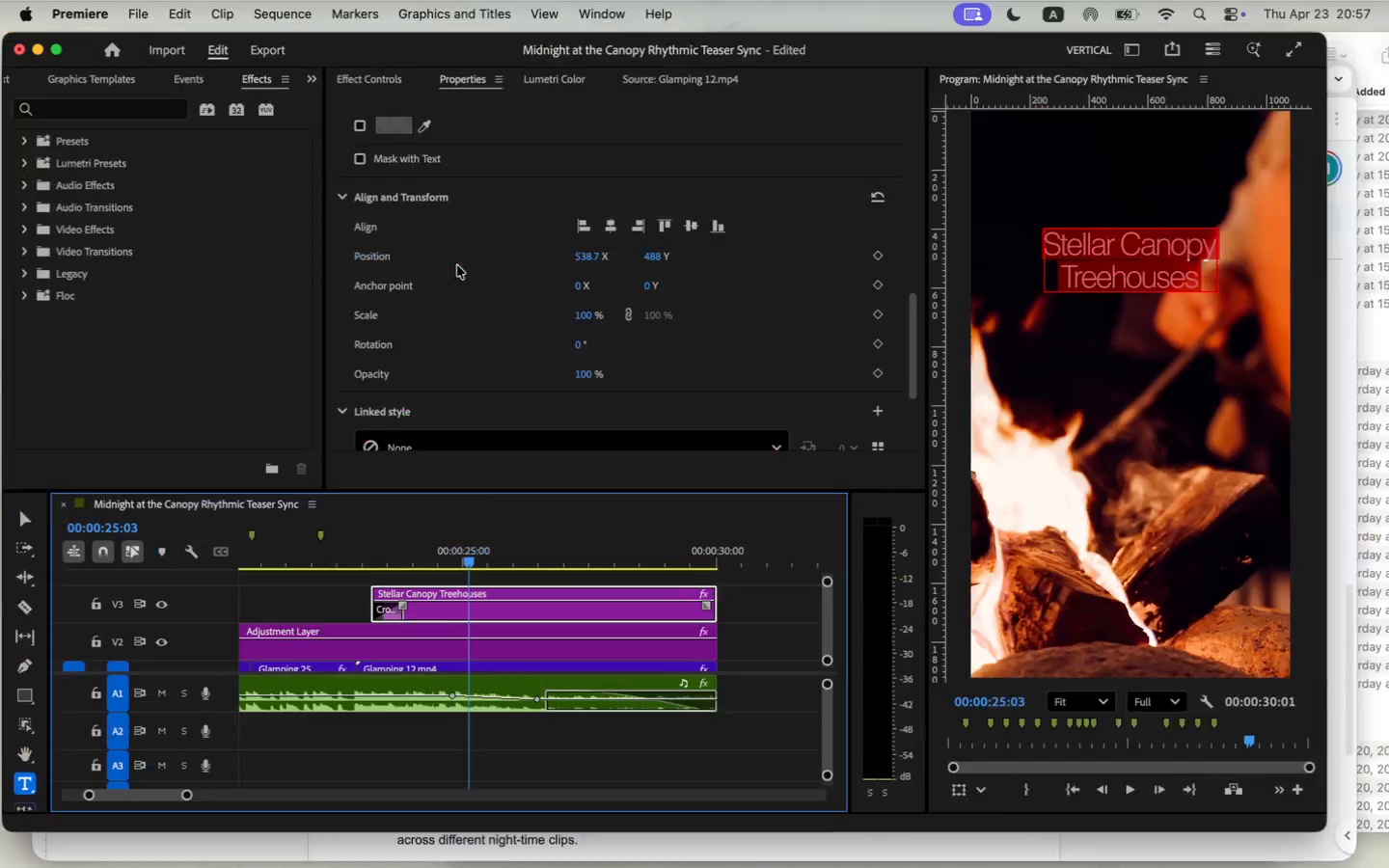 
scroll: coordinate [535, 647], scroll_direction: up, amount: 10.0
 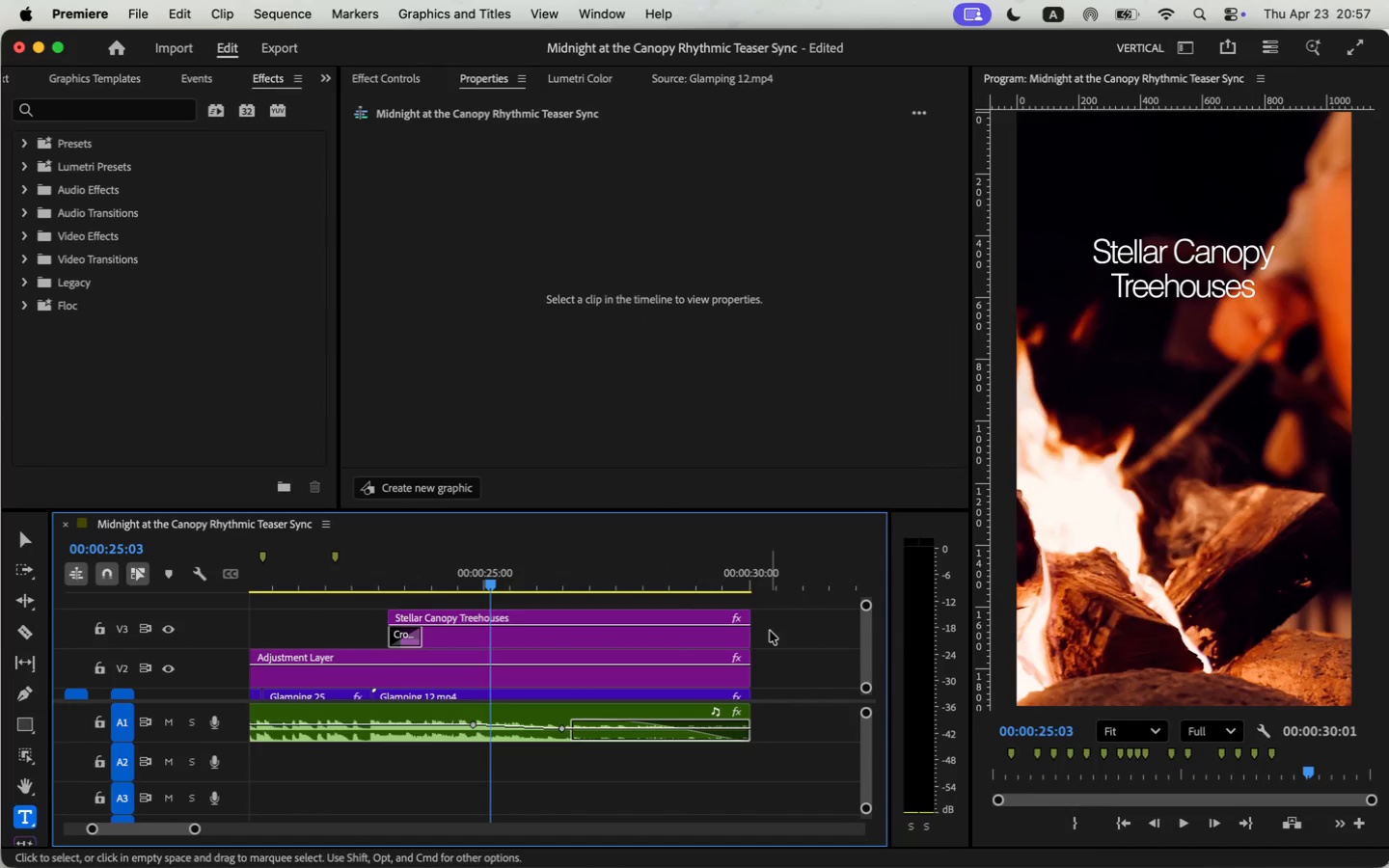 
hold_key(key=OptionLeft, duration=0.74)
left_click_drag(start_coordinate=[543, 639], to_coordinate=[545, 625])
 